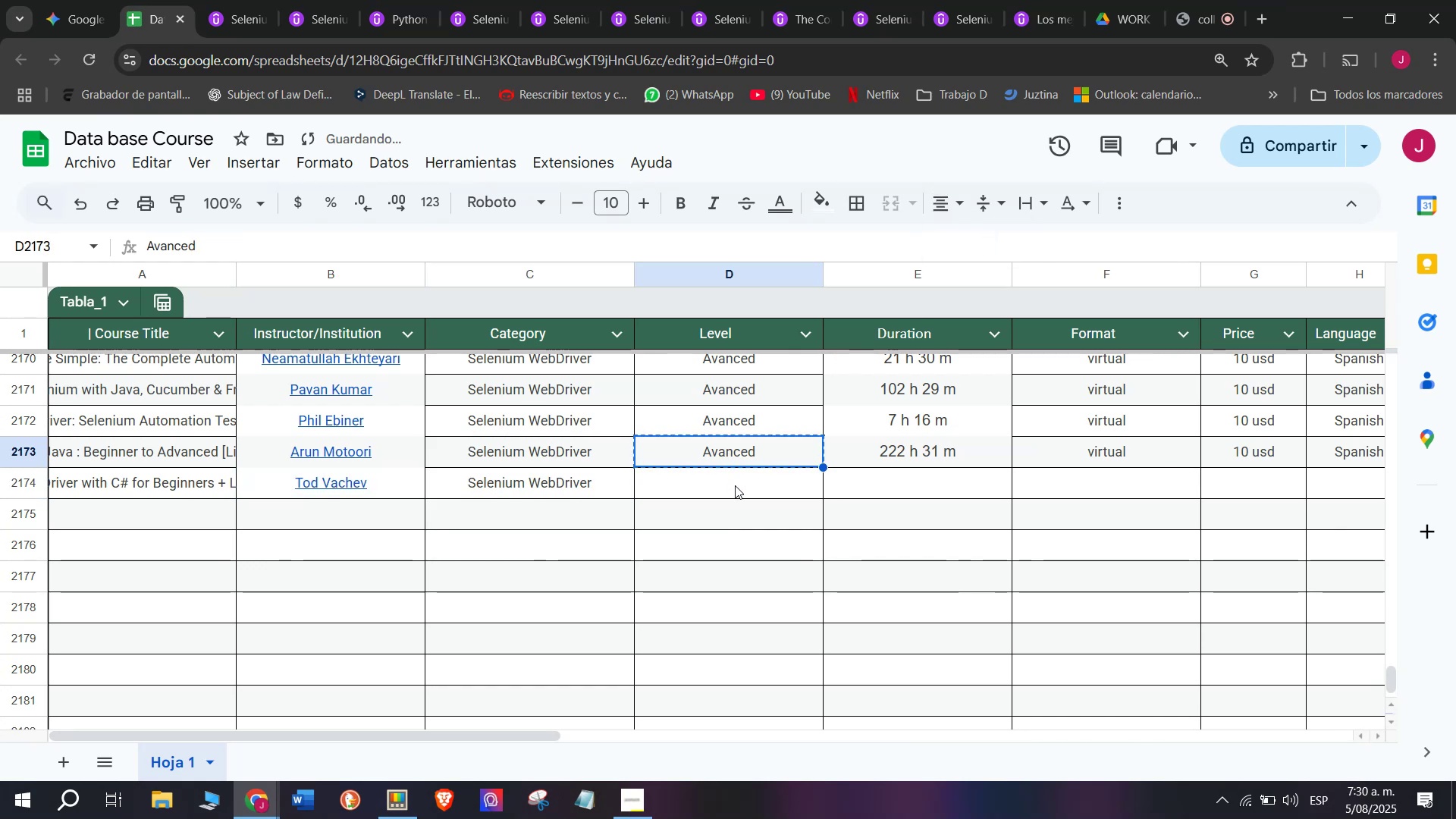 
triple_click([735, 485])
 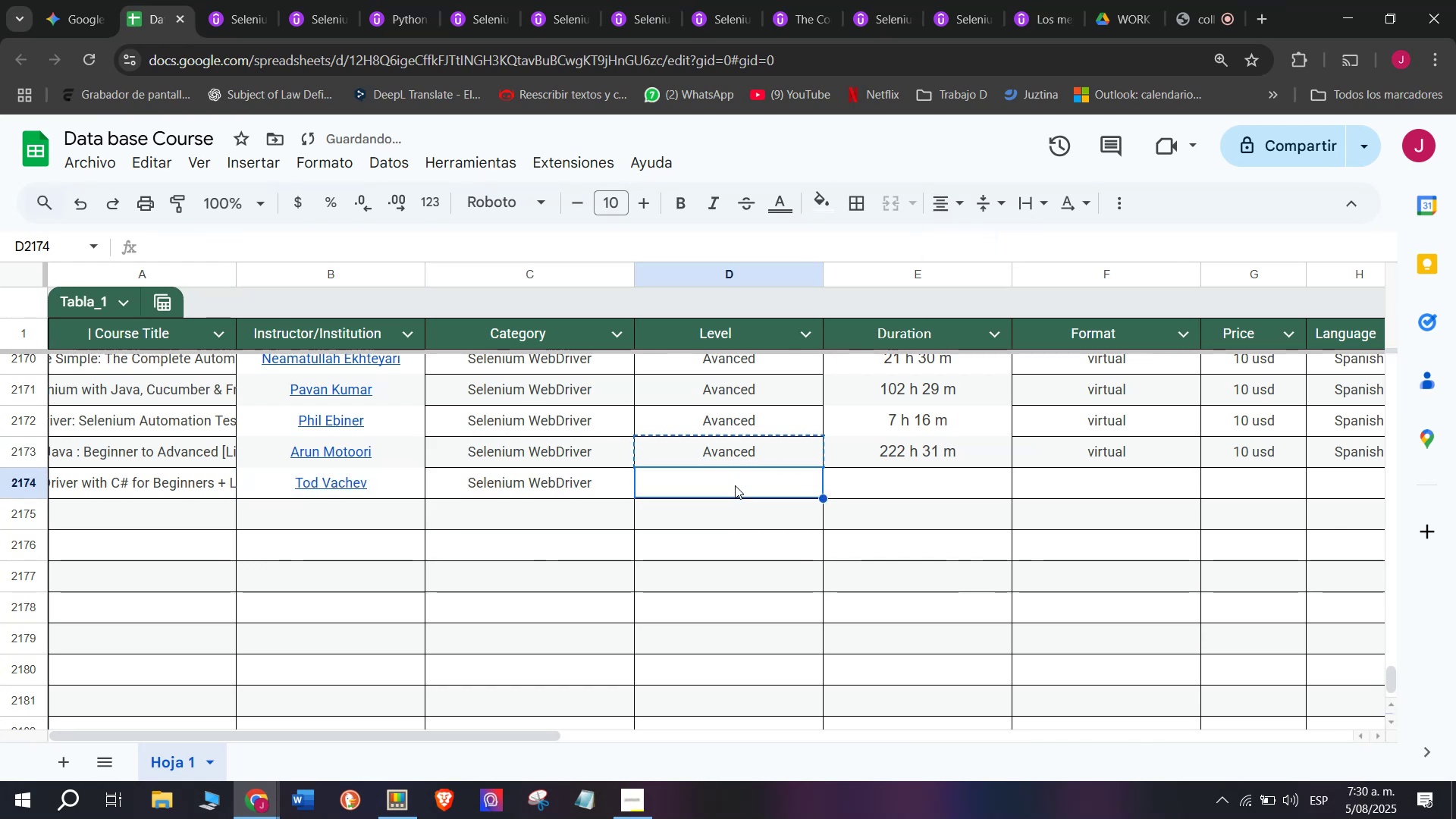 
key(Z)
 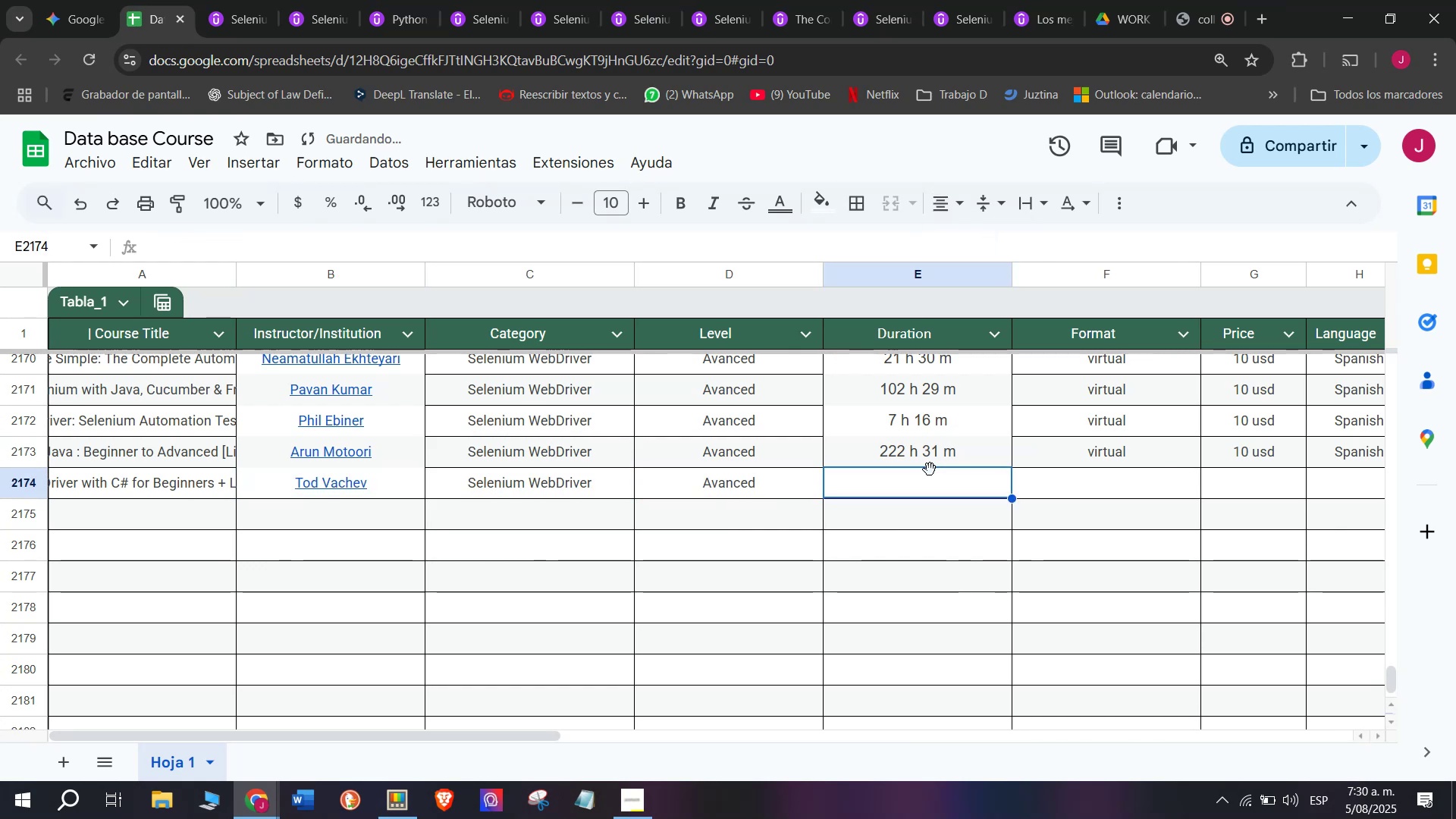 
key(Control+ControlLeft)
 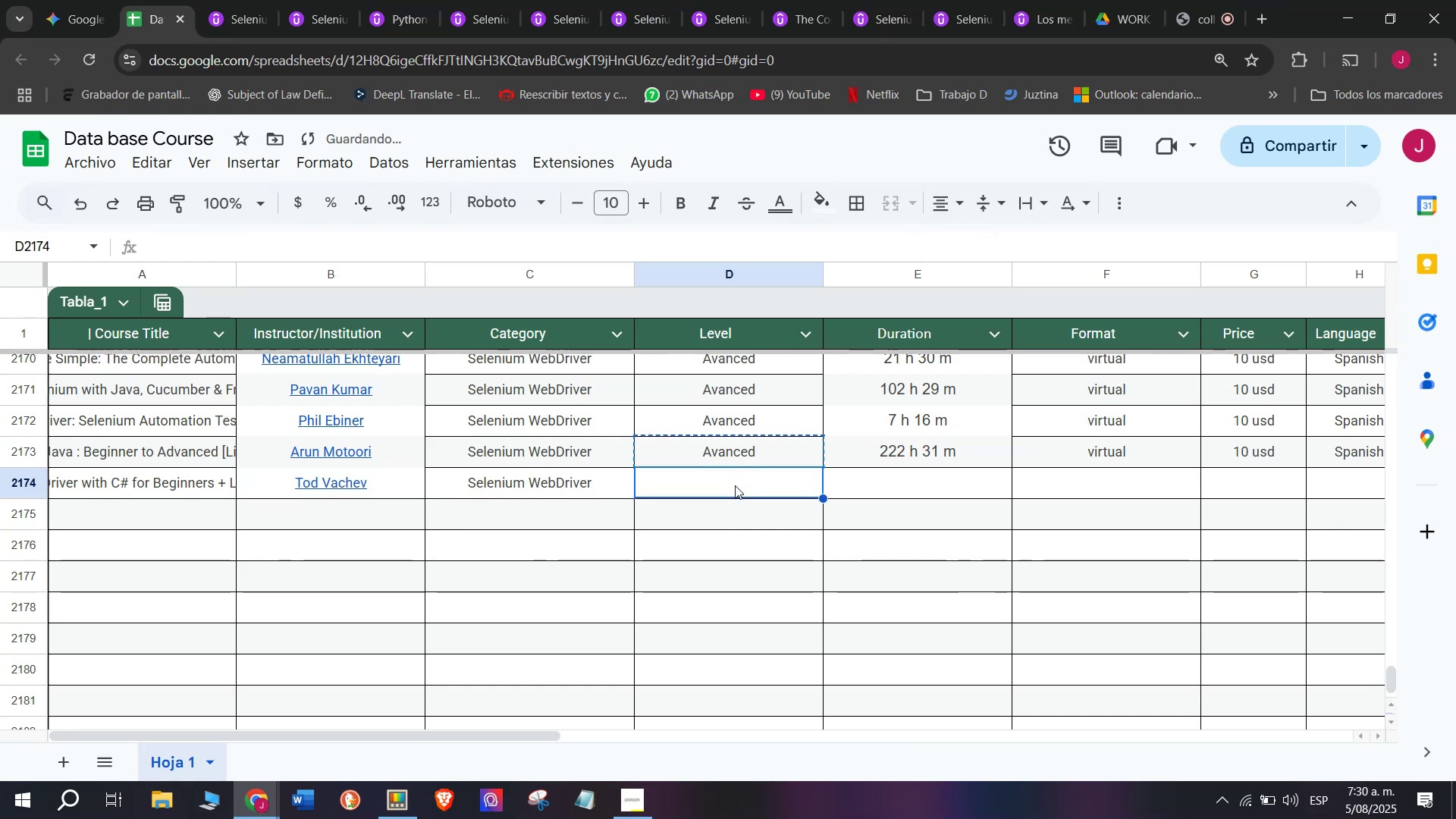 
key(Control+V)
 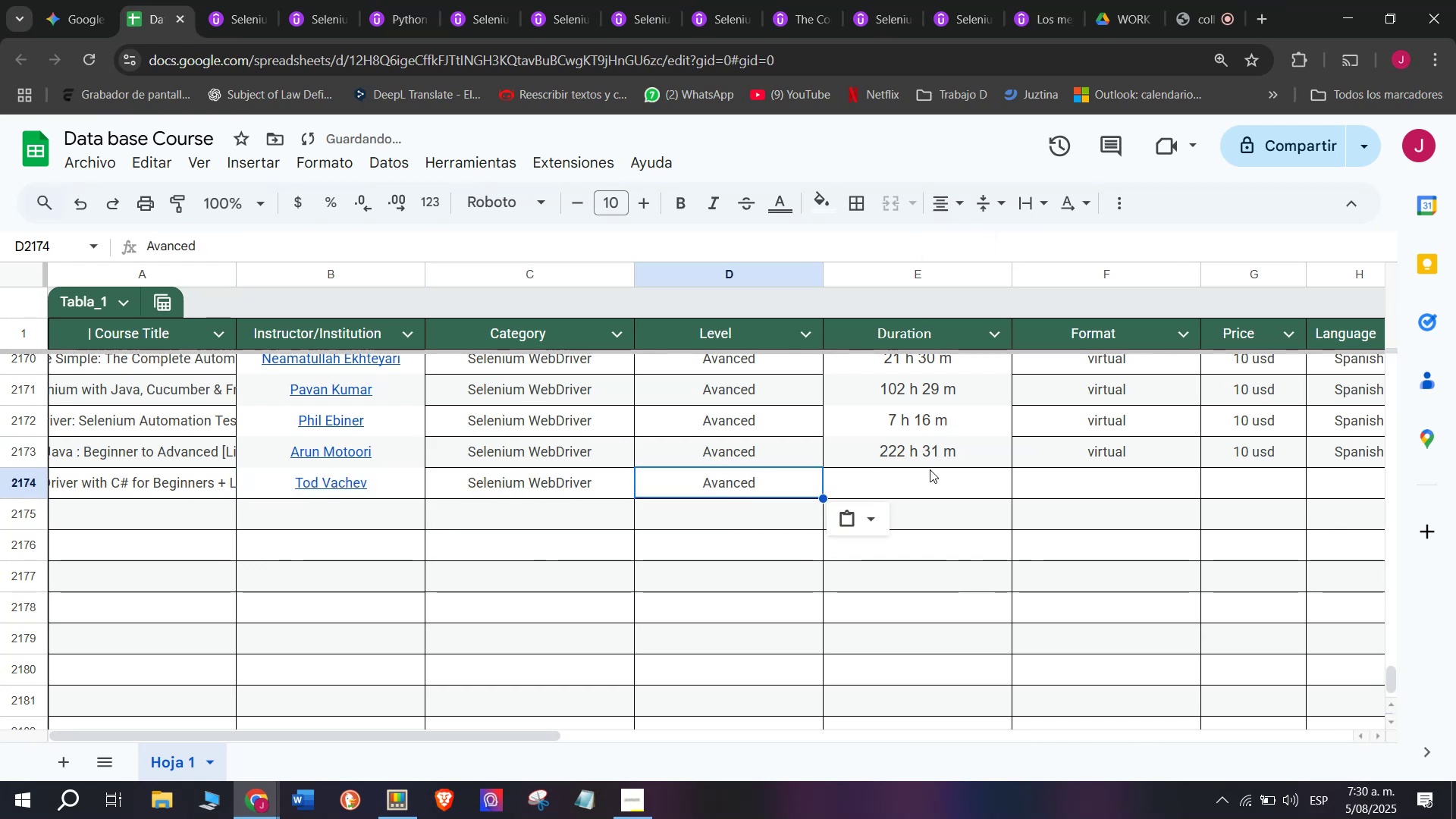 
triple_click([930, 469])
 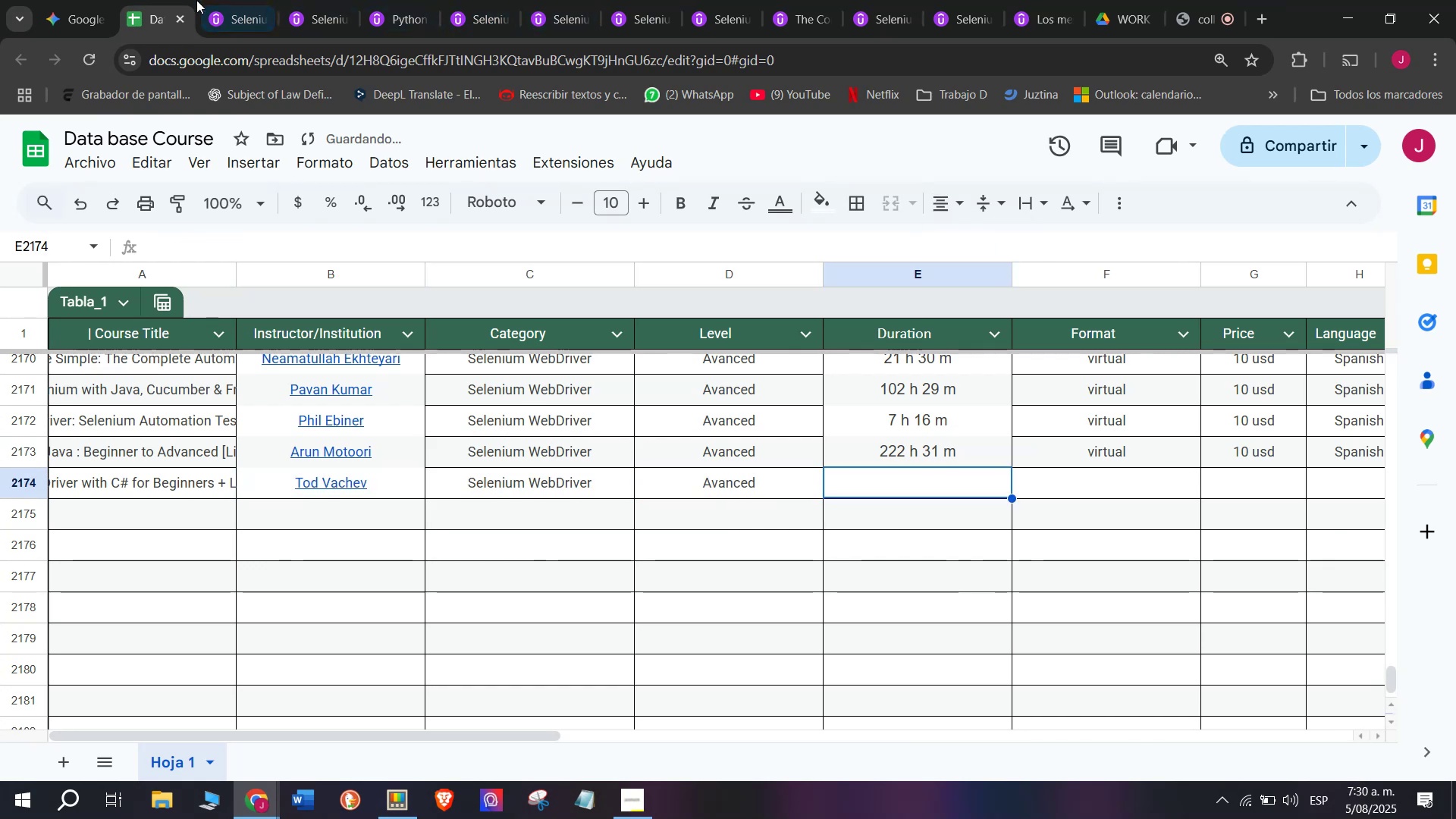 
left_click([224, 0])
 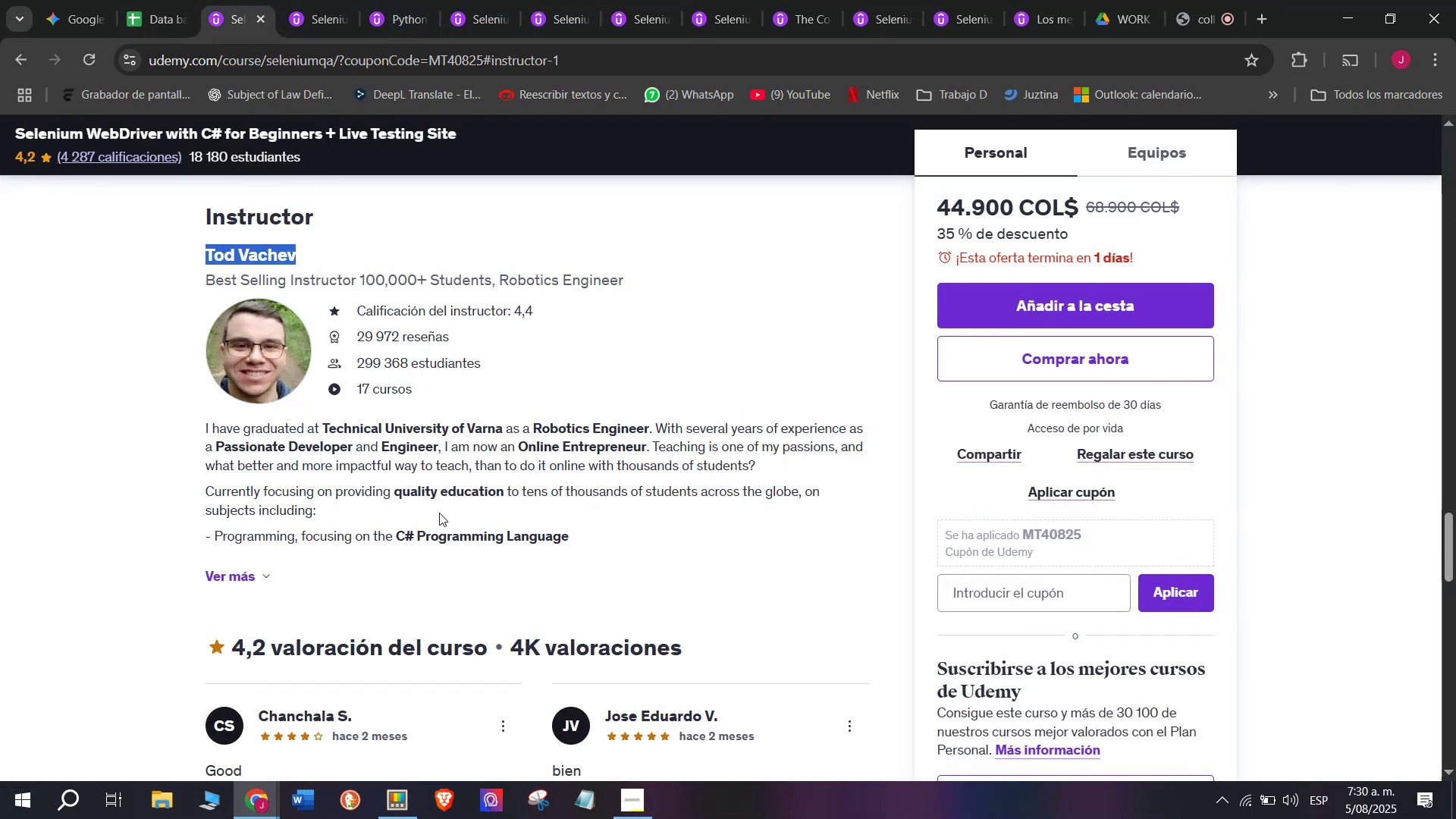 
scroll: coordinate [426, 410], scroll_direction: up, amount: 10.0
 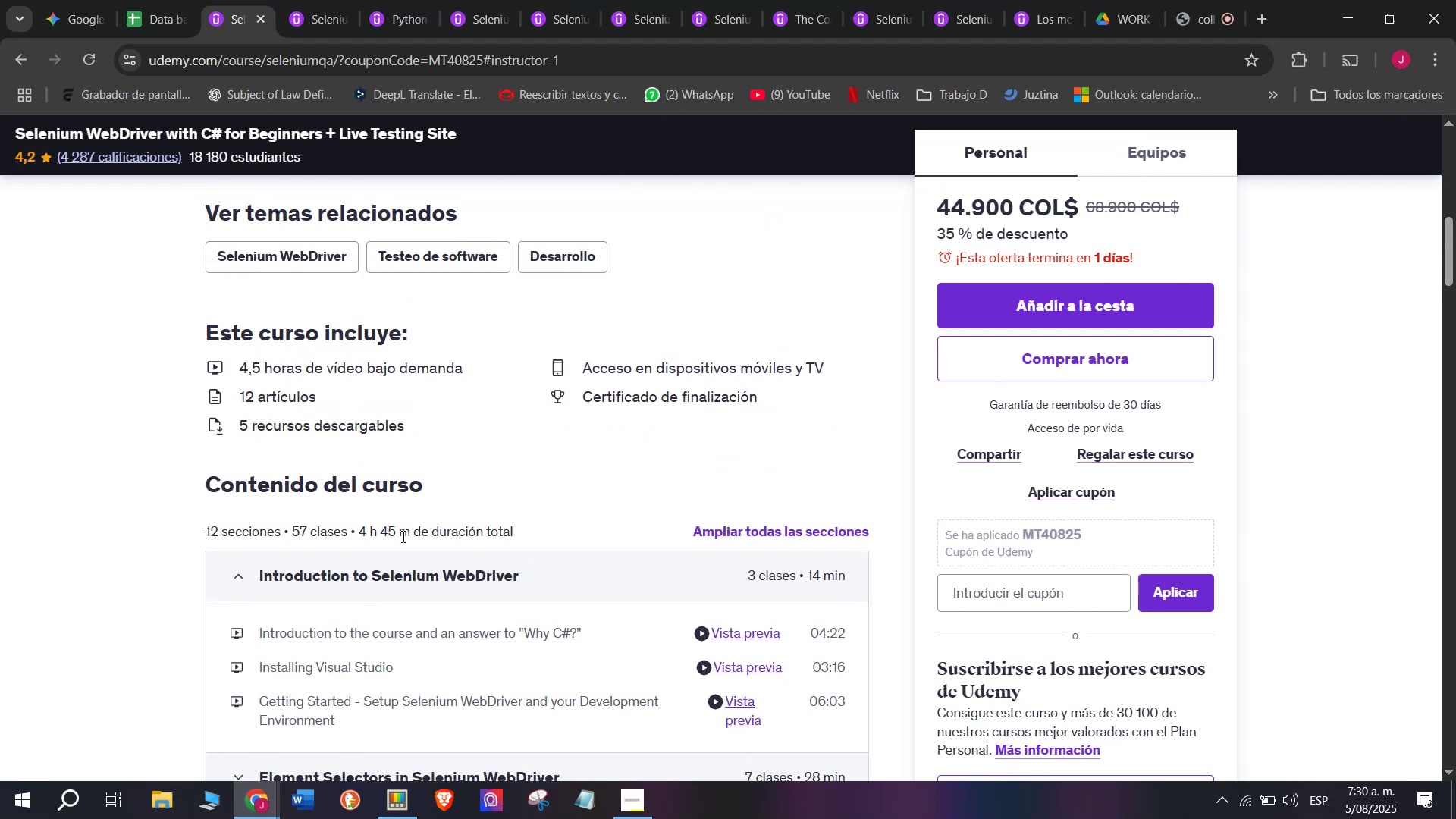 
left_click_drag(start_coordinate=[406, 535], to_coordinate=[359, 523])
 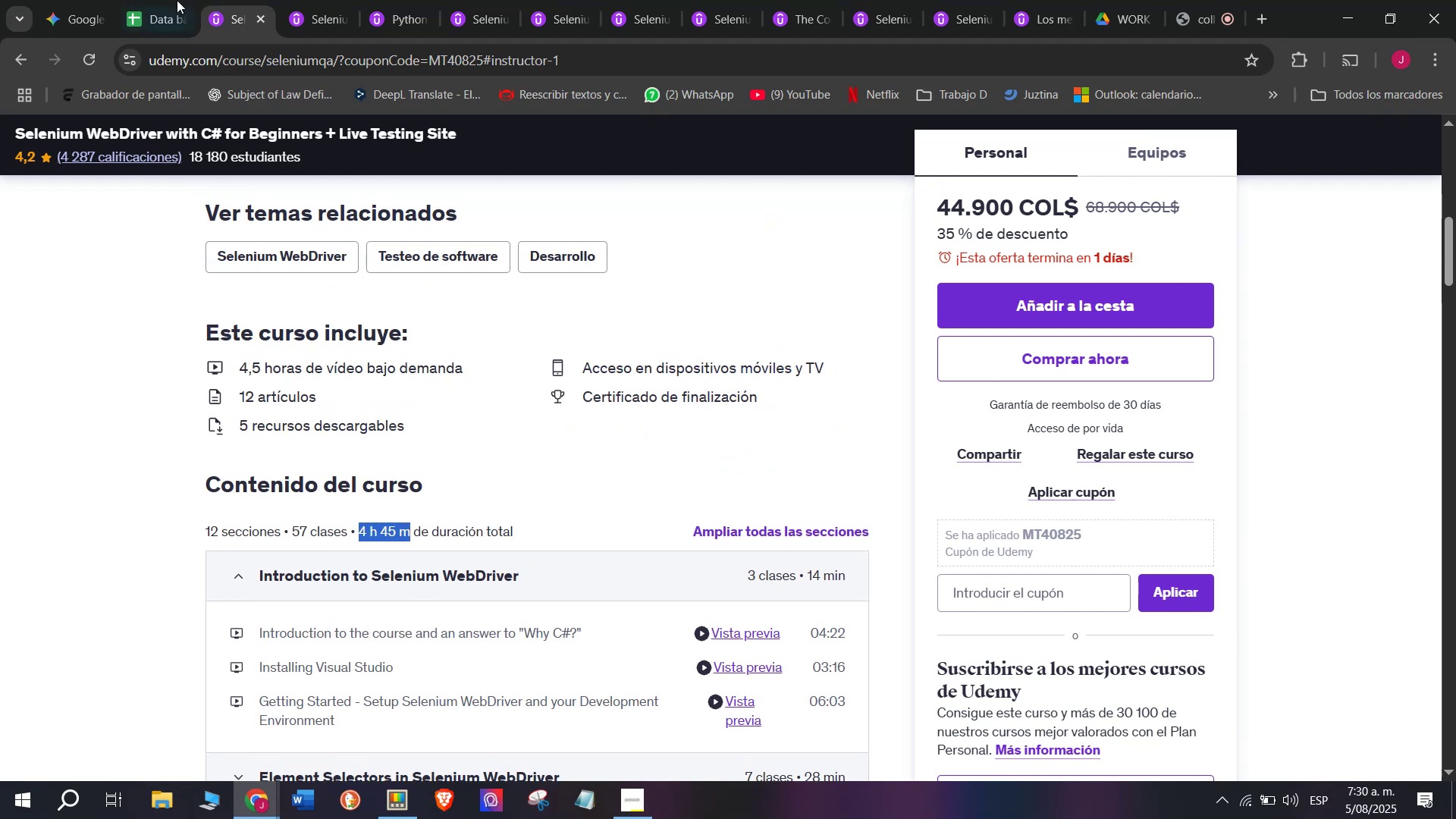 
key(Break)
 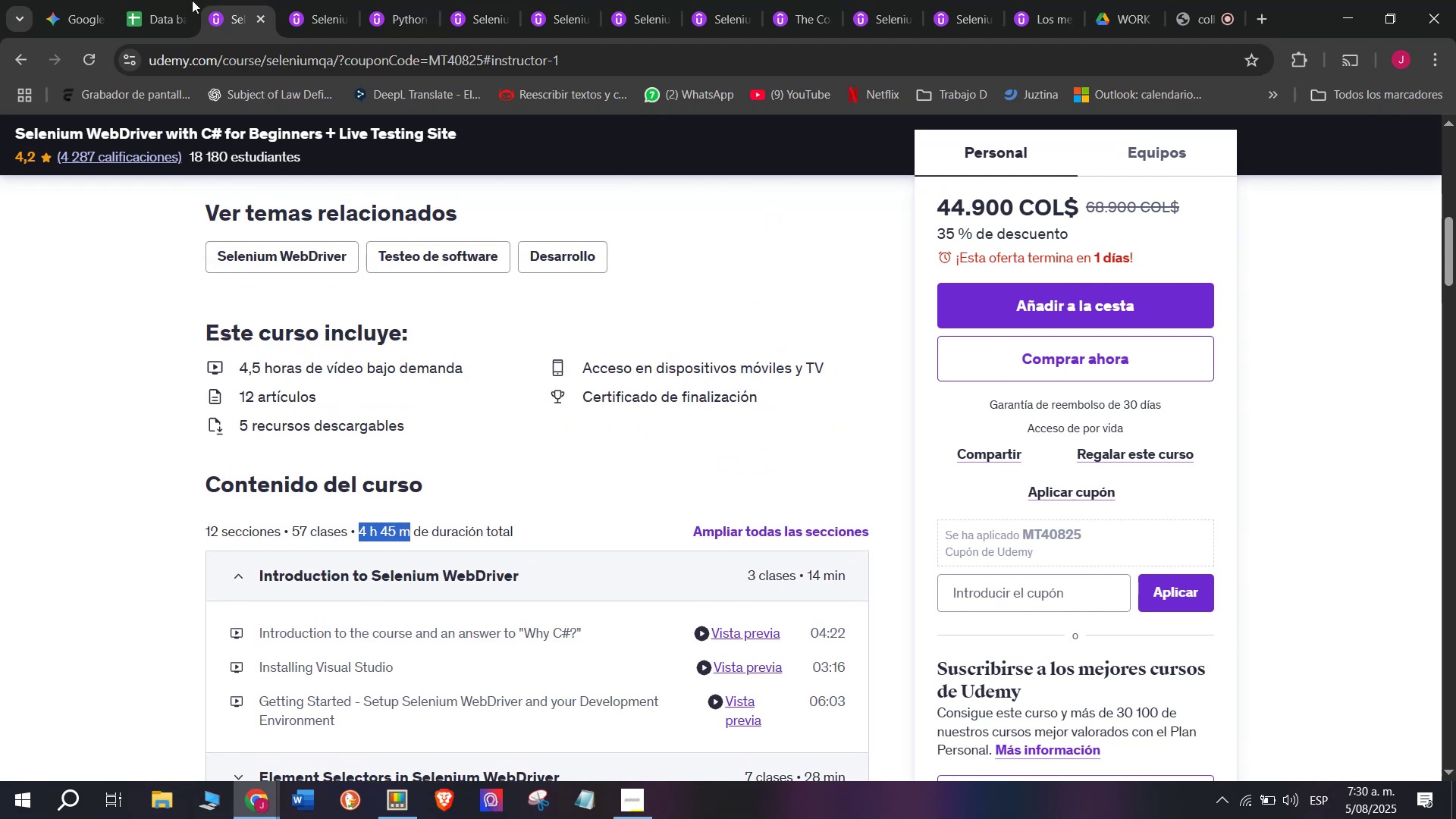 
key(Control+ControlLeft)
 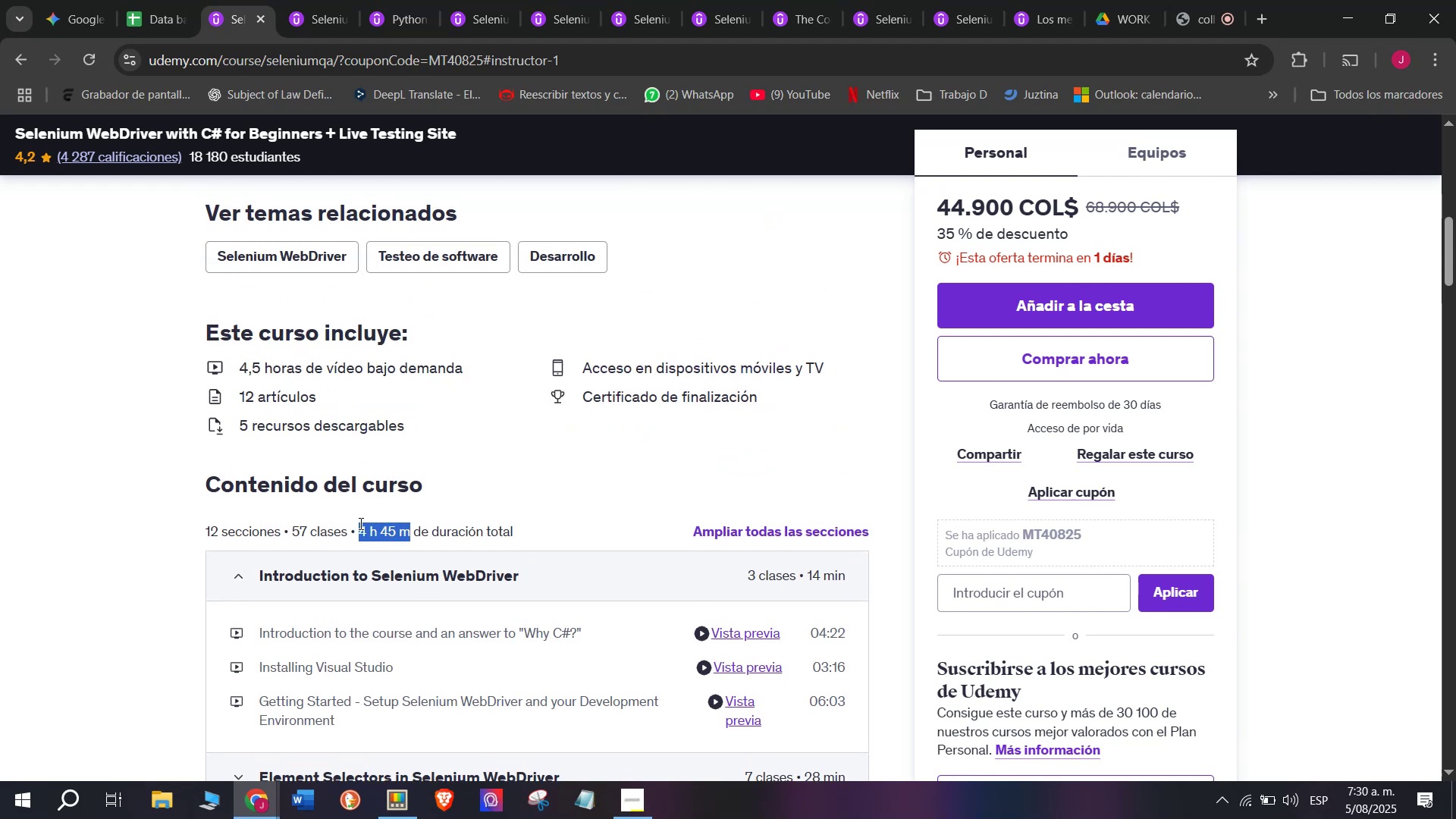 
key(Control+C)
 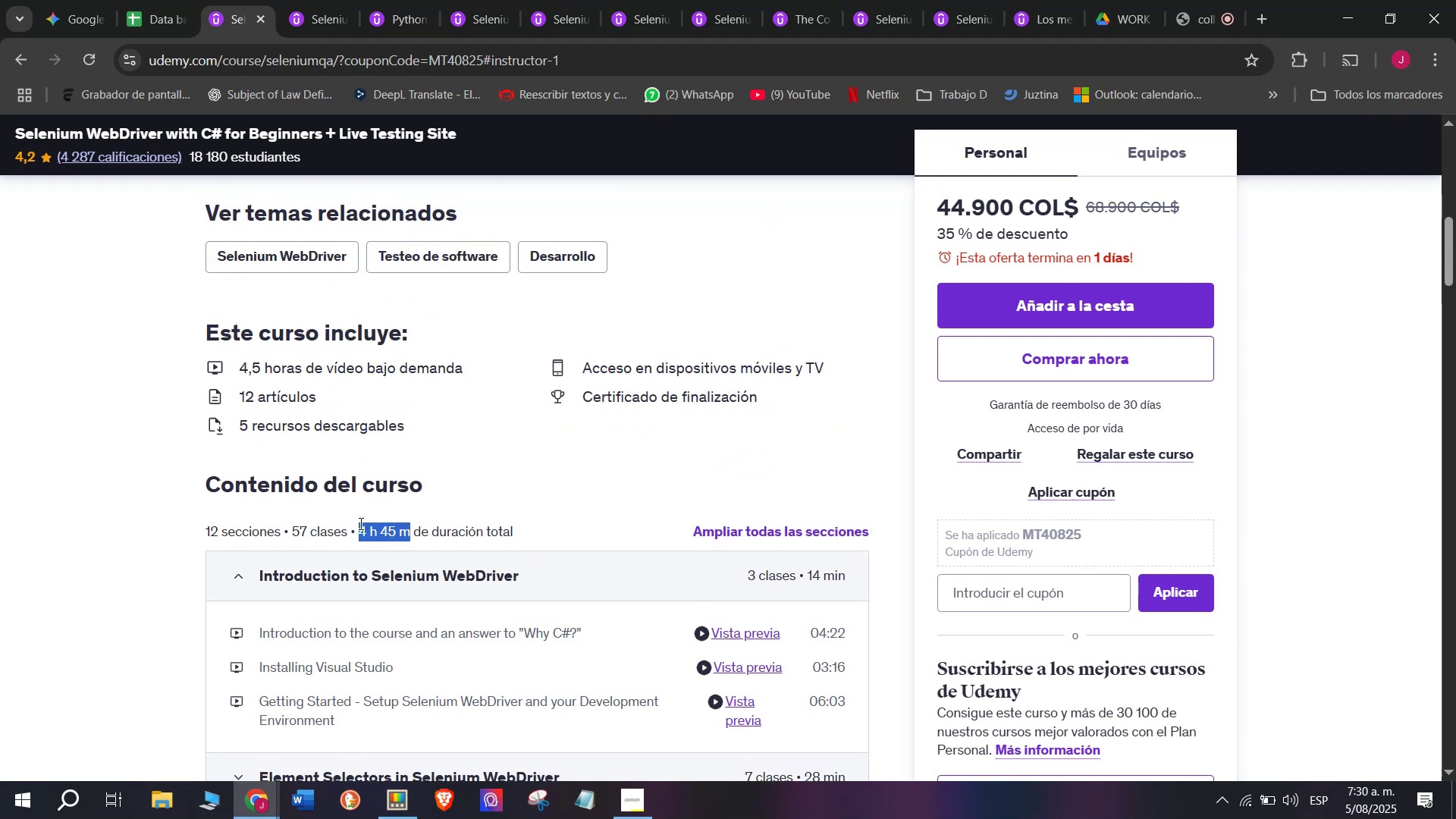 
key(Break)
 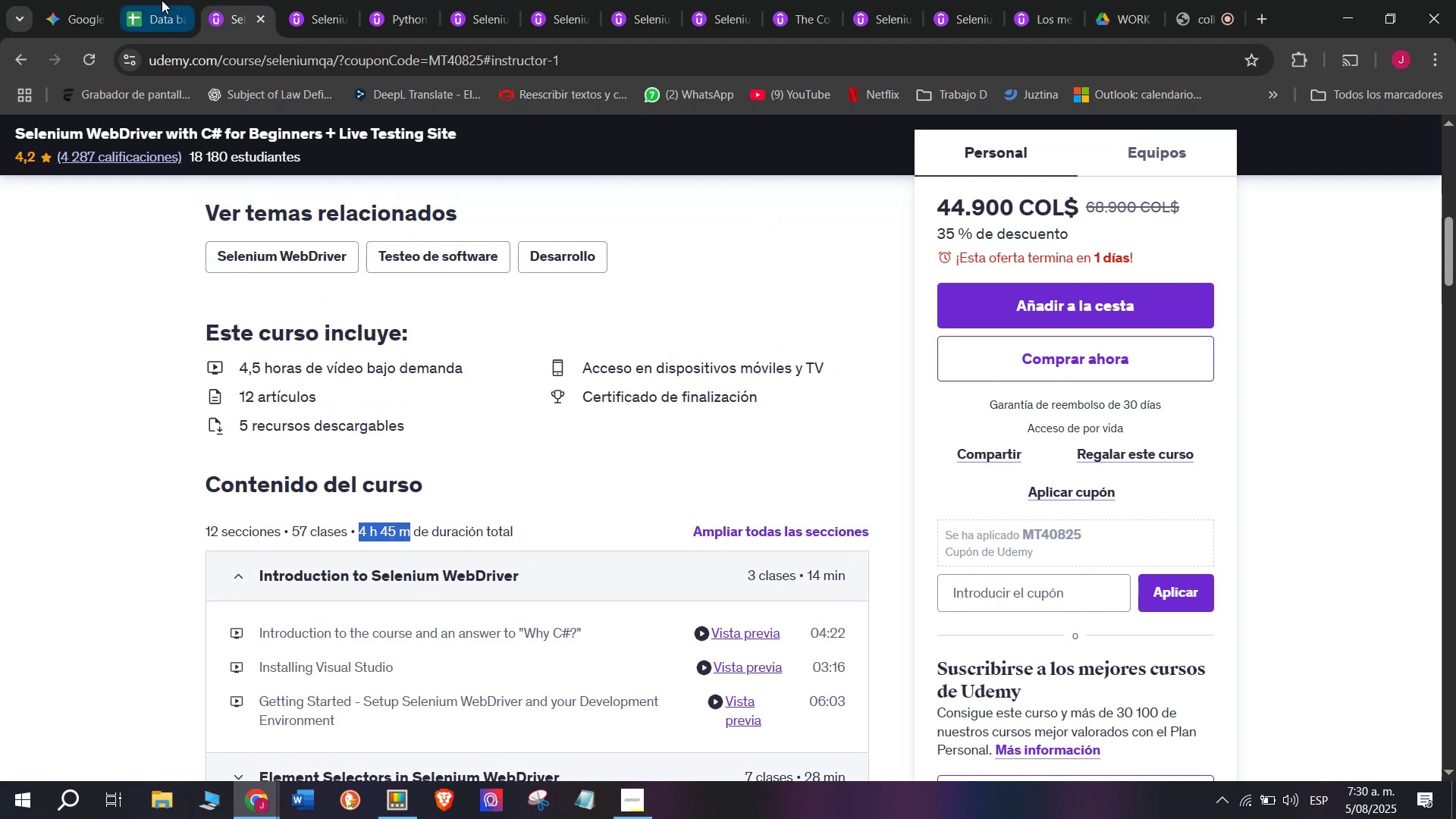 
key(Control+ControlLeft)
 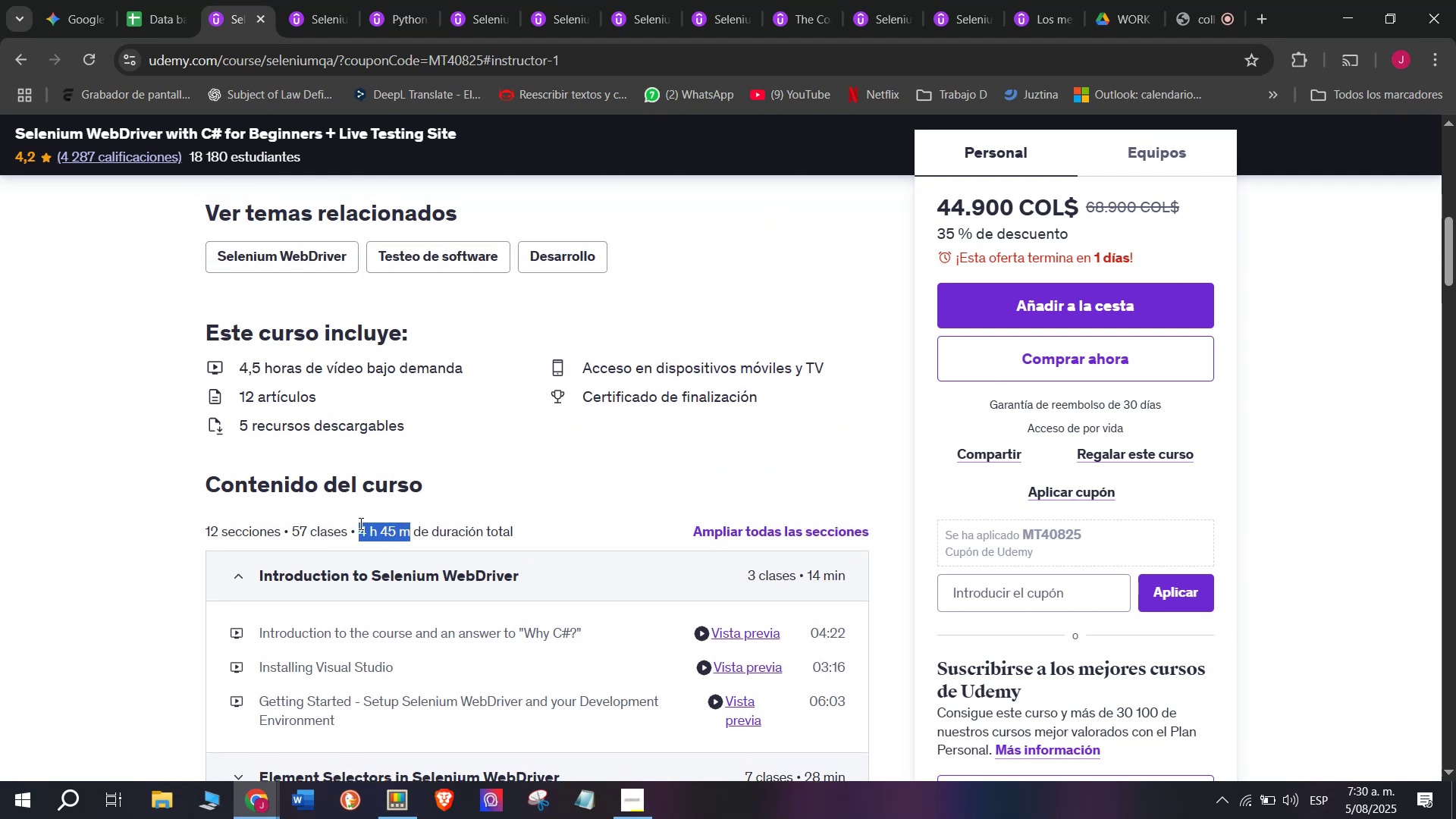 
key(Control+C)
 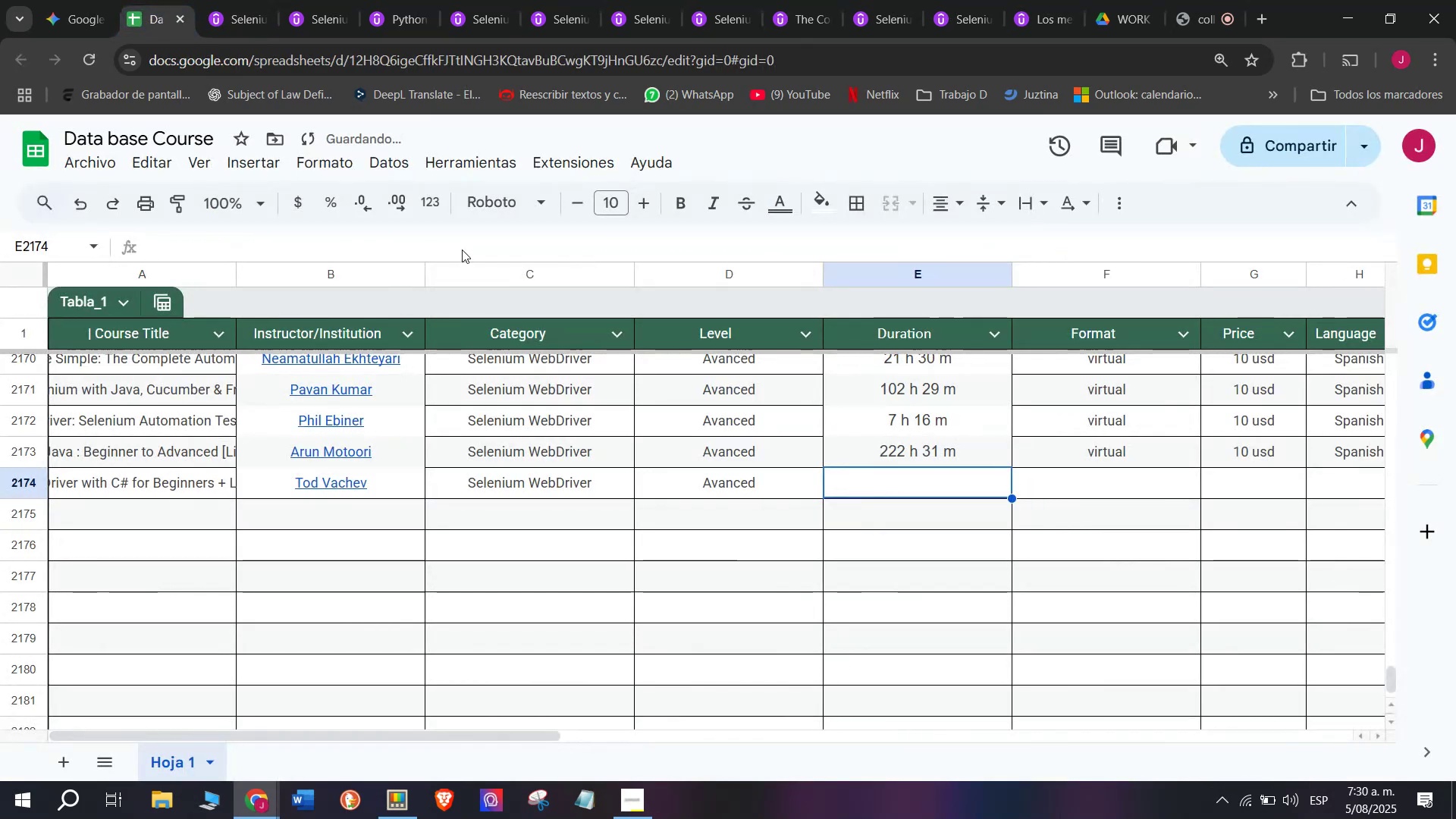 
key(Control+ControlLeft)
 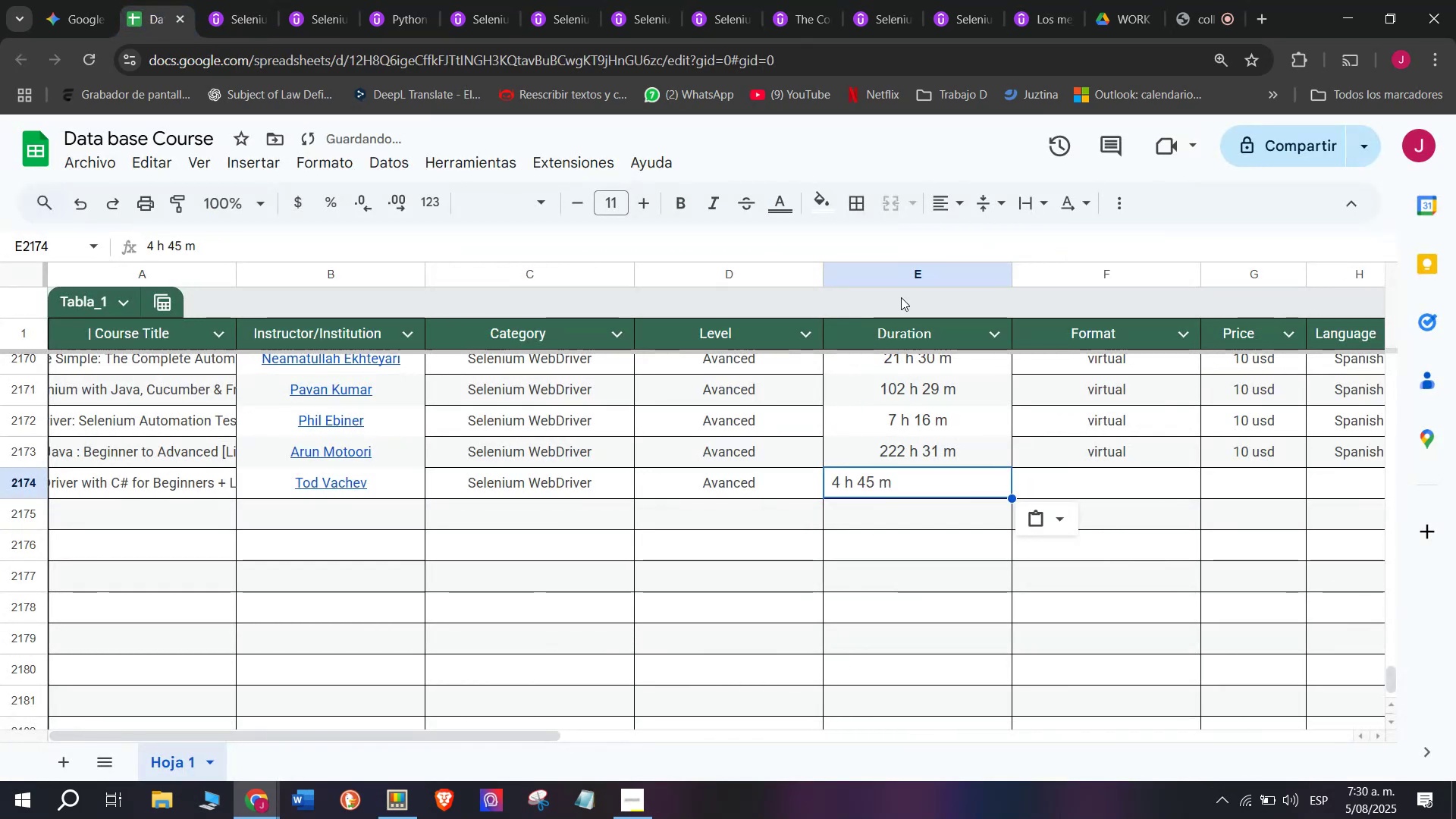 
key(Z)
 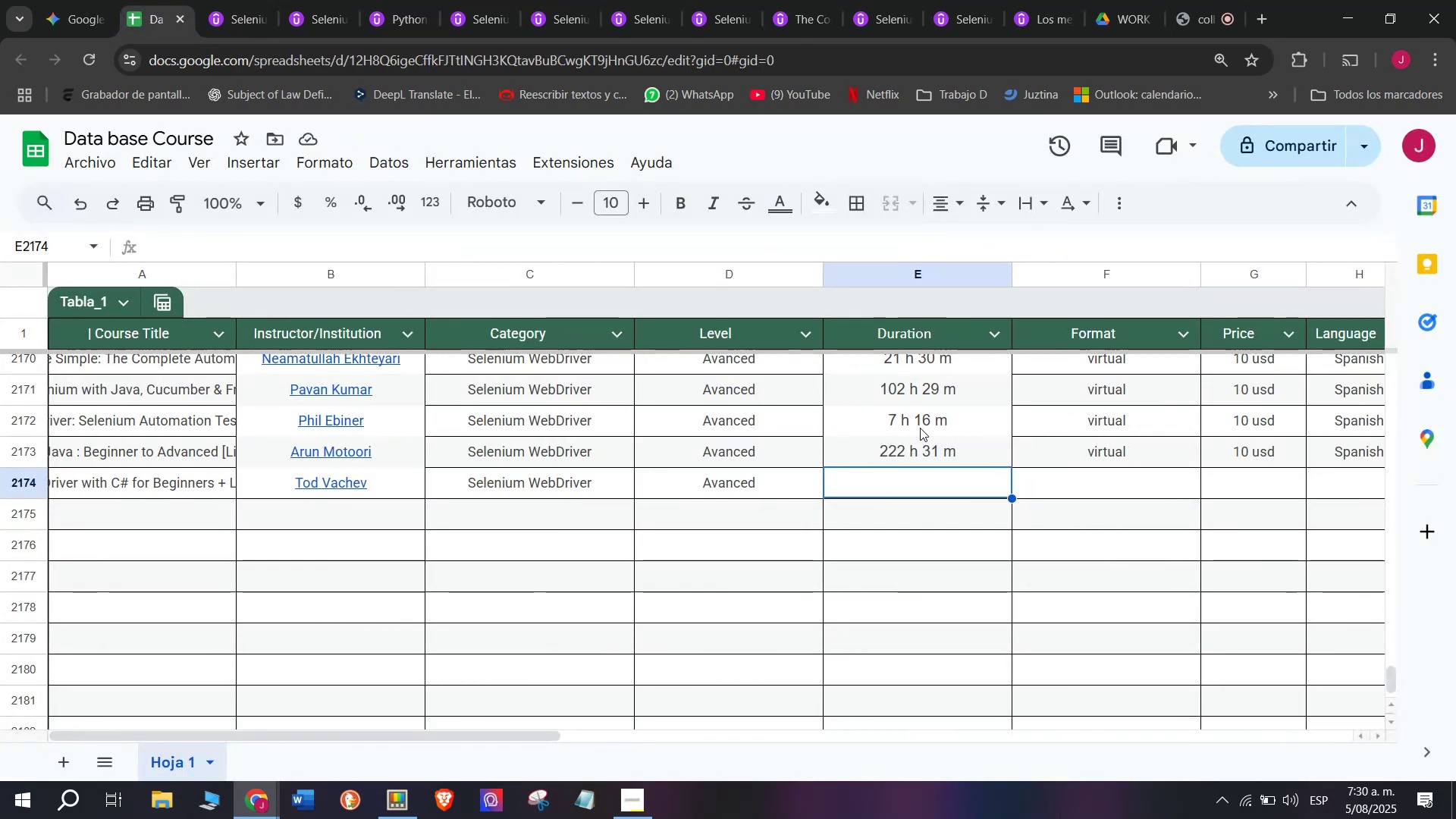 
key(Control+V)
 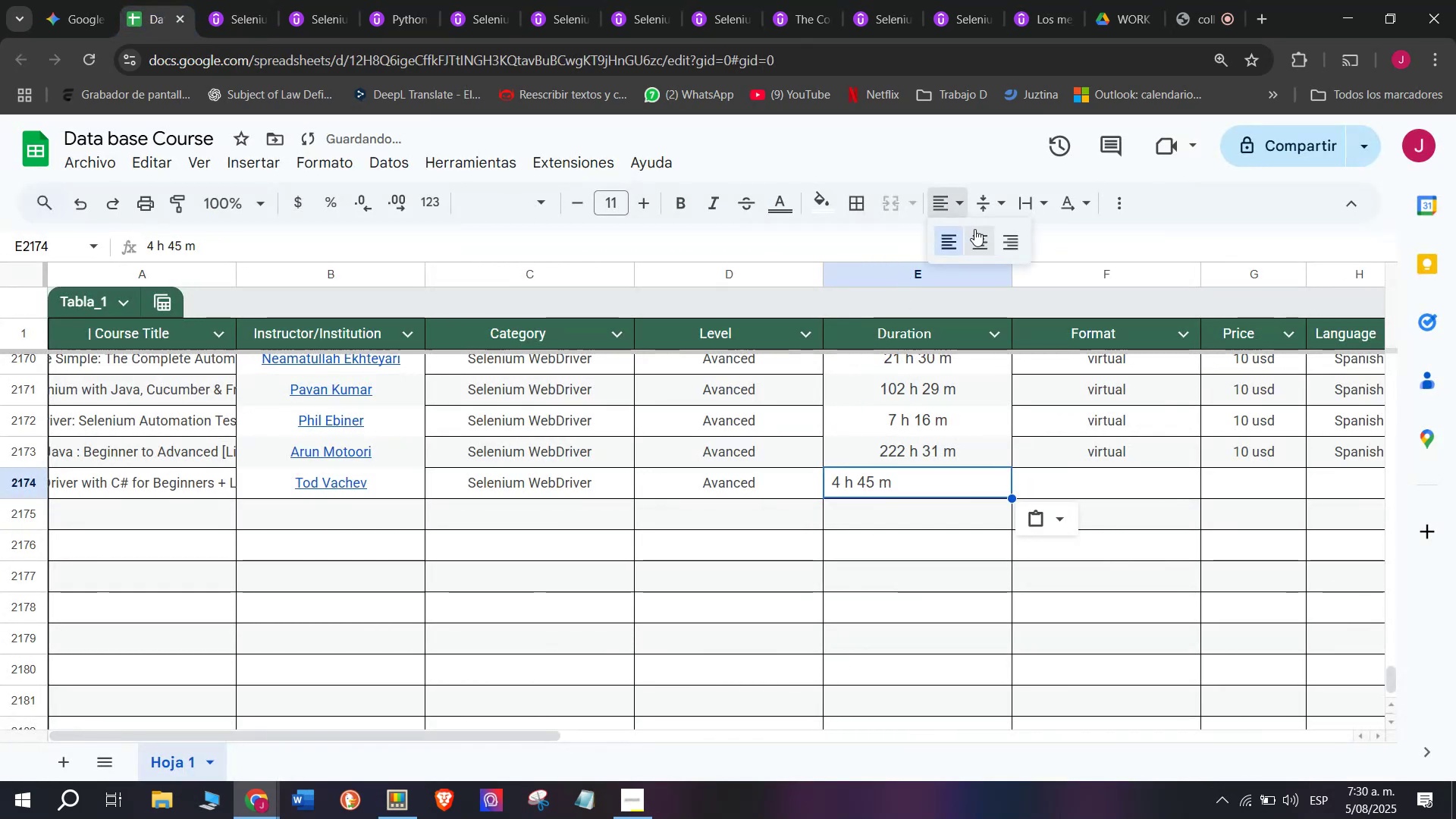 
left_click([983, 243])
 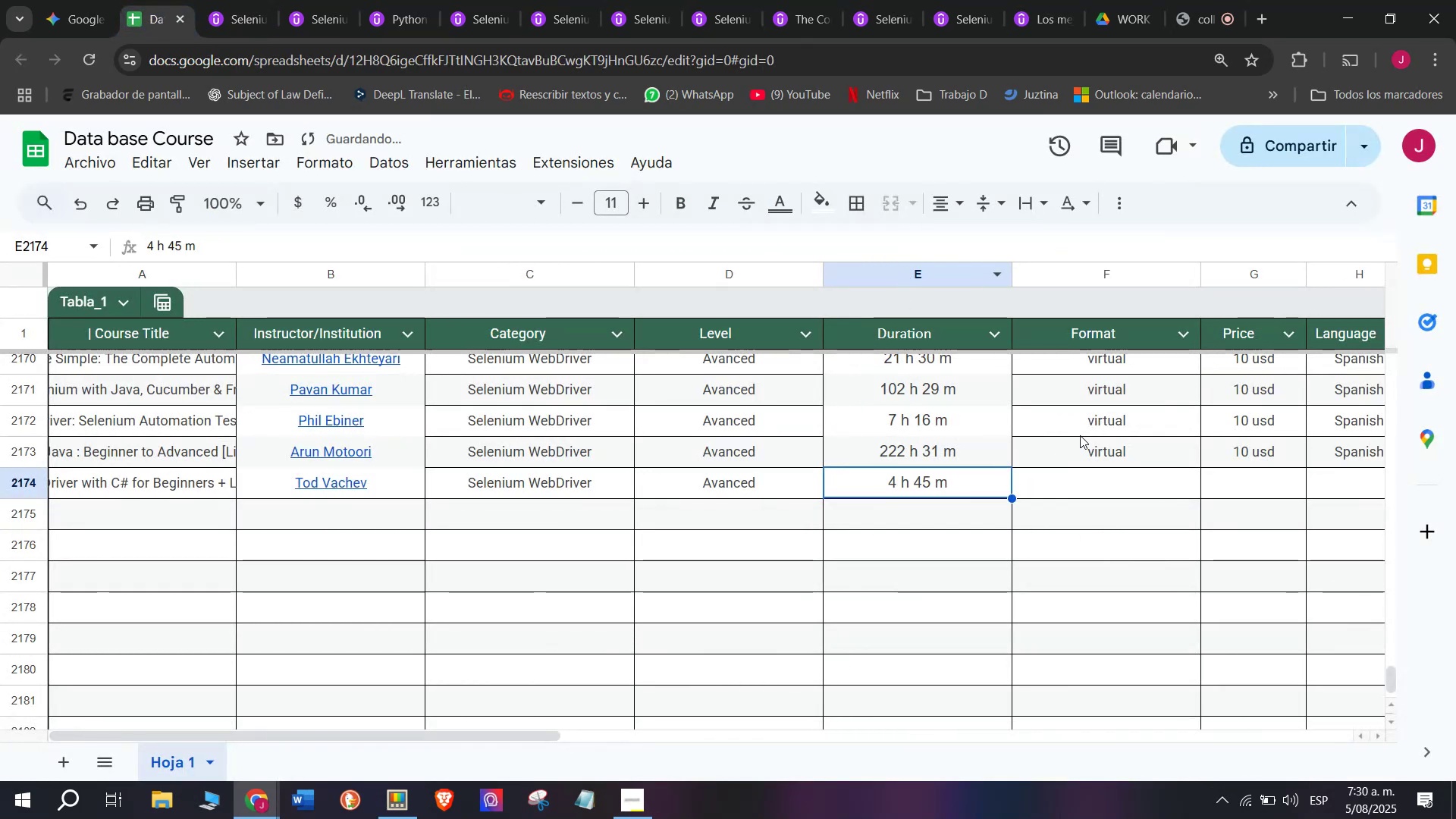 
left_click([1090, 450])
 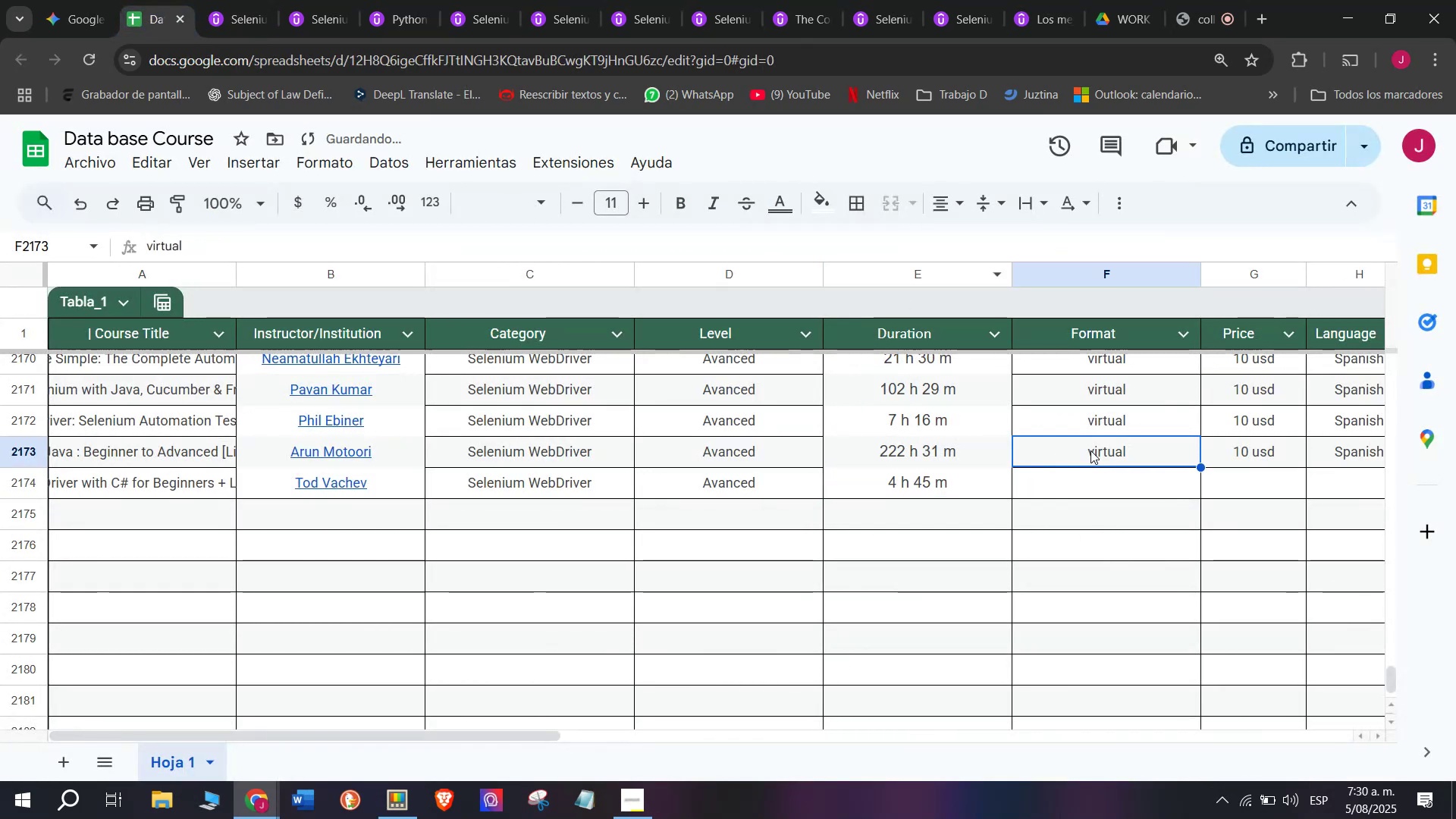 
key(Control+ControlLeft)
 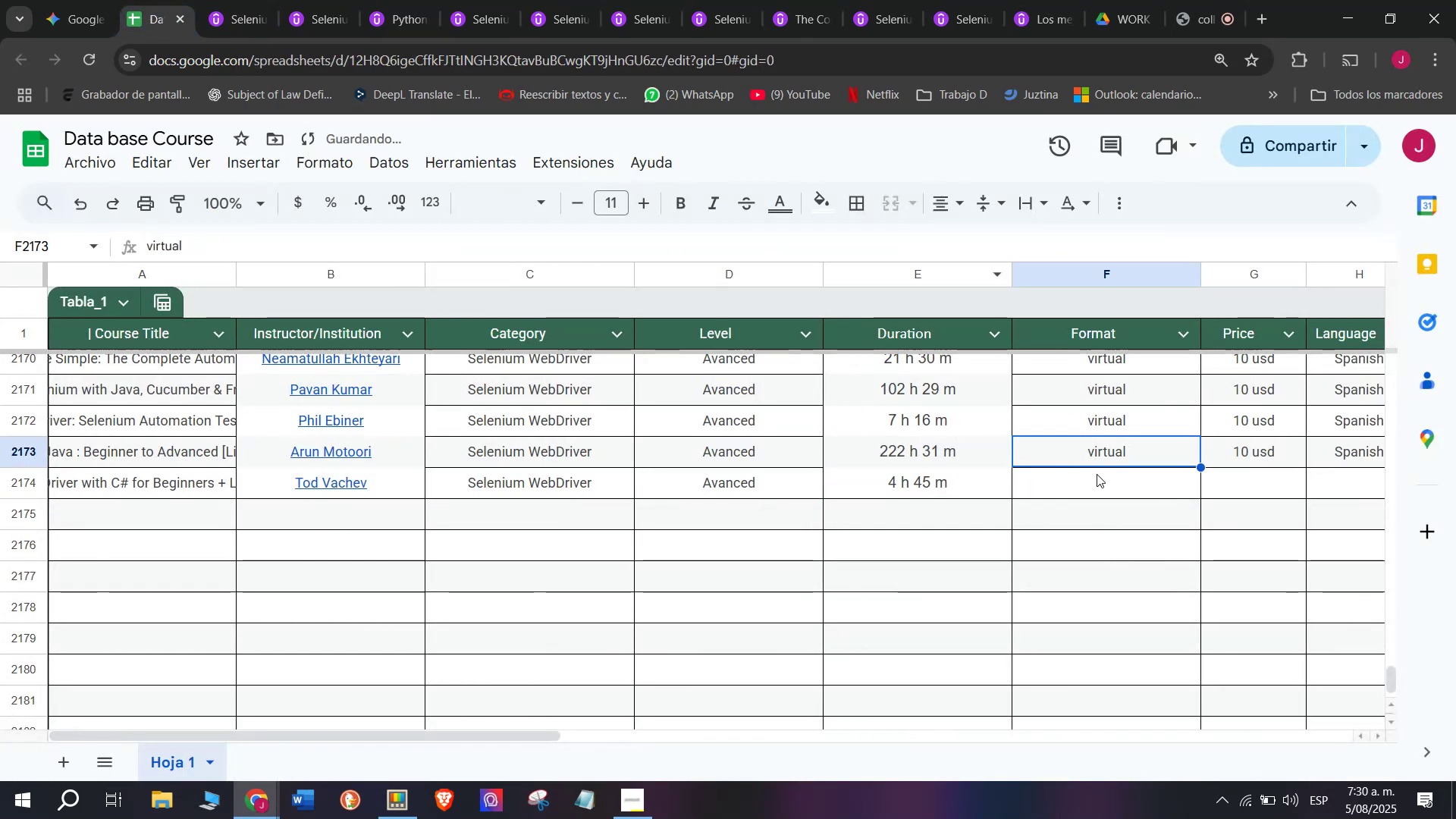 
key(Break)
 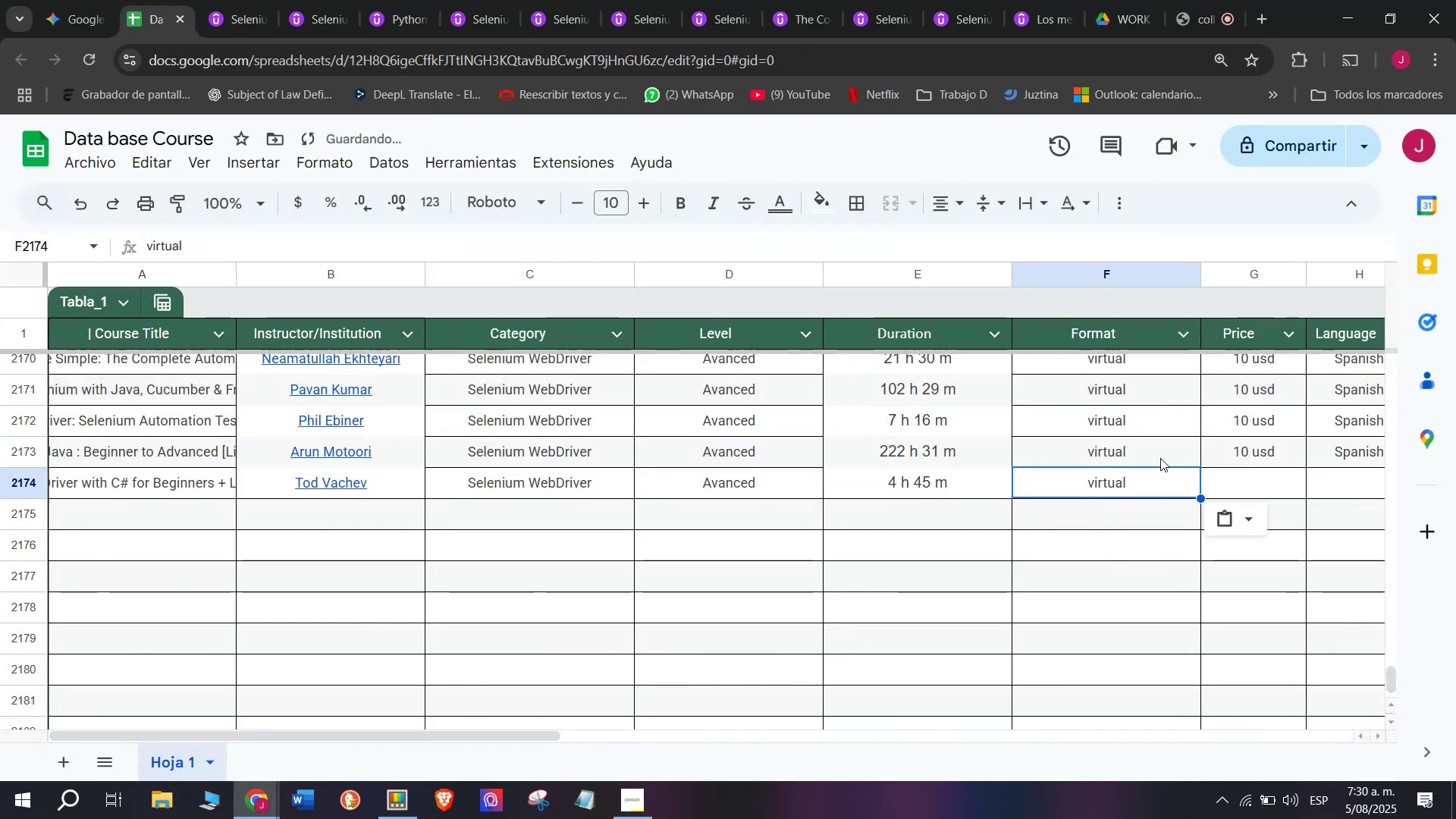 
key(Control+C)
 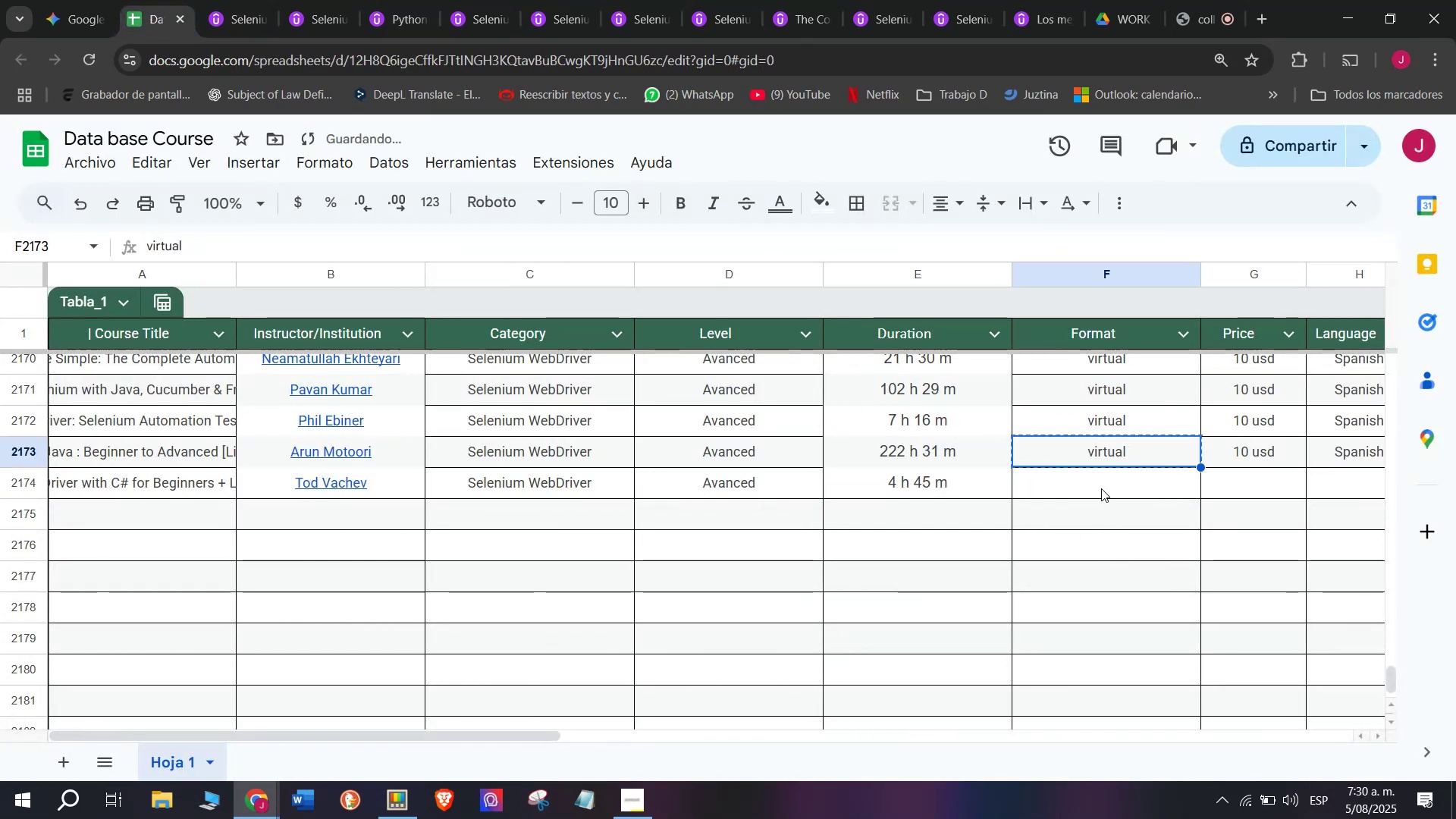 
key(Z)
 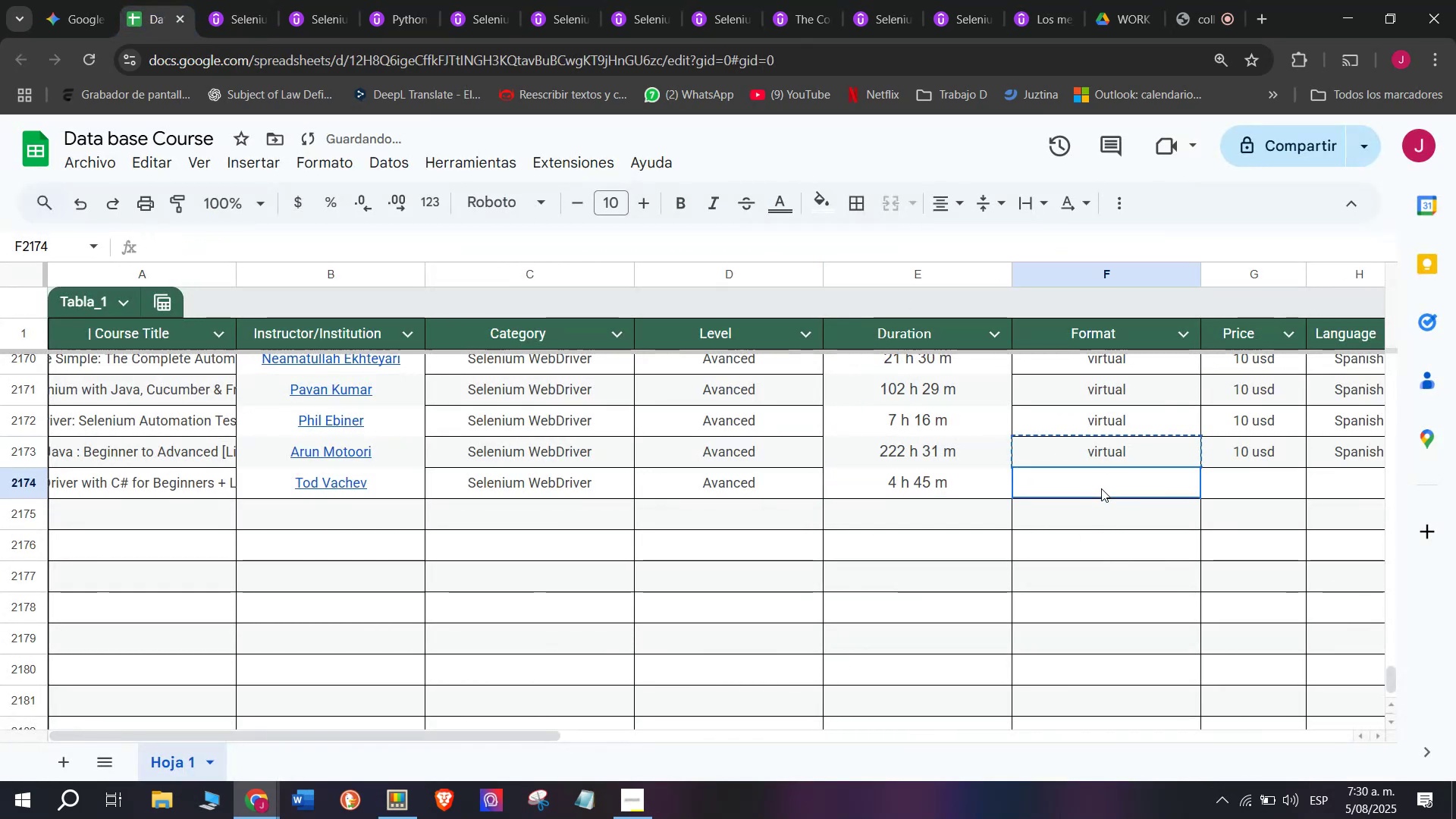 
key(Control+ControlLeft)
 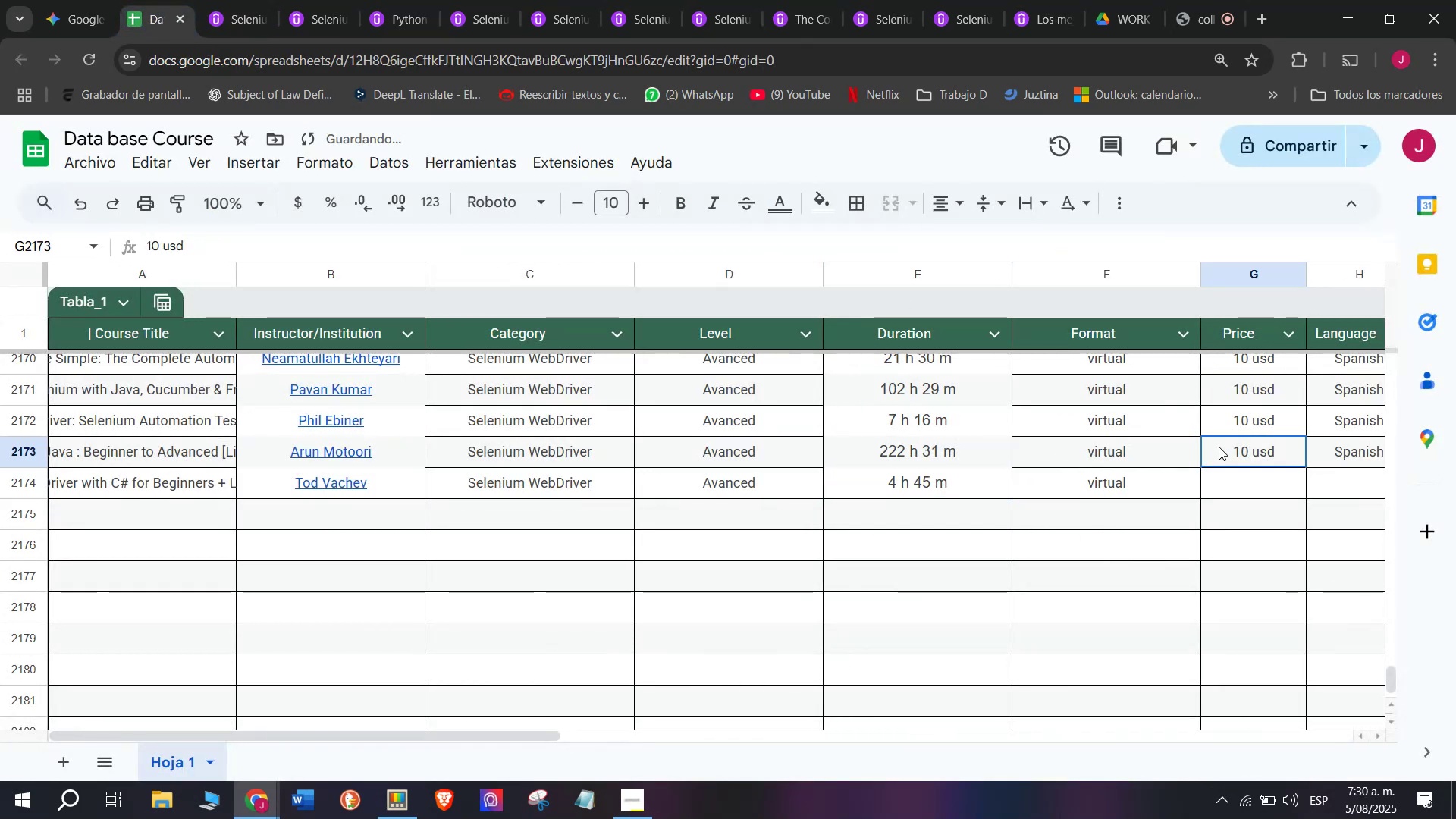 
key(Control+V)
 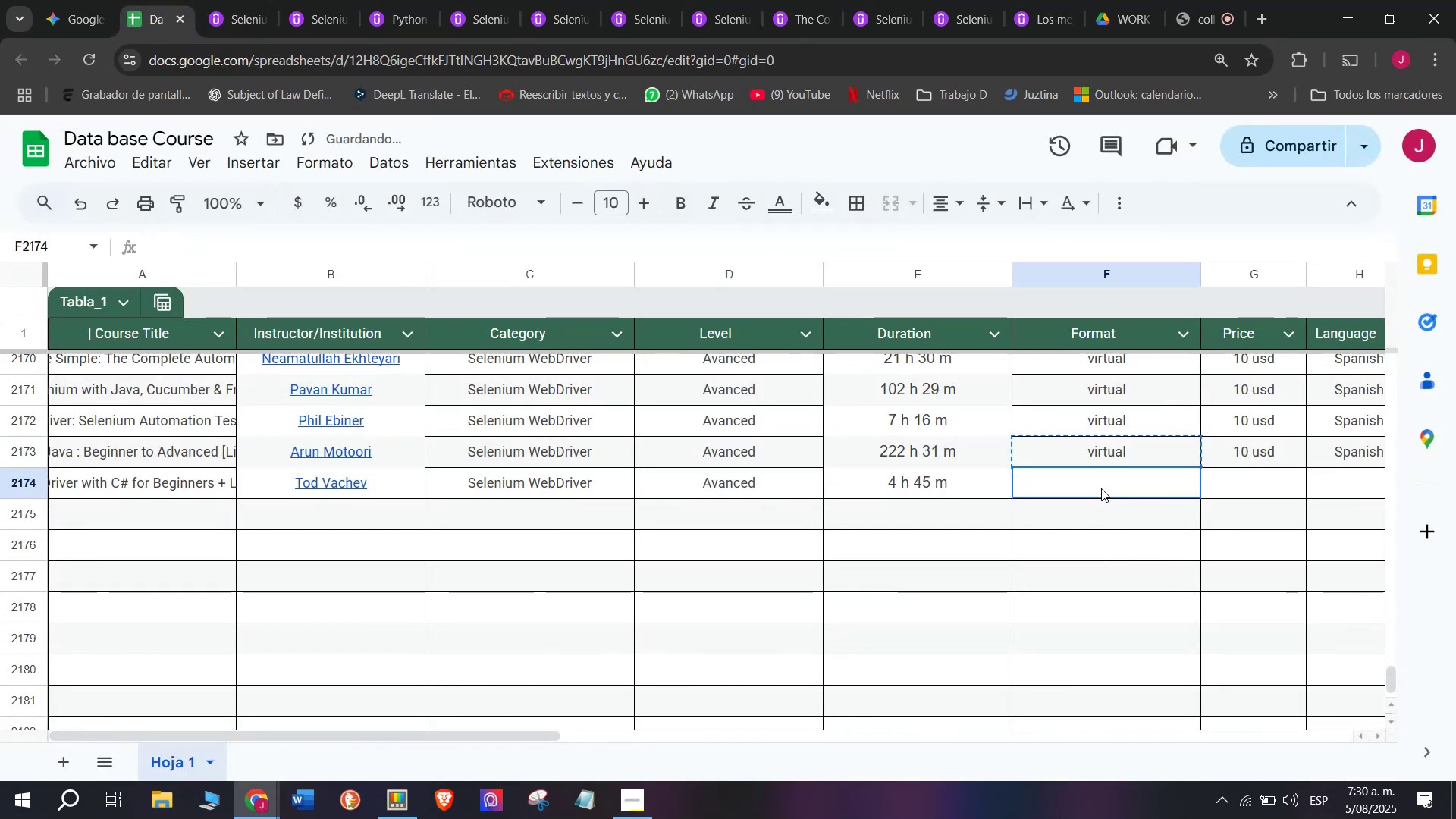 
double_click([1101, 488])
 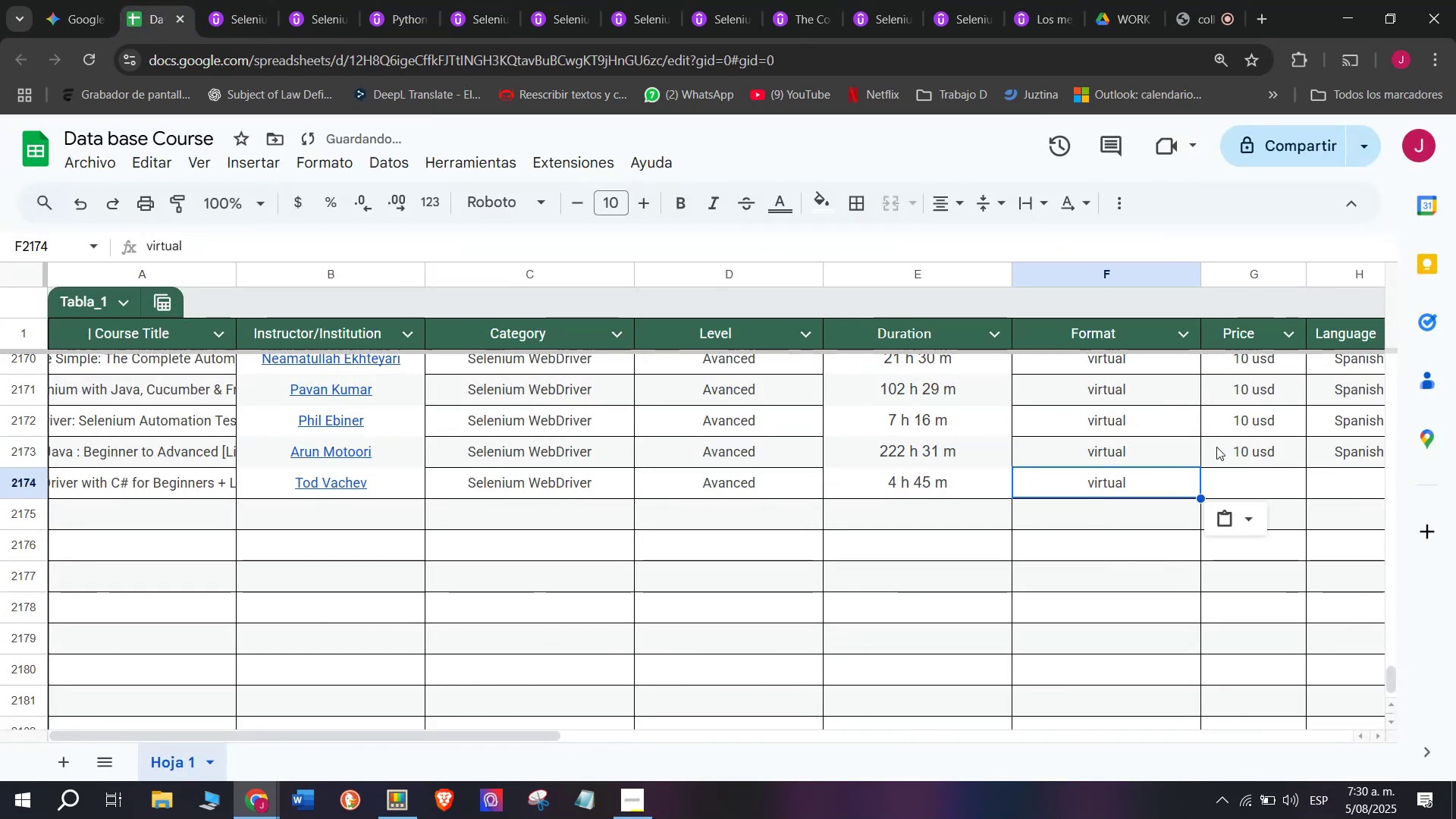 
triple_click([1219, 447])
 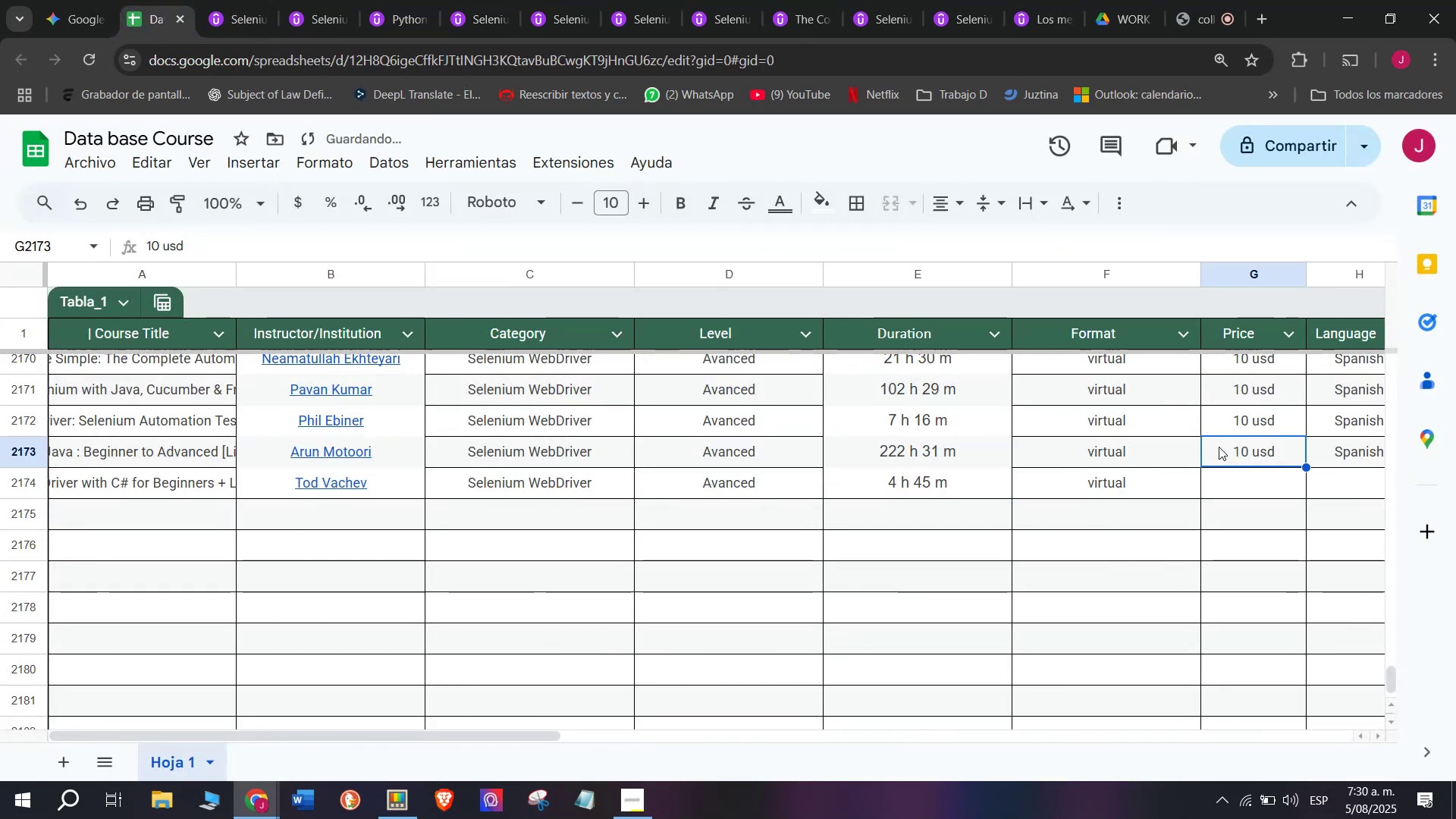 
key(Control+ControlLeft)
 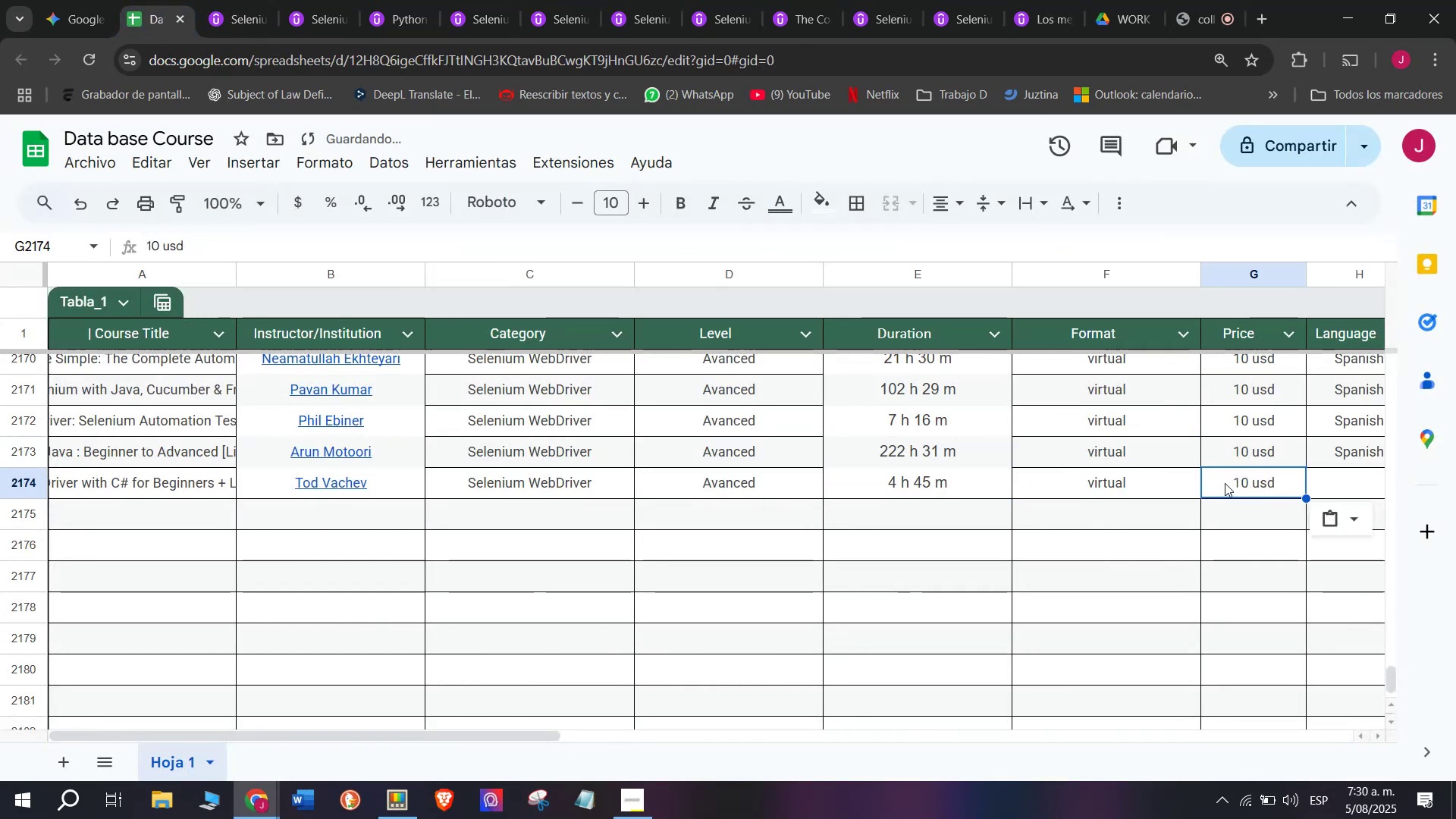 
key(Break)
 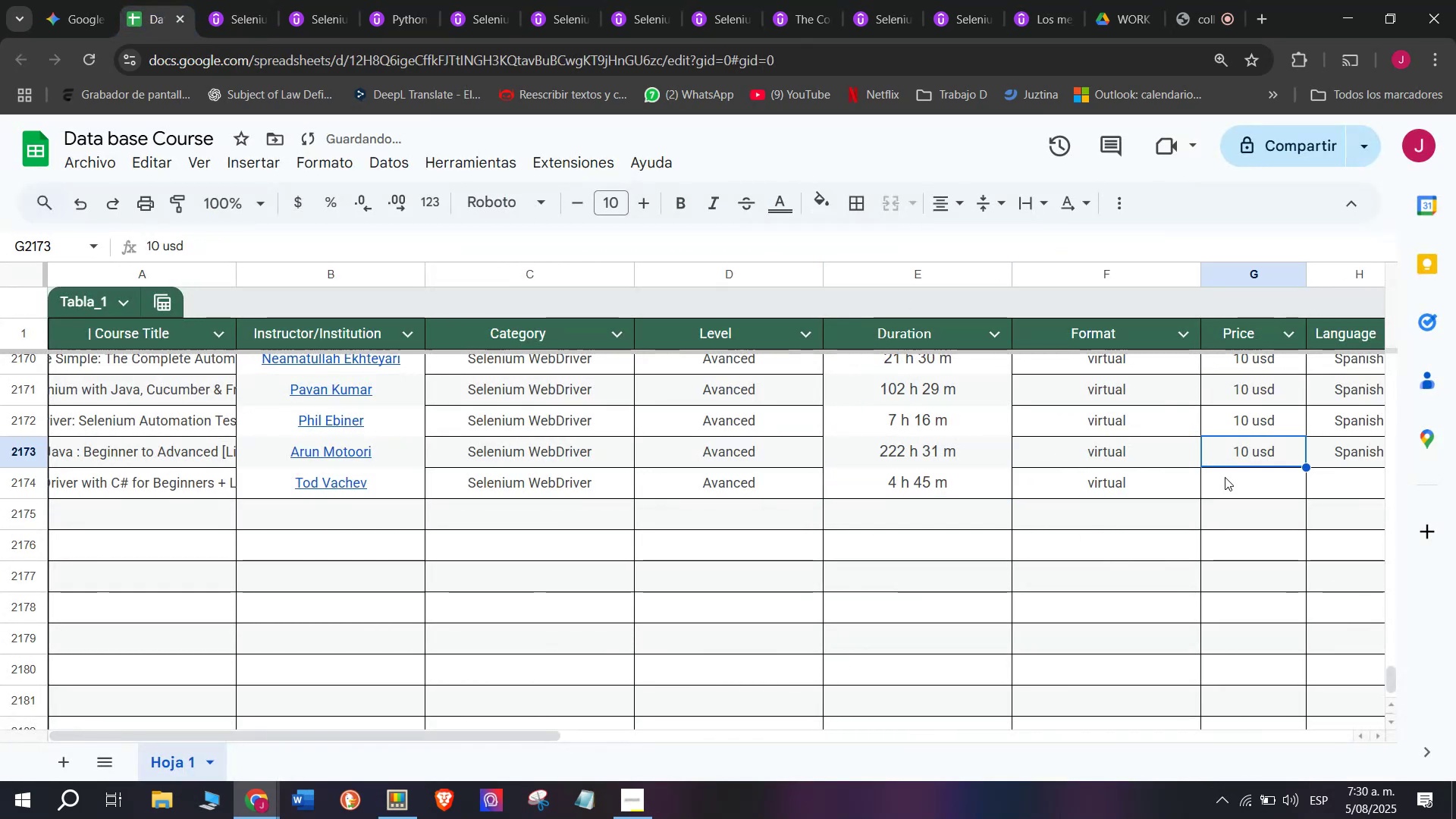 
key(Control+C)
 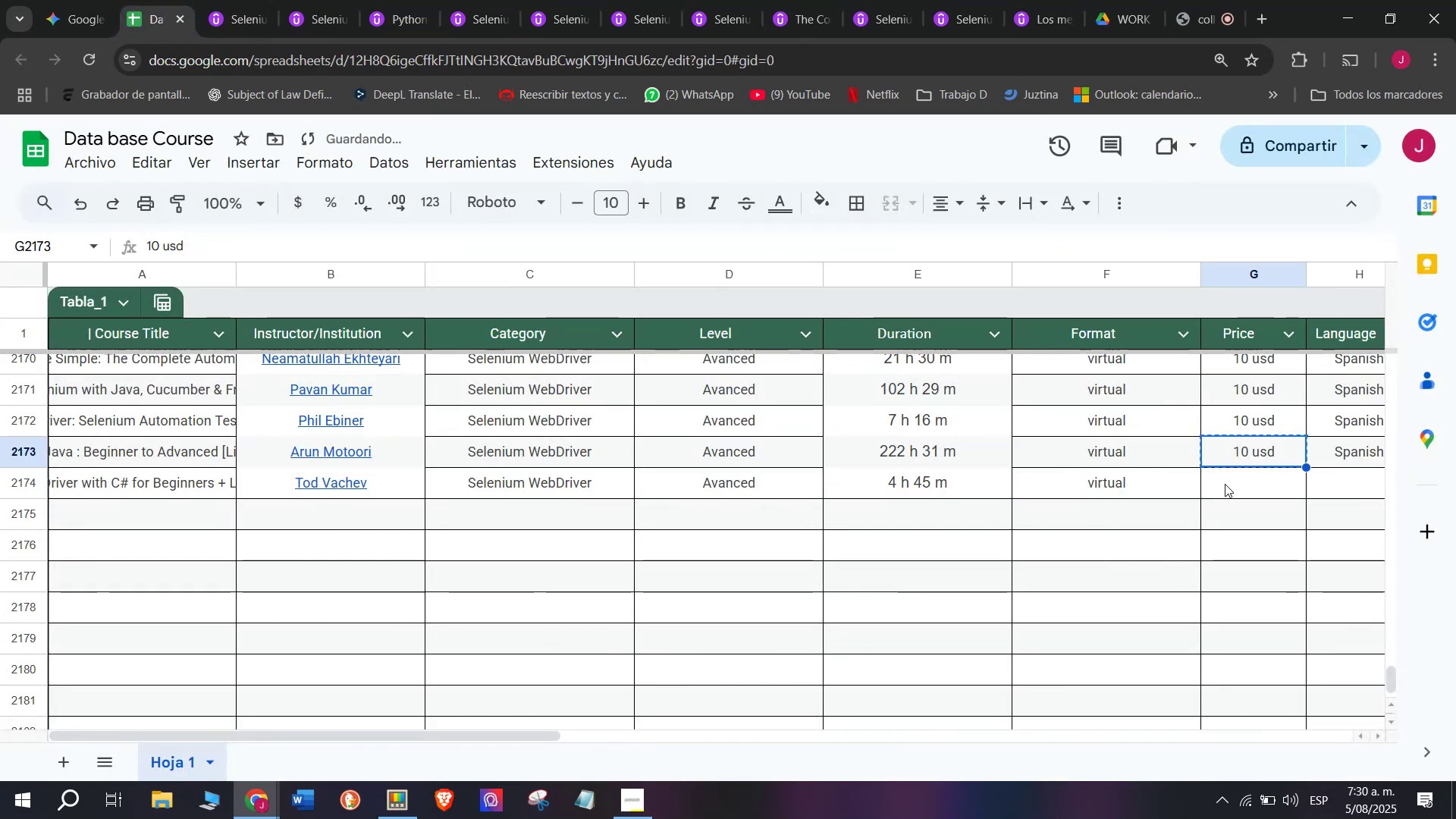 
triple_click([1225, 484])
 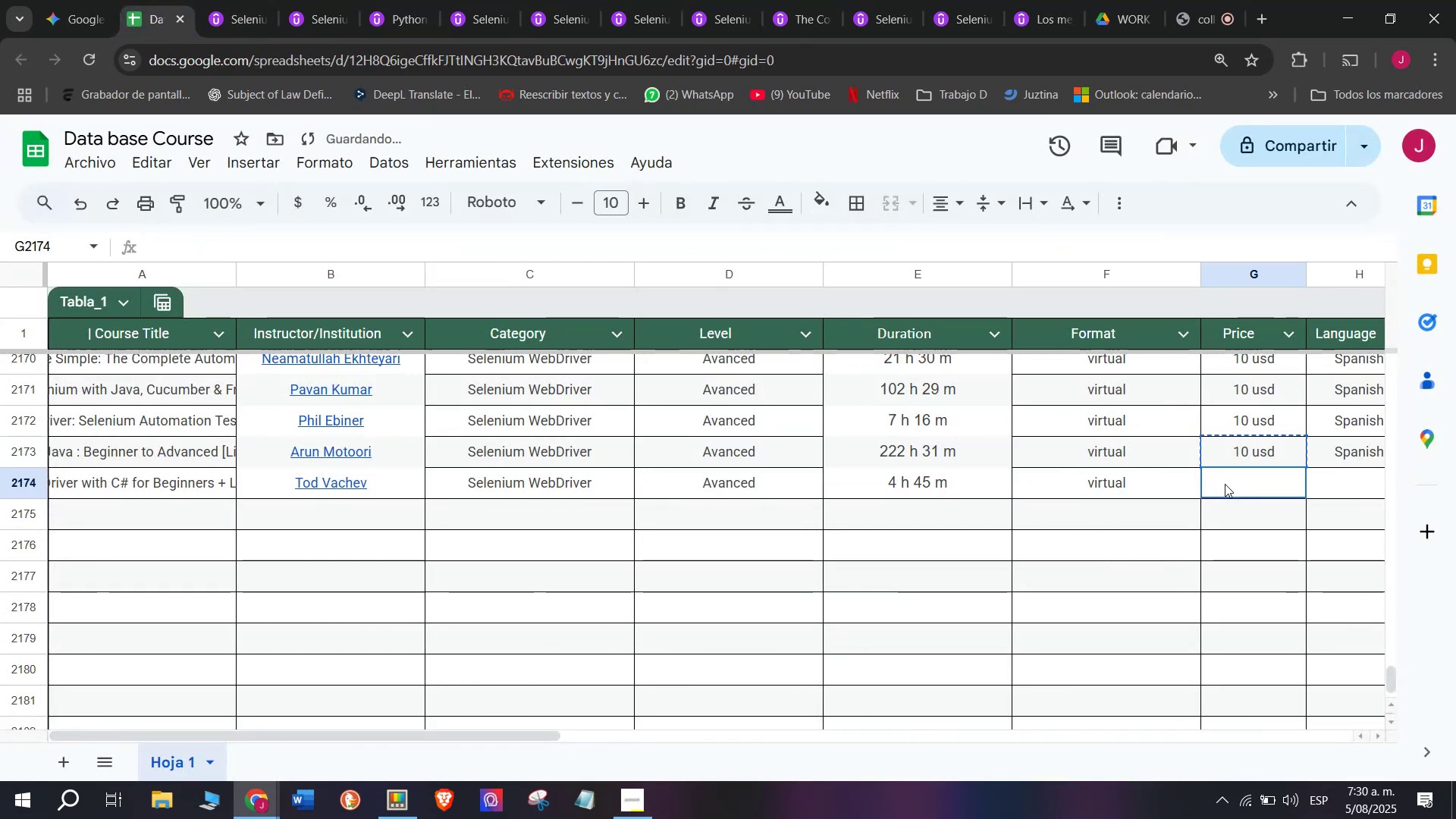 
key(Control+ControlLeft)
 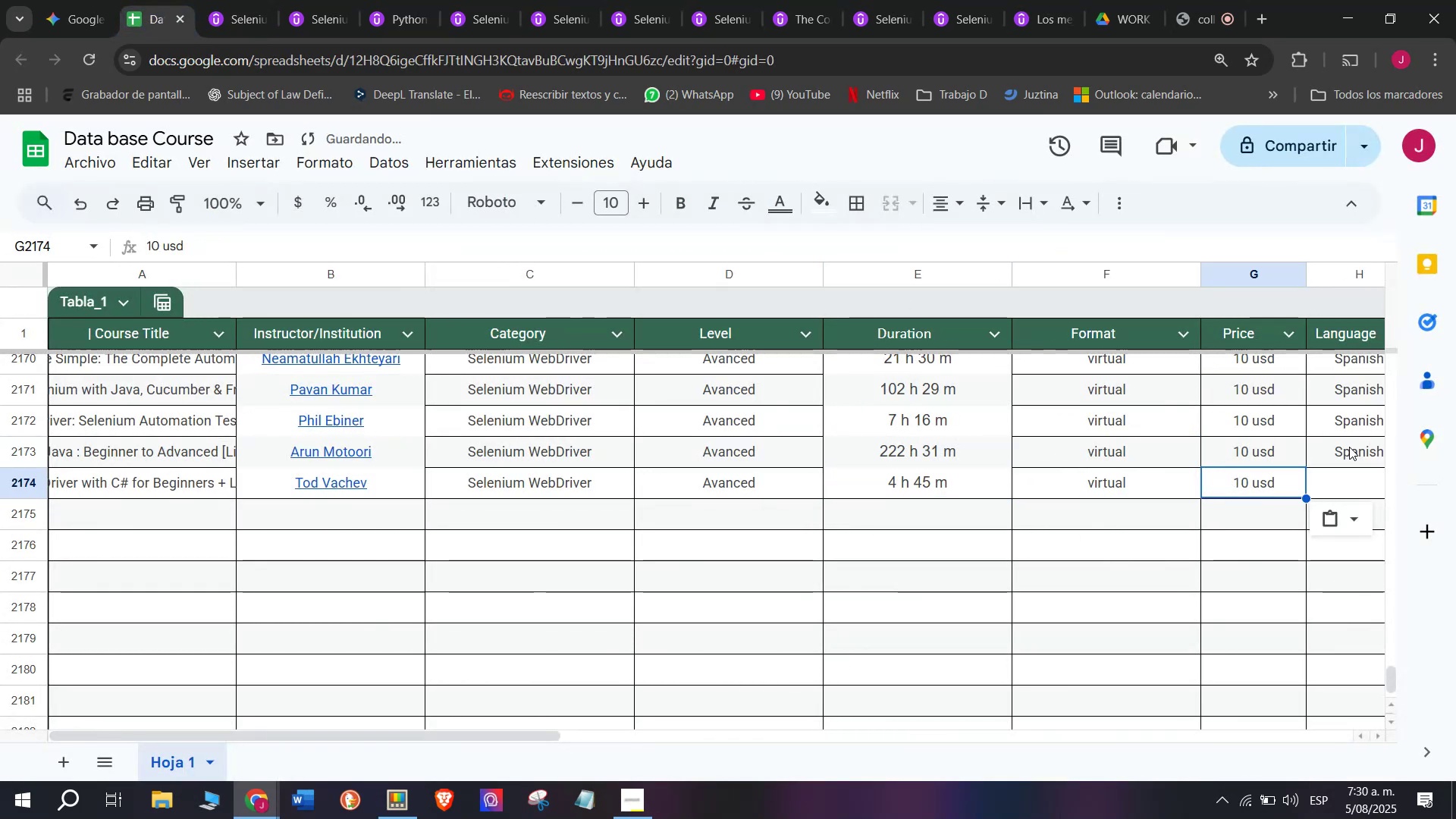 
key(Z)
 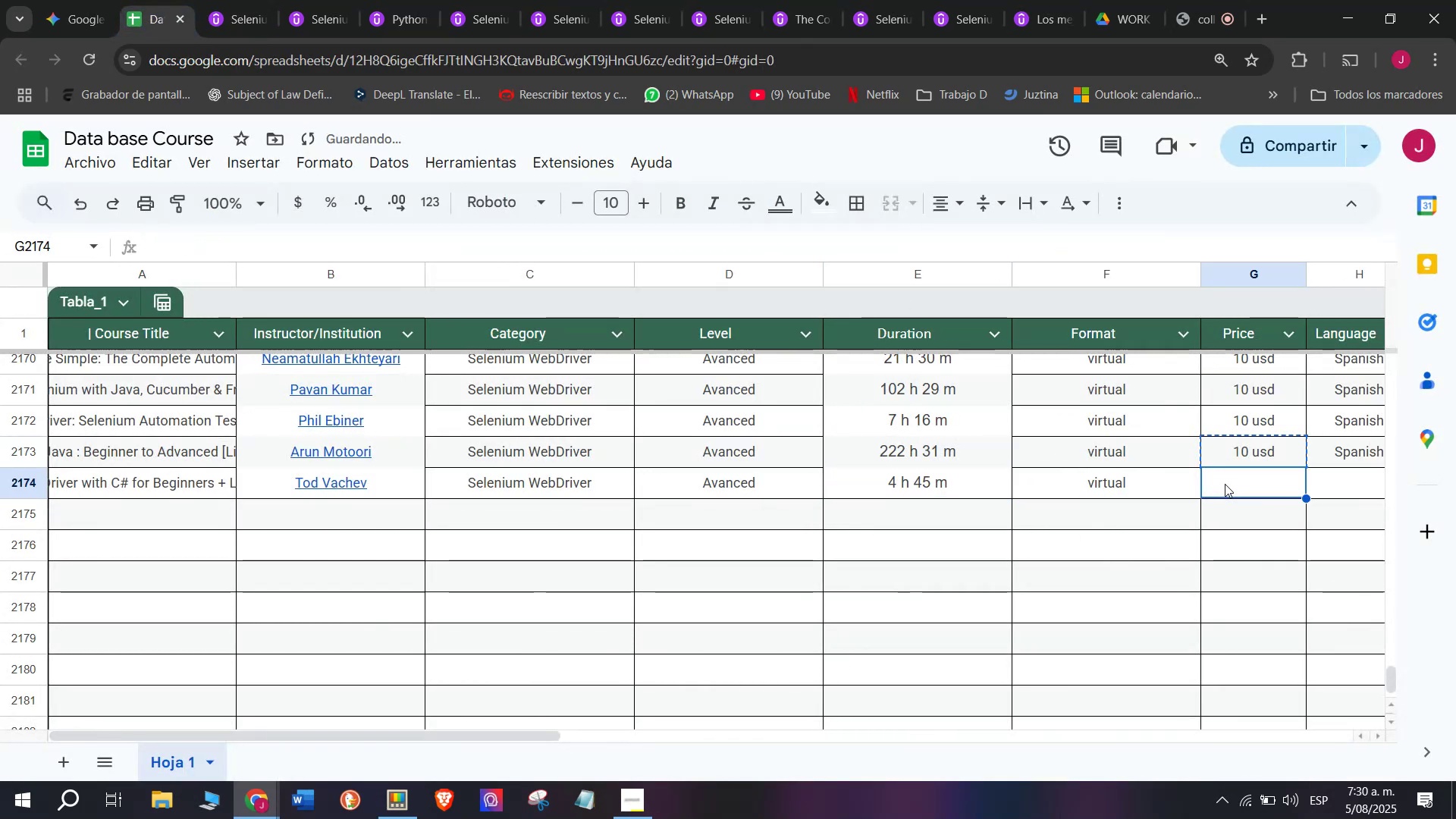 
key(Control+V)
 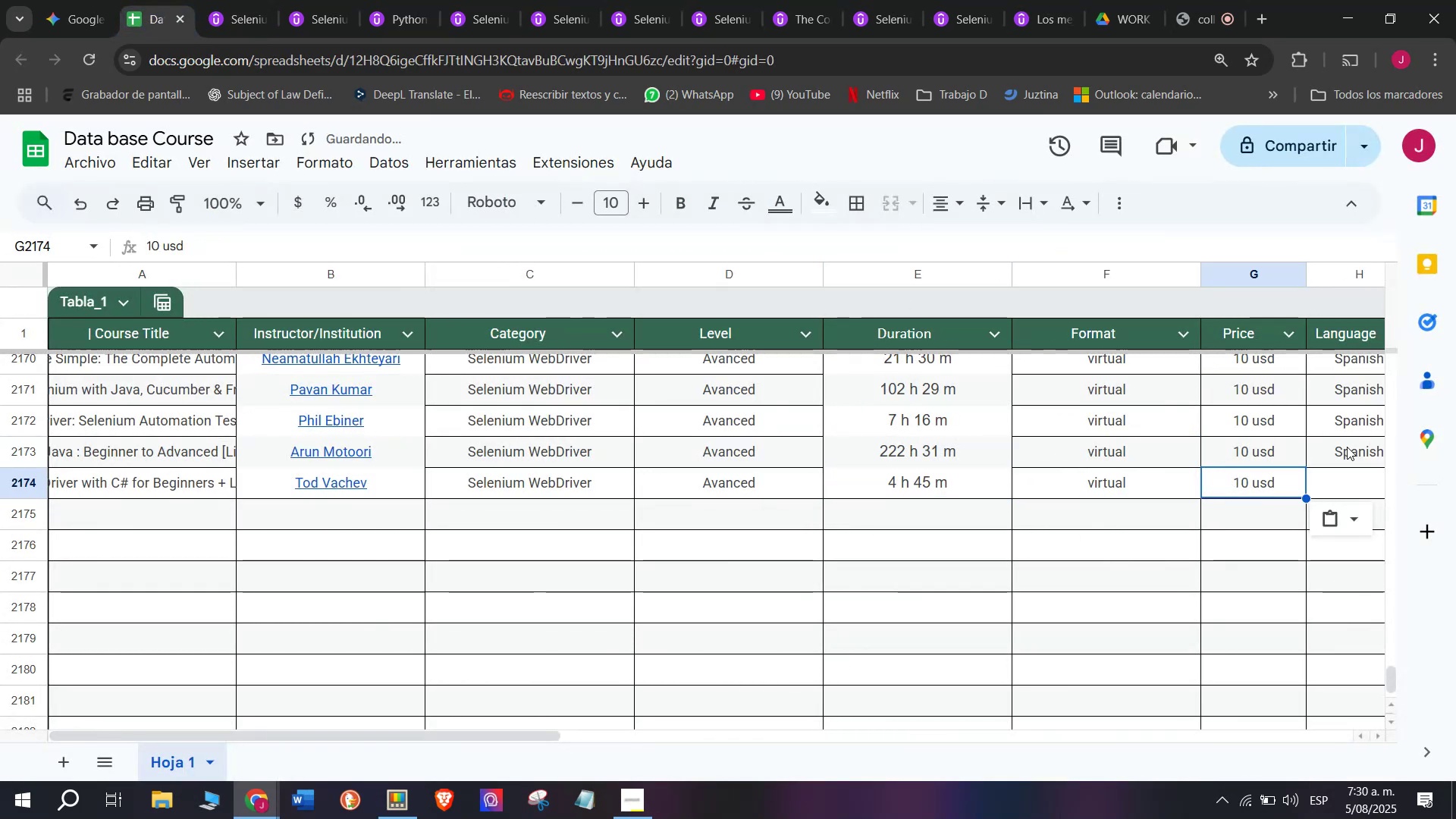 
left_click([1349, 447])
 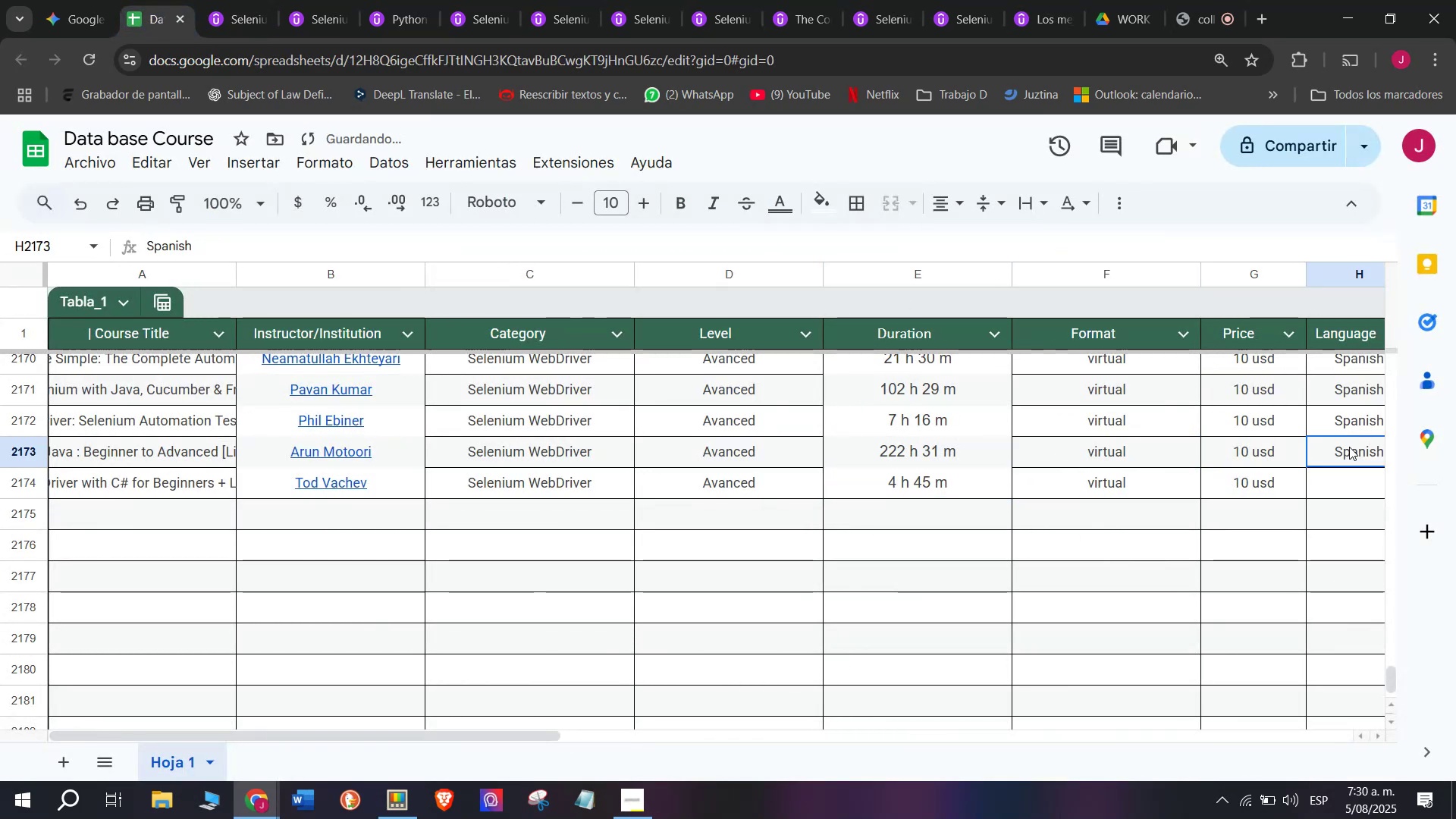 
key(Control+ControlLeft)
 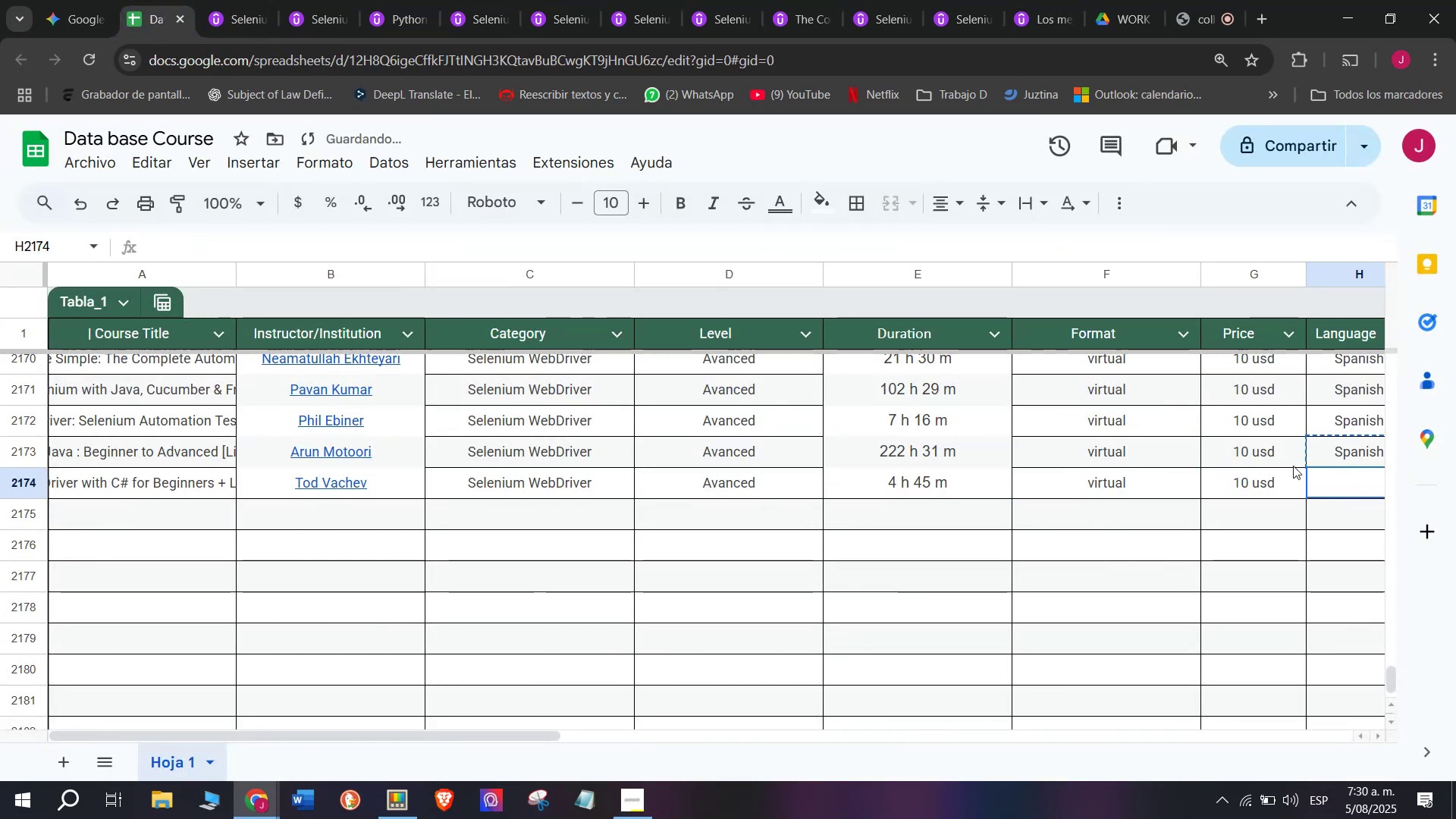 
key(Break)
 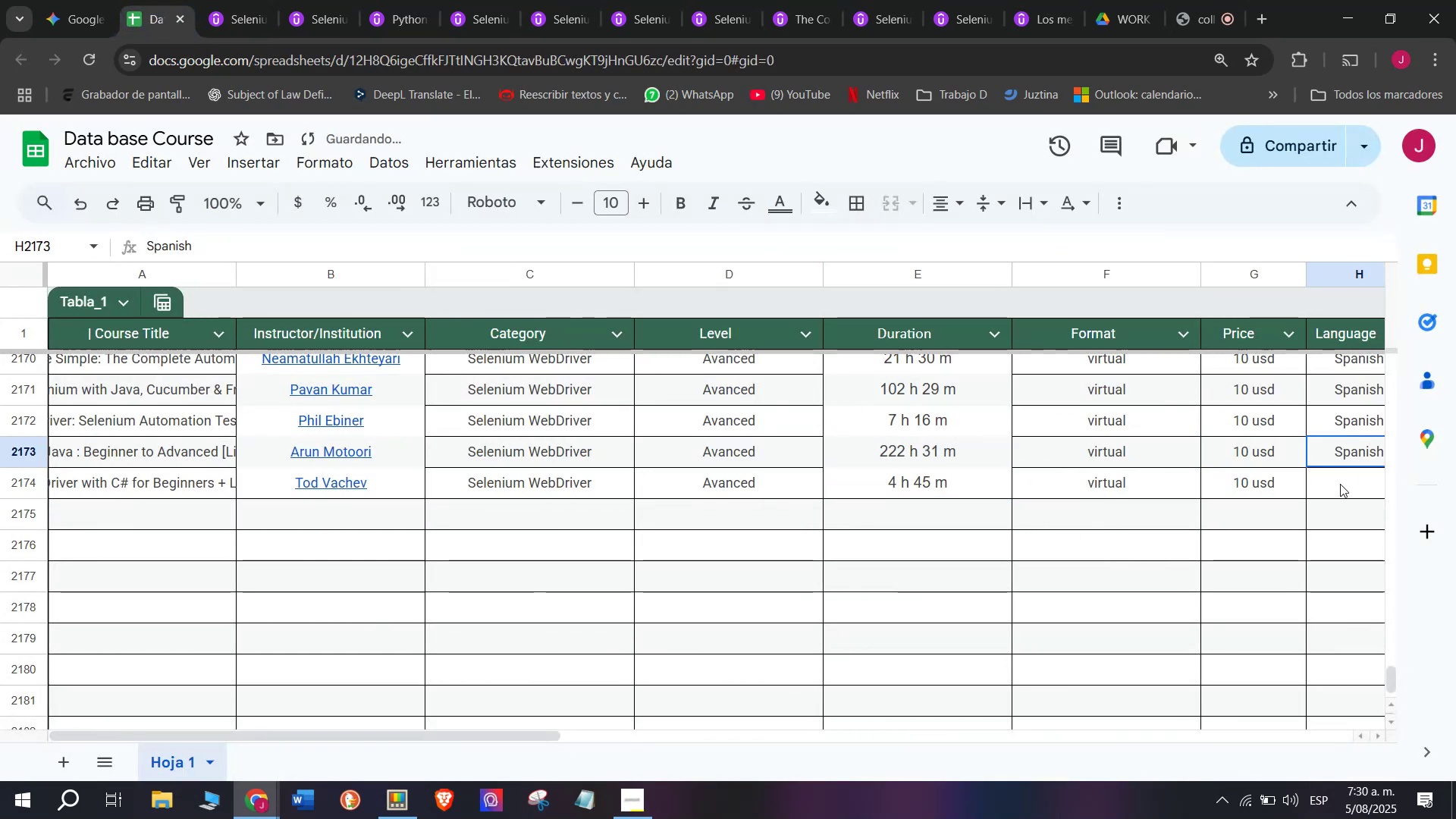 
key(Control+C)
 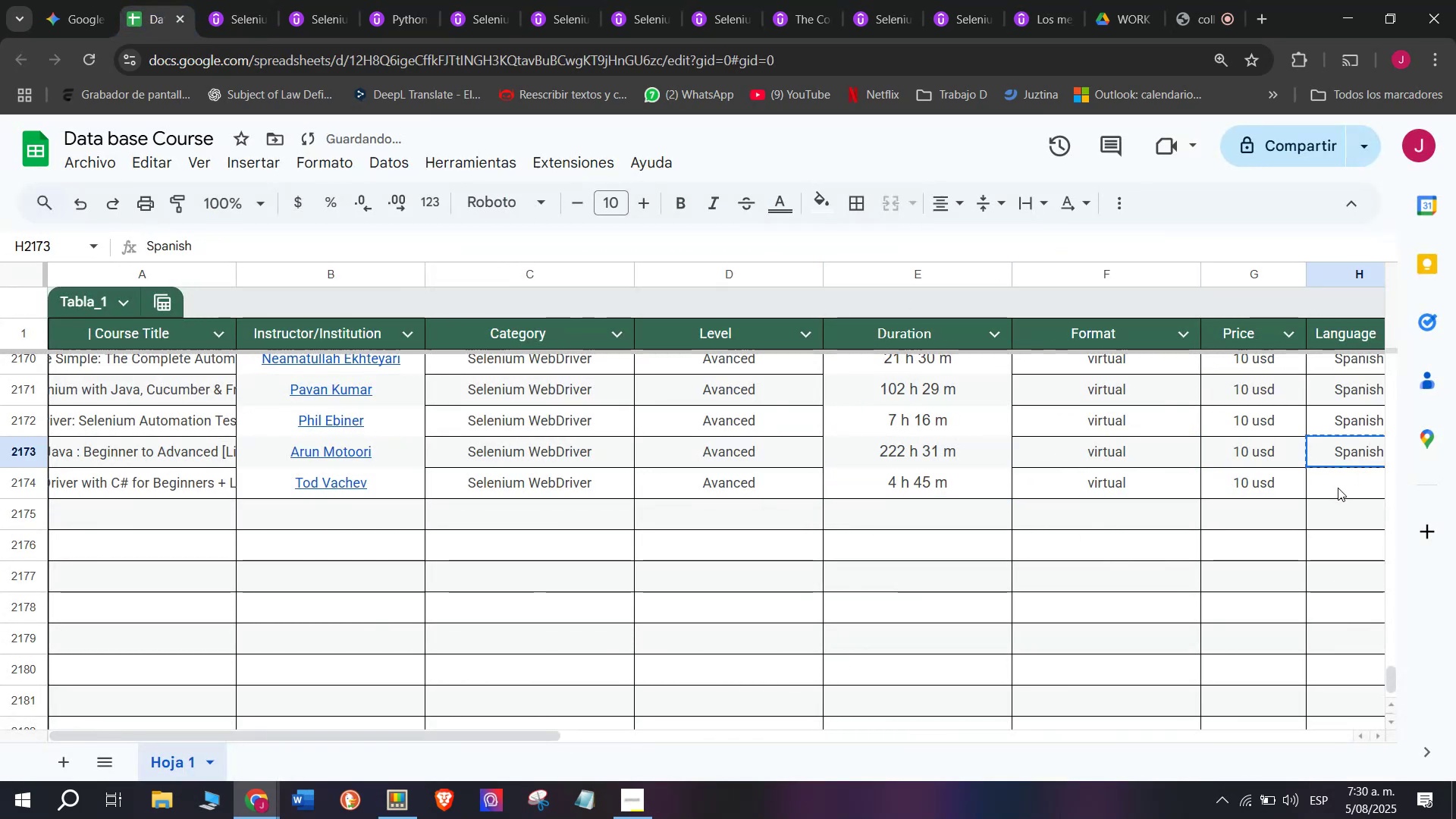 
double_click([1338, 488])
 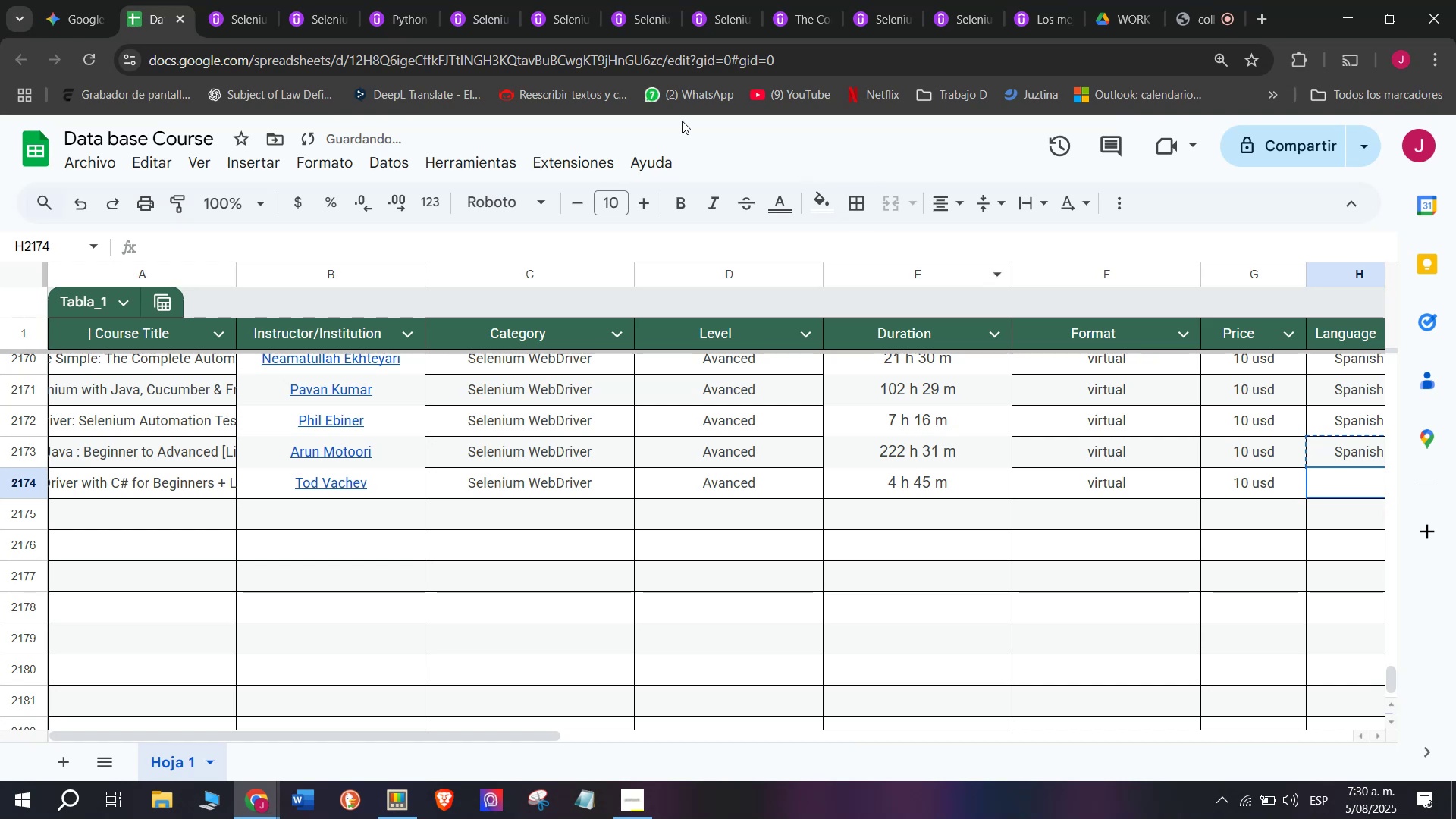 
key(Control+ControlLeft)
 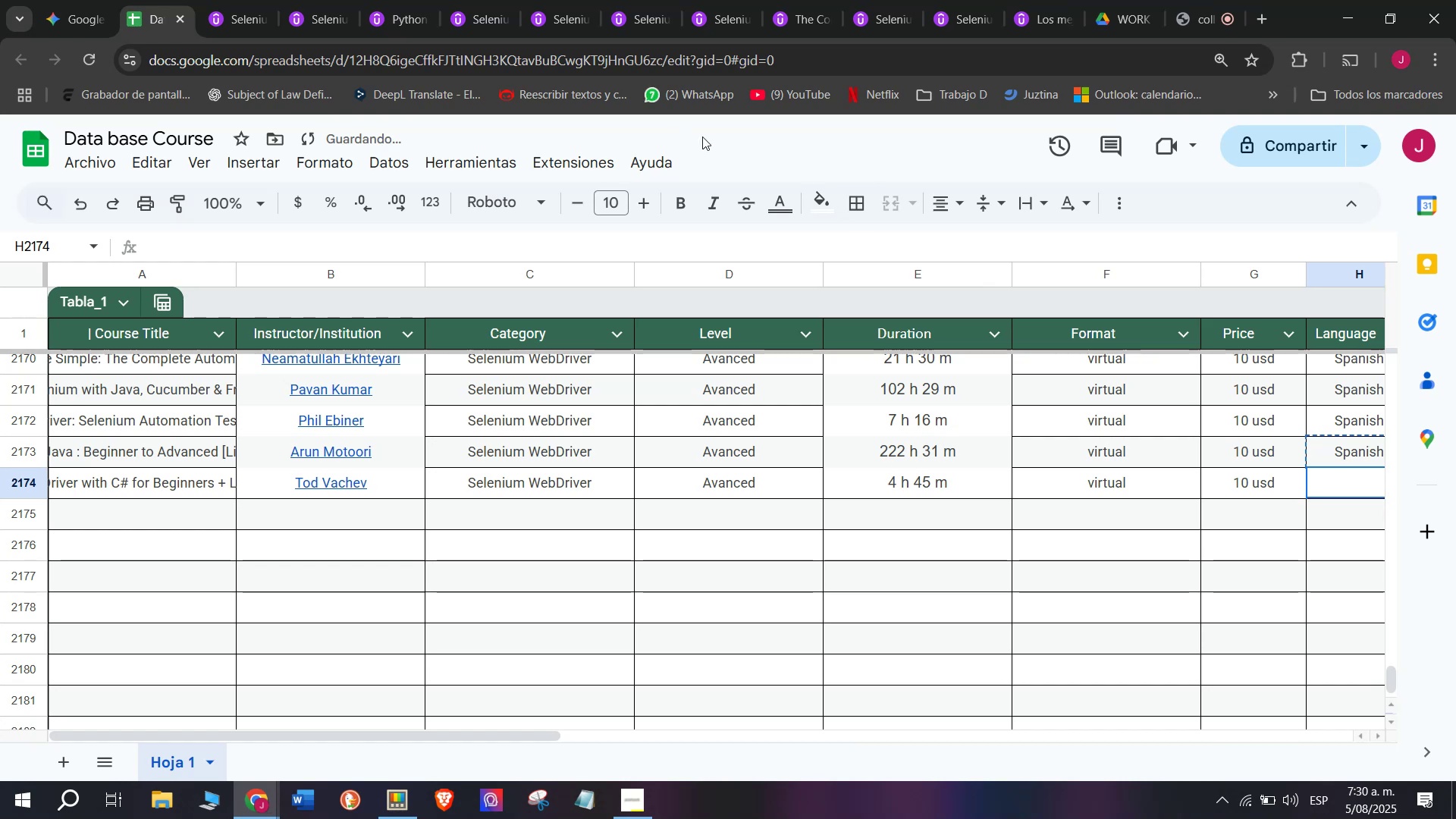 
key(Z)
 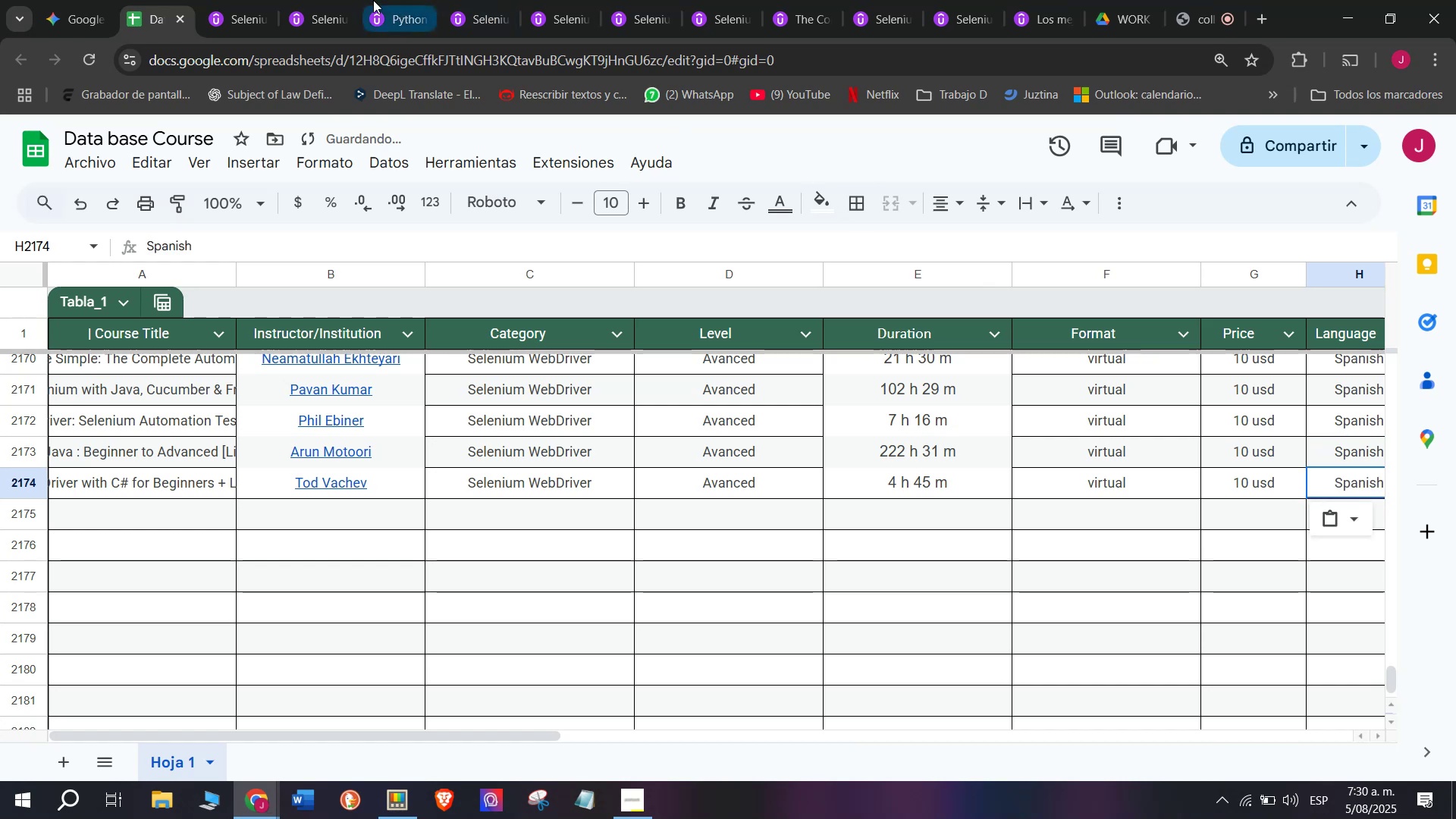 
key(Control+V)
 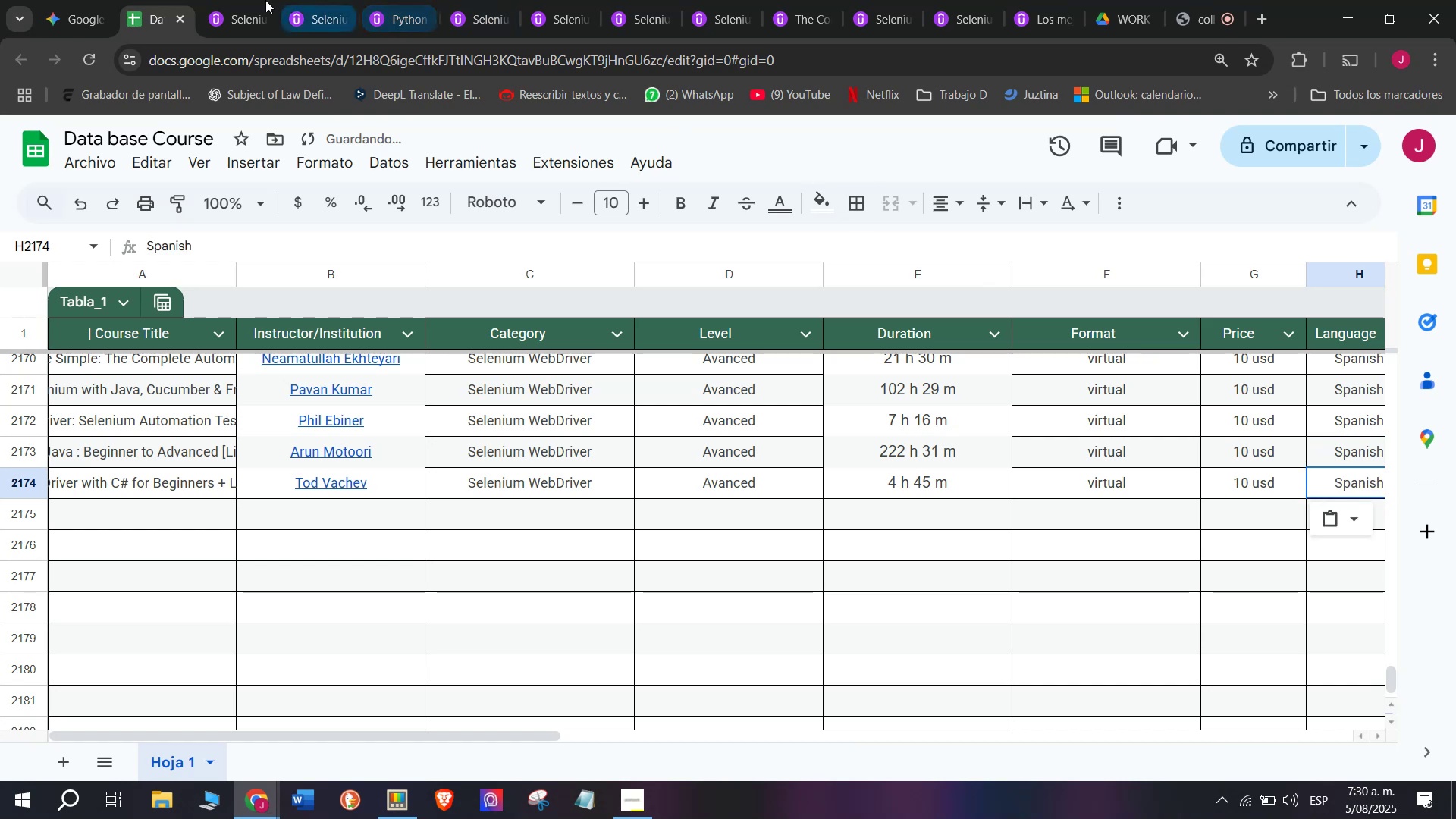 
left_click([242, 0])
 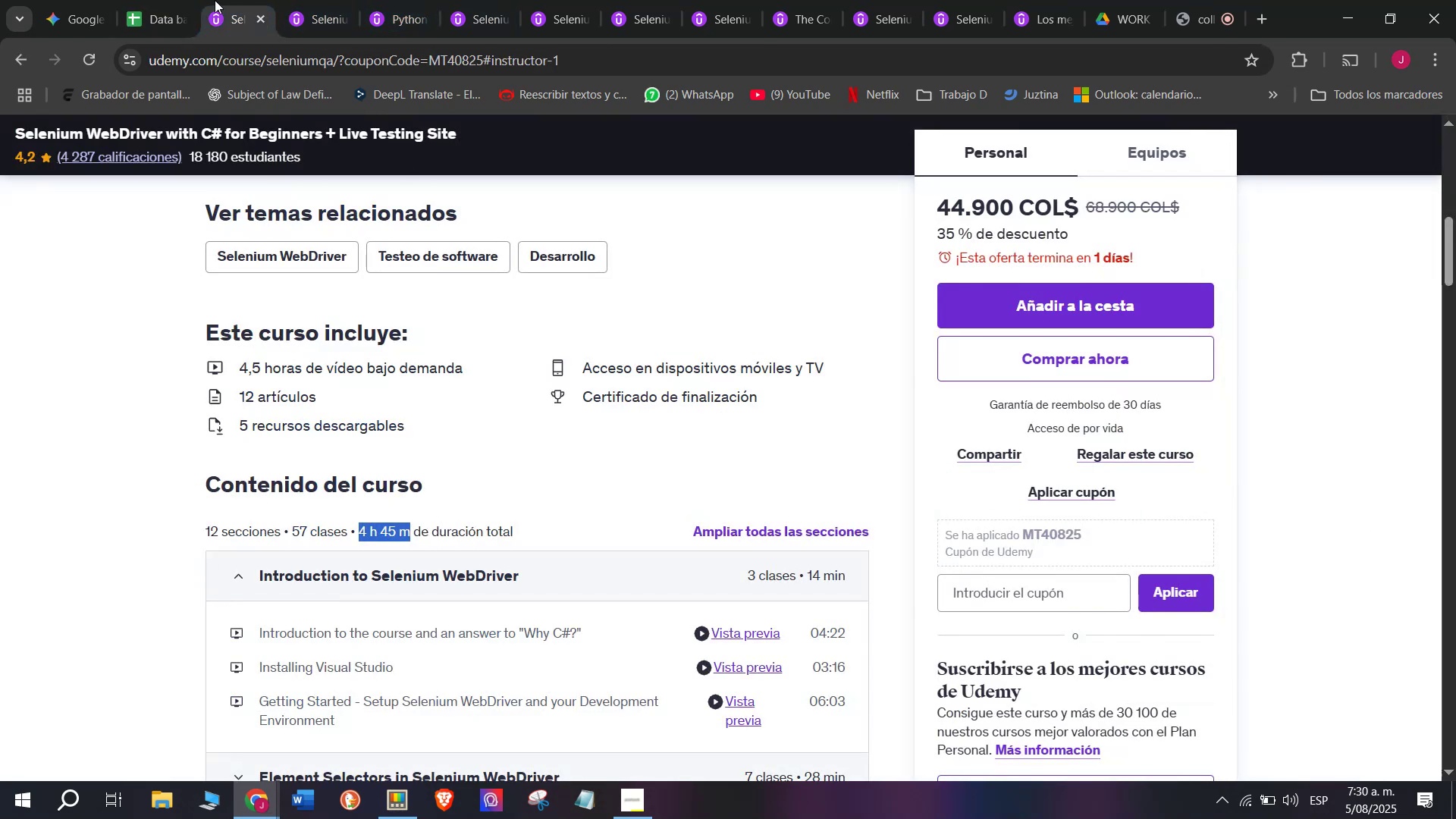 
left_click([167, 0])
 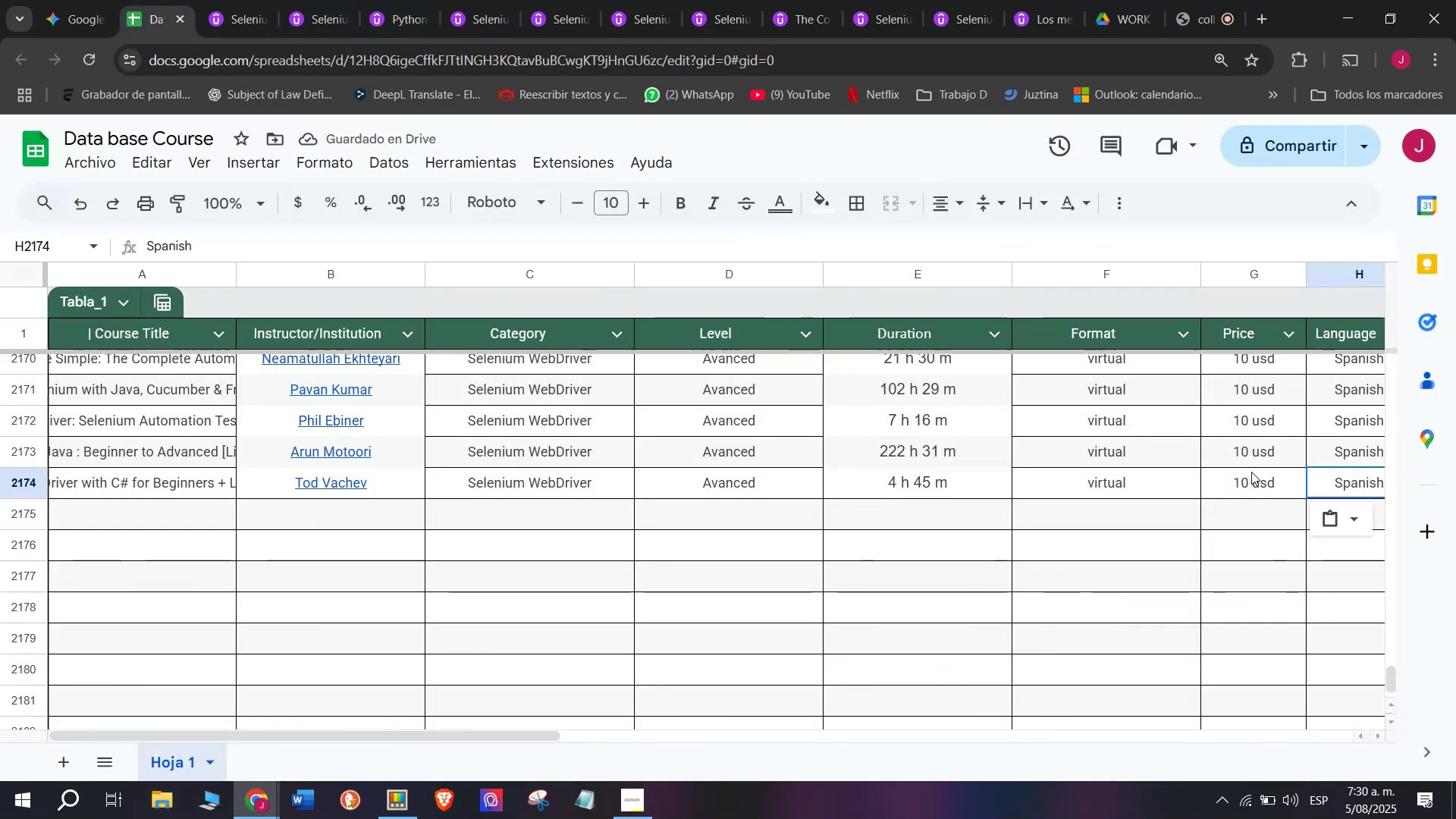 
double_click([1250, 472])
 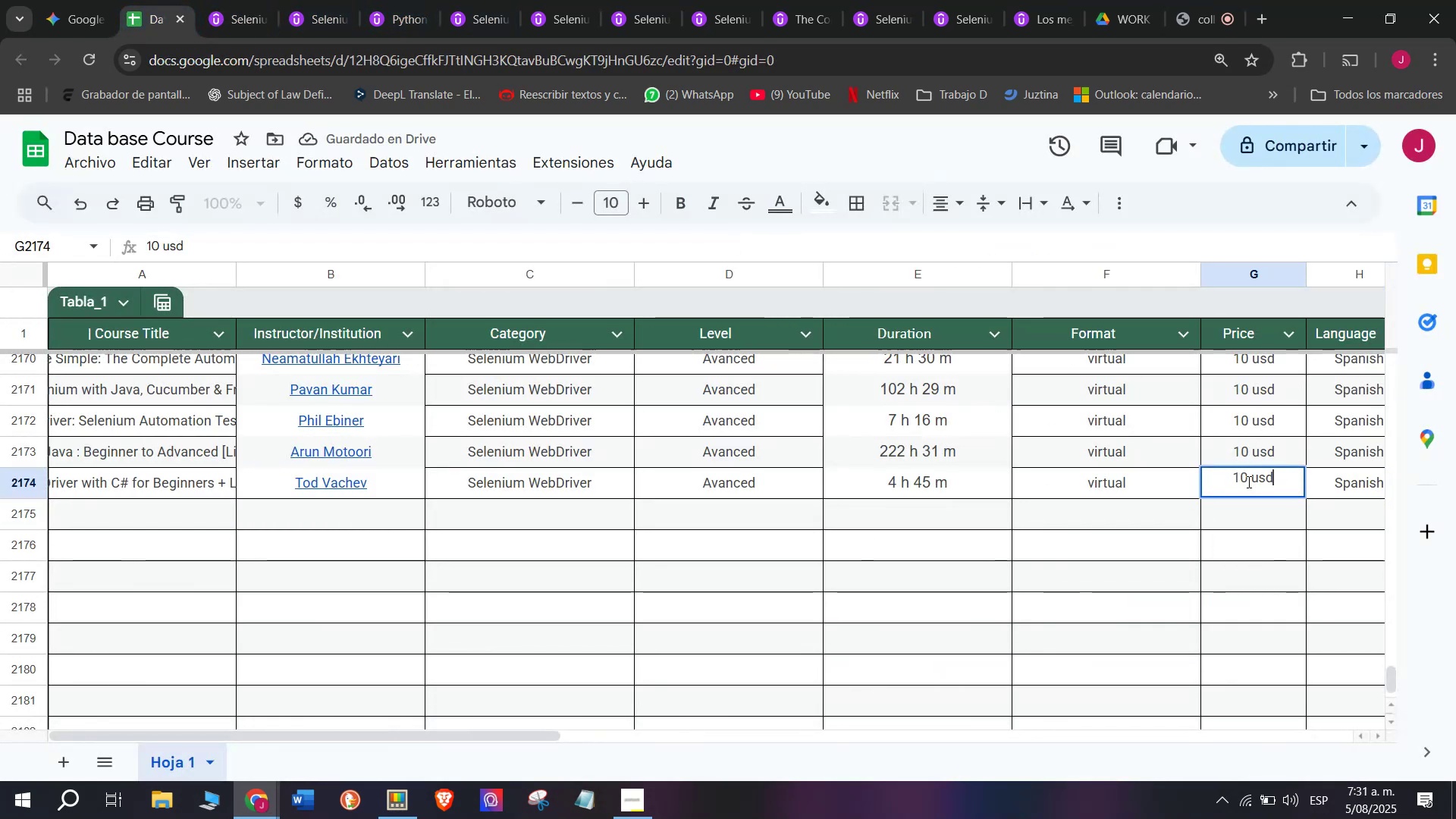 
left_click([1247, 482])
 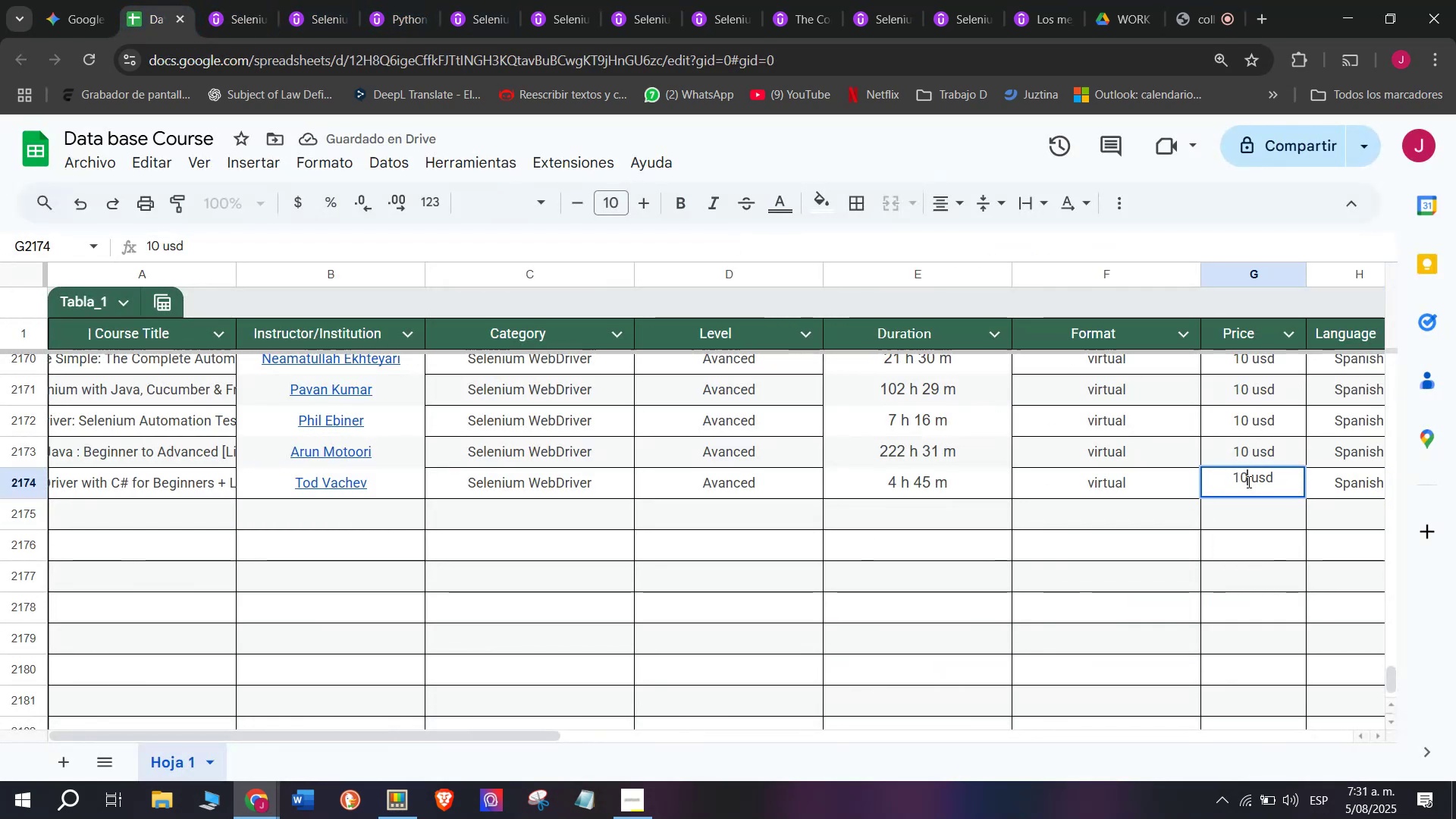 
key(Backspace)
 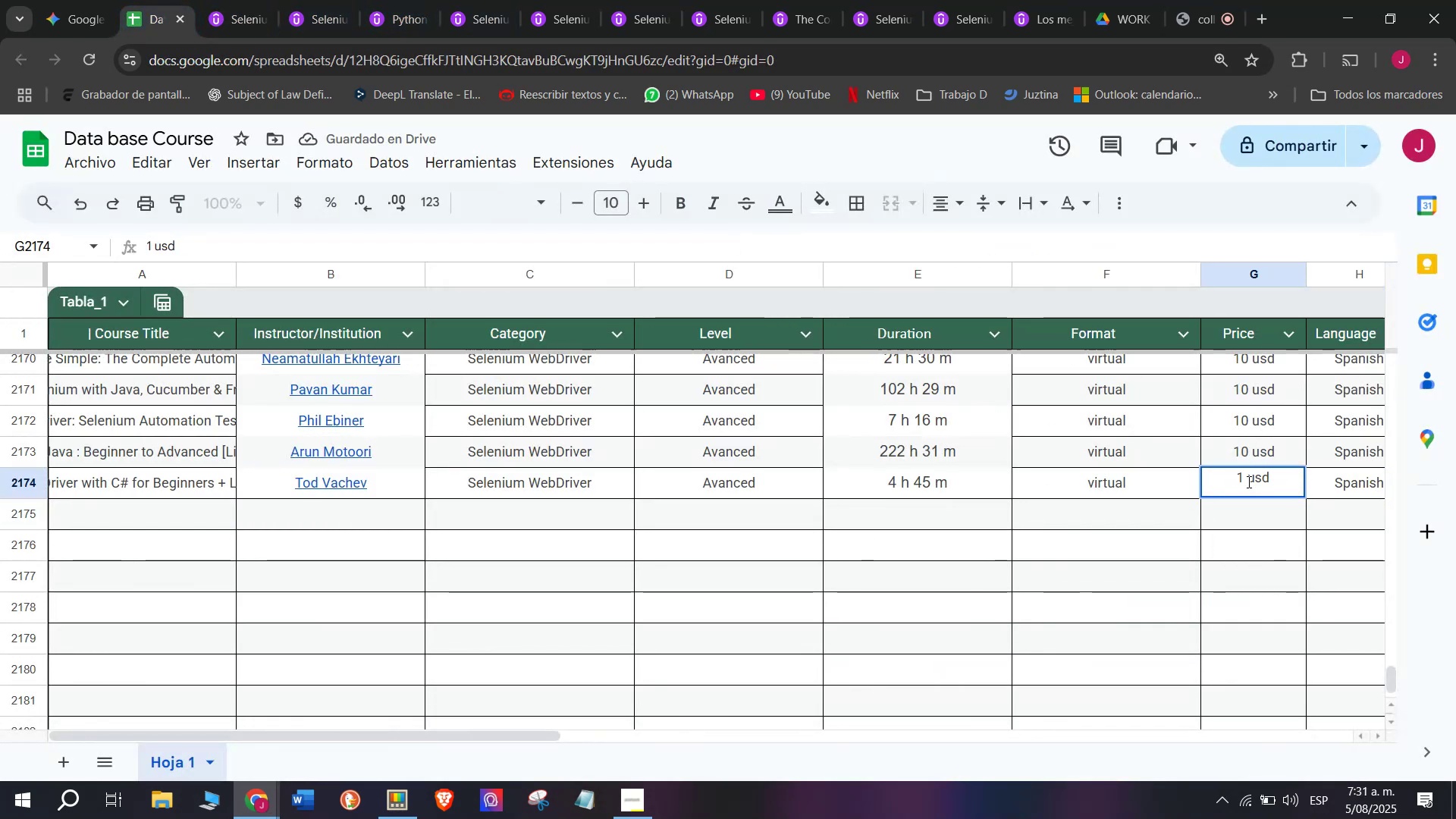 
key(Q)
 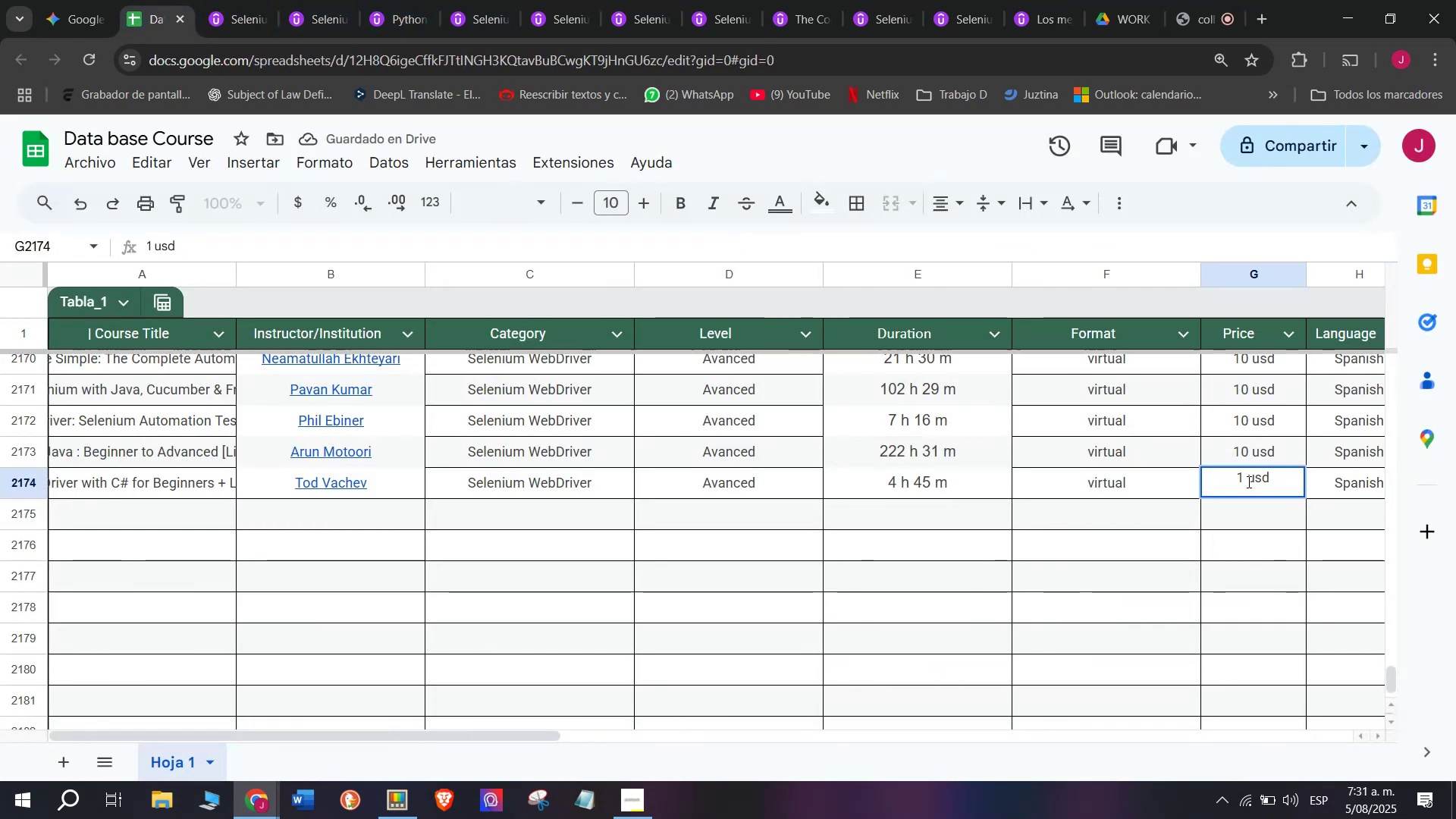 
key(1)
 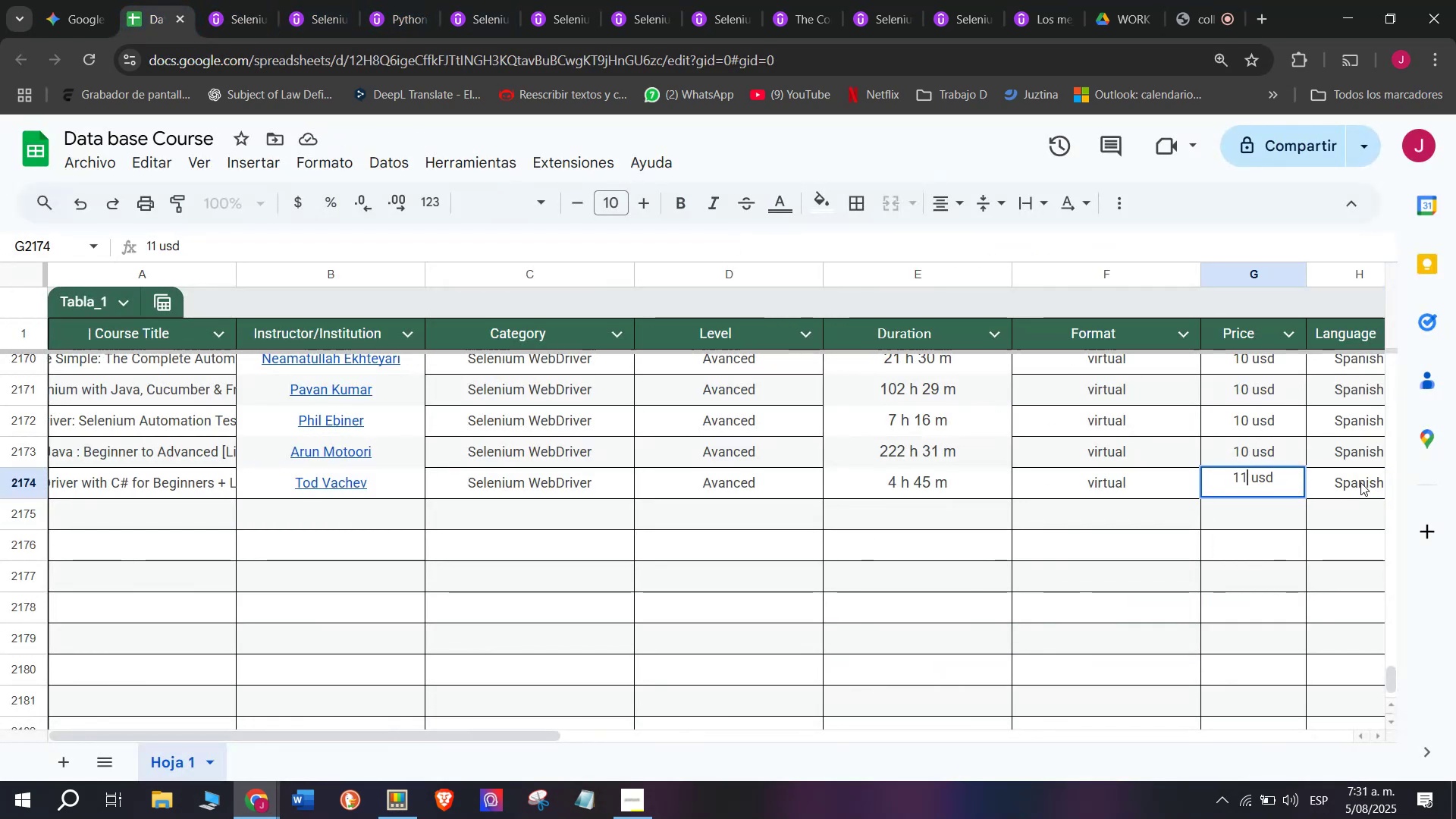 
left_click([1363, 477])
 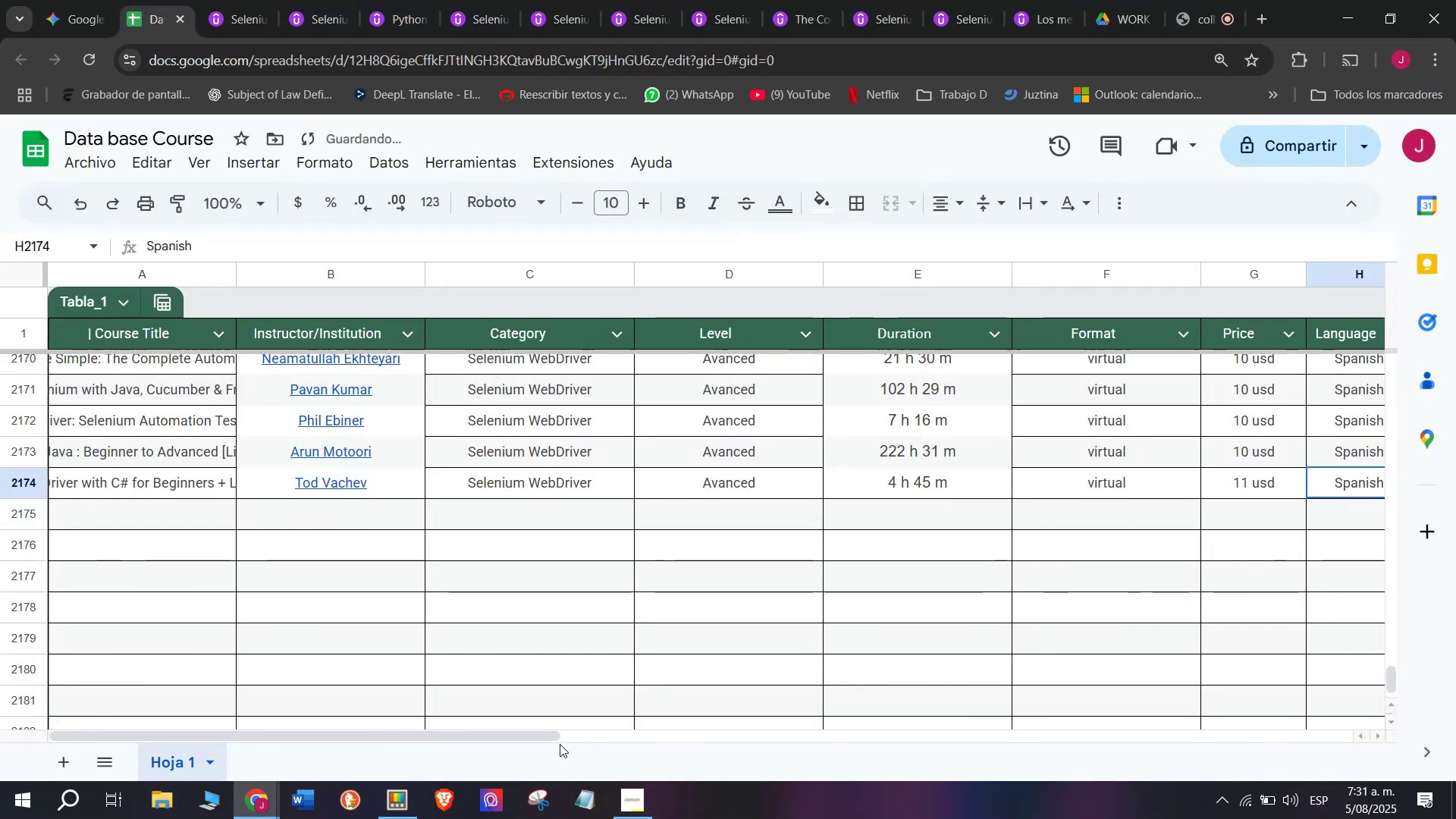 
left_click_drag(start_coordinate=[551, 736], to_coordinate=[893, 789])
 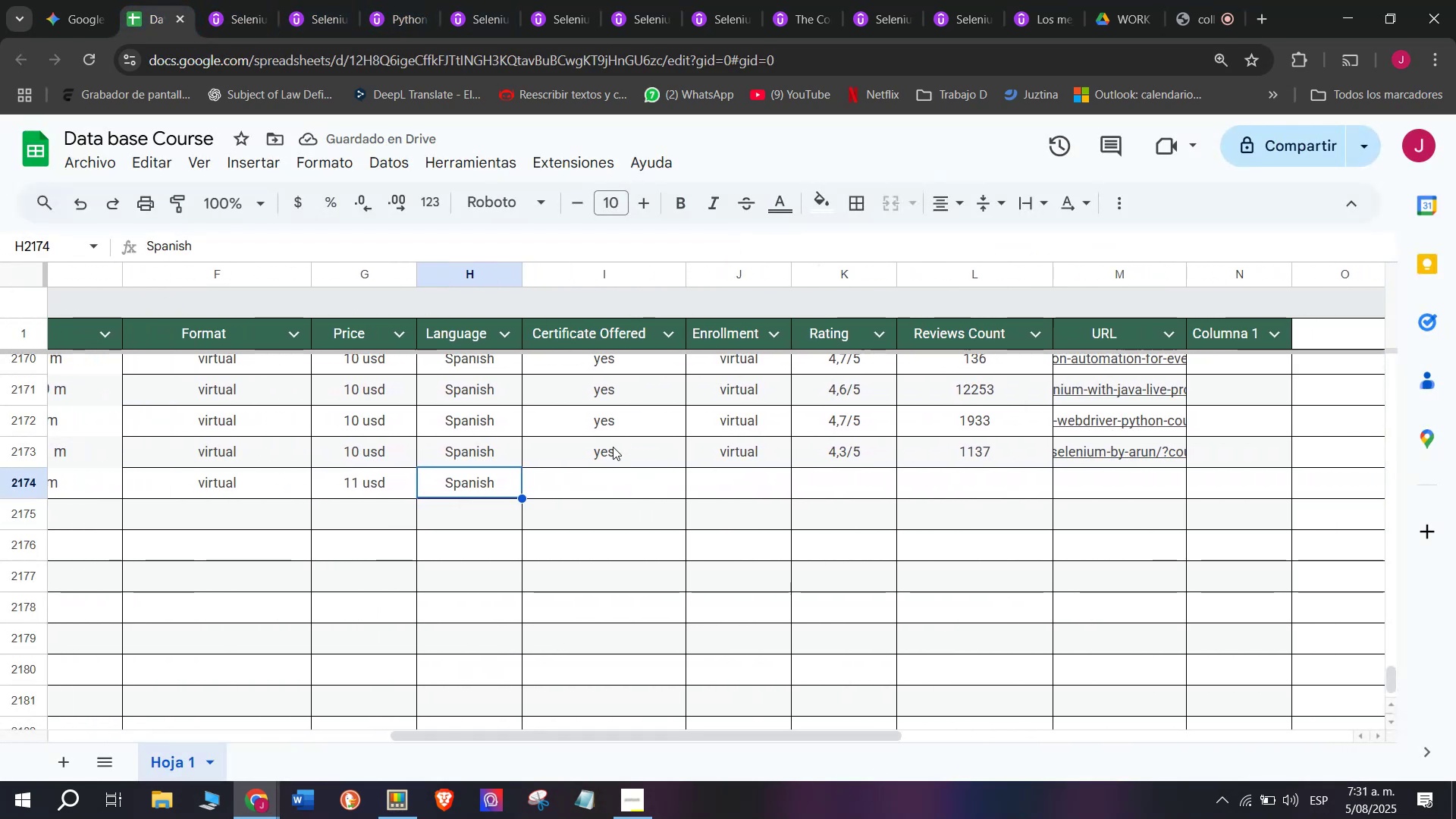 
left_click([613, 444])
 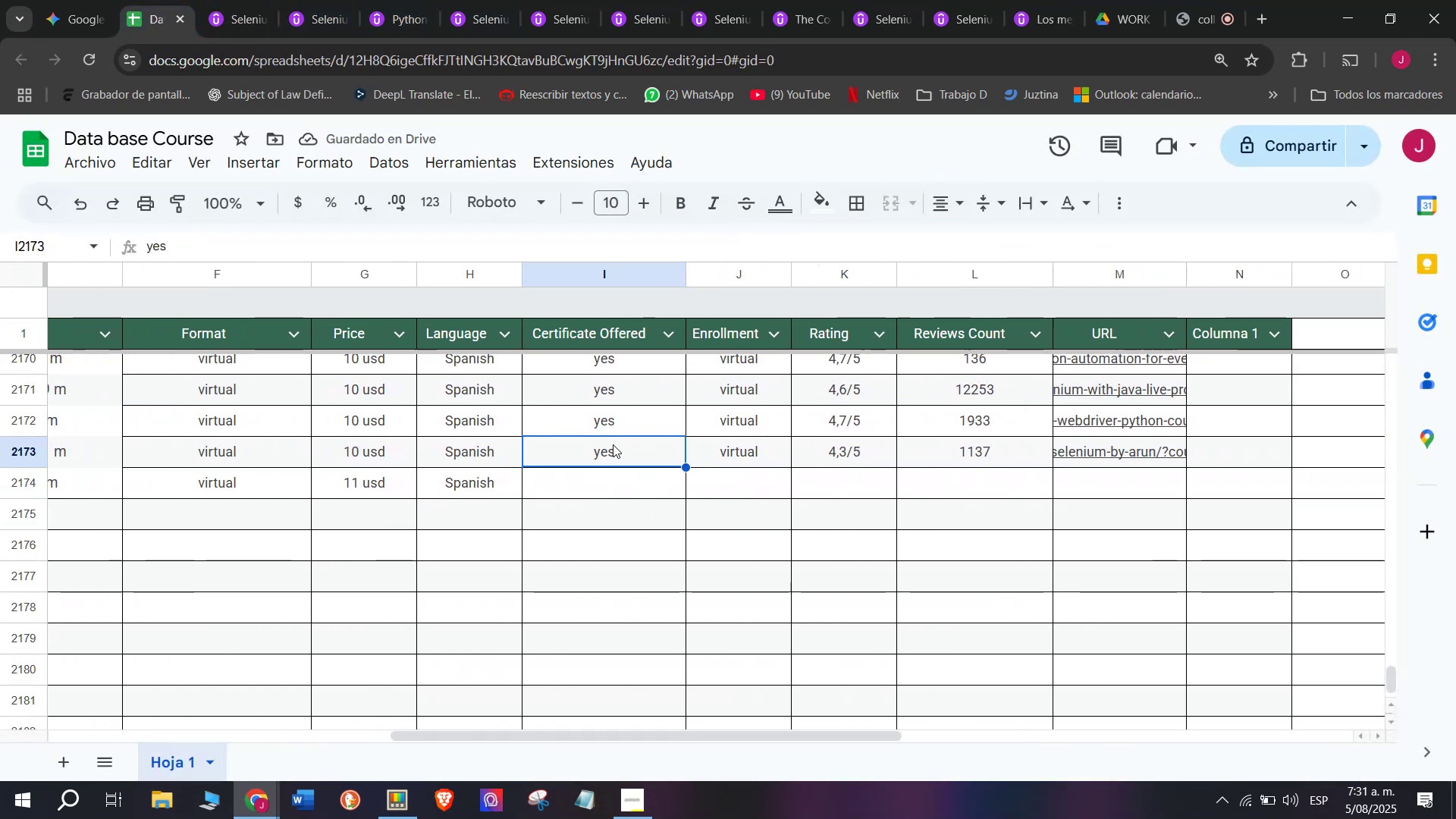 
key(Break)
 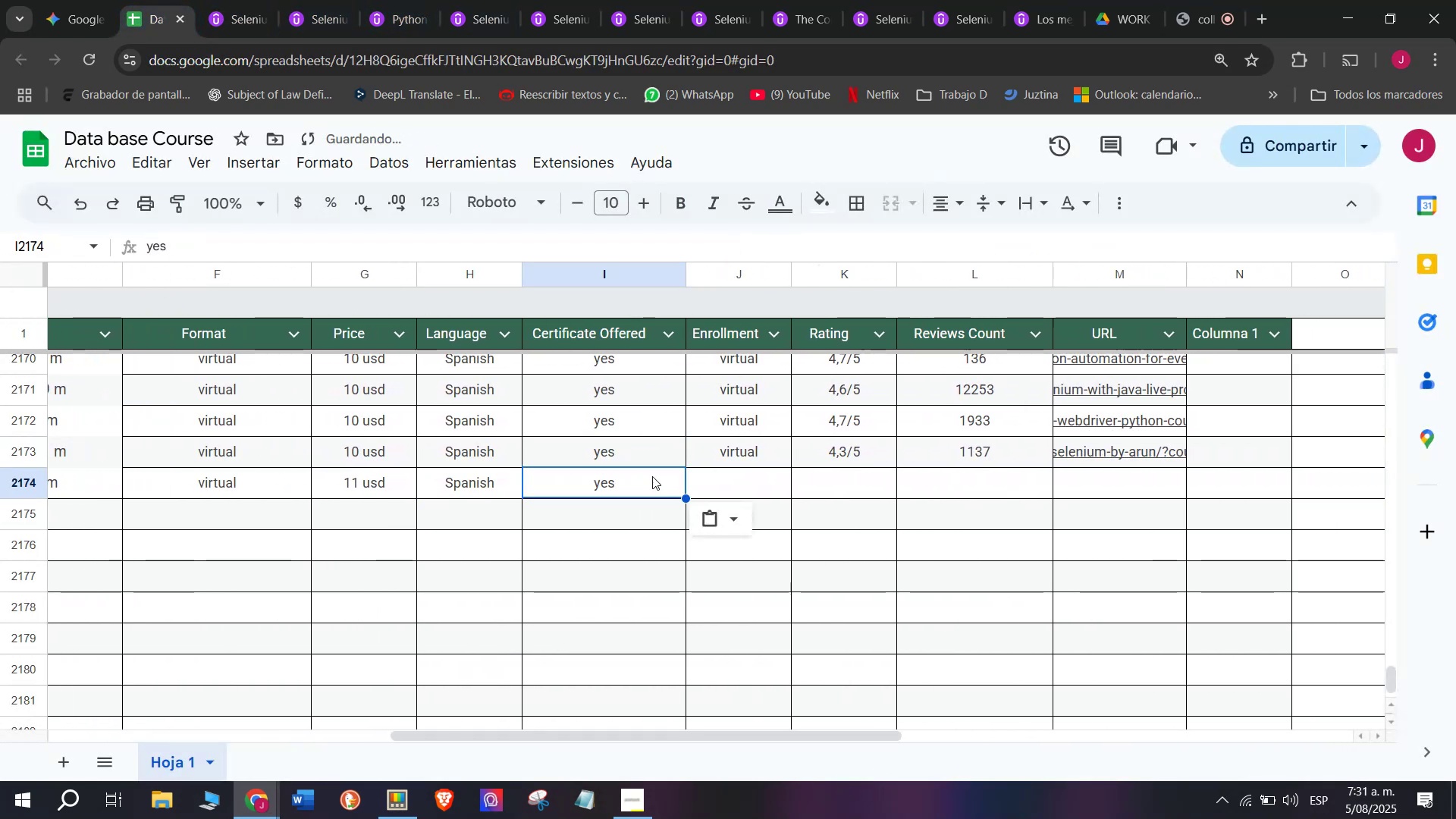 
key(Control+ControlLeft)
 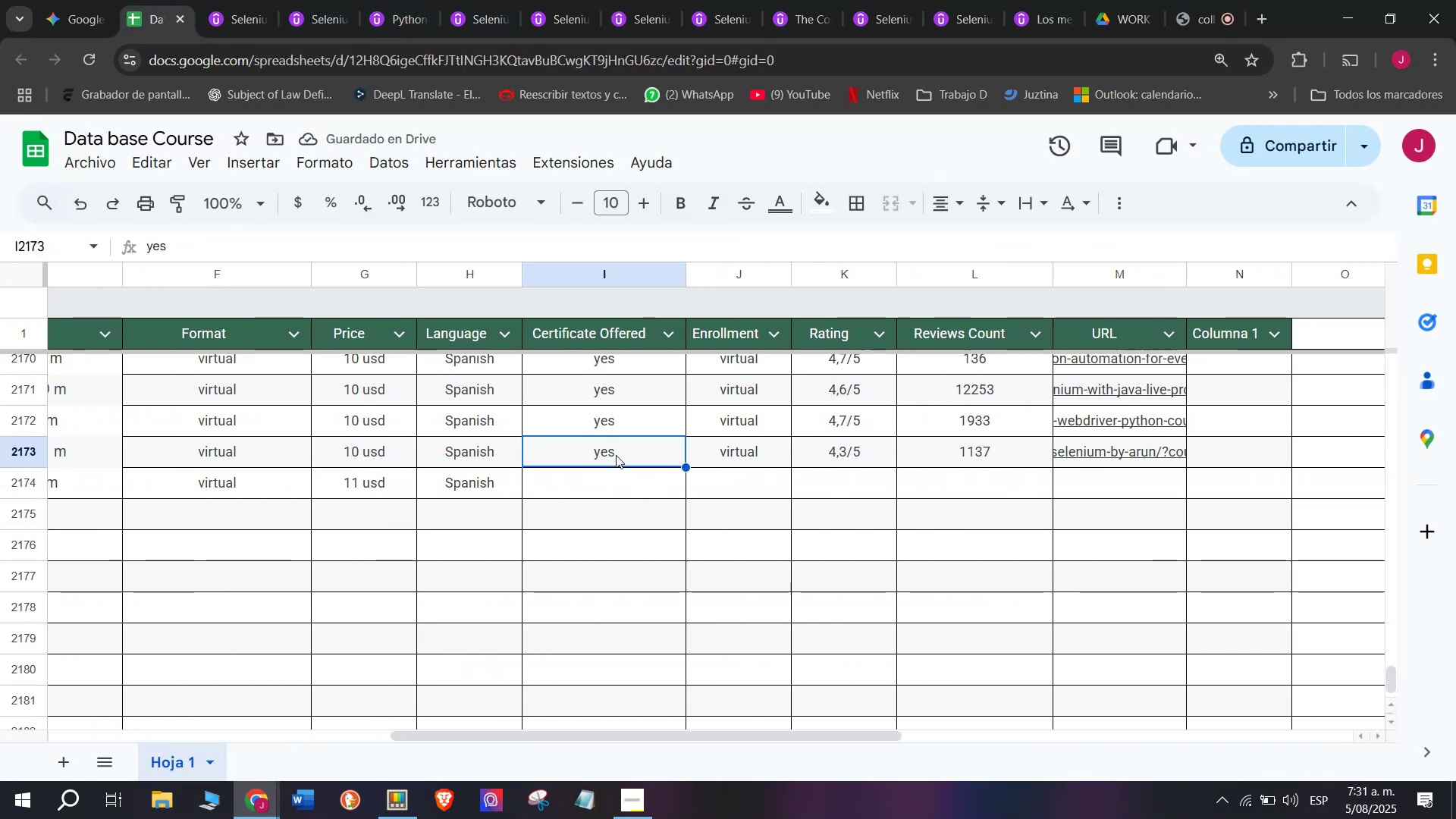 
key(Control+C)
 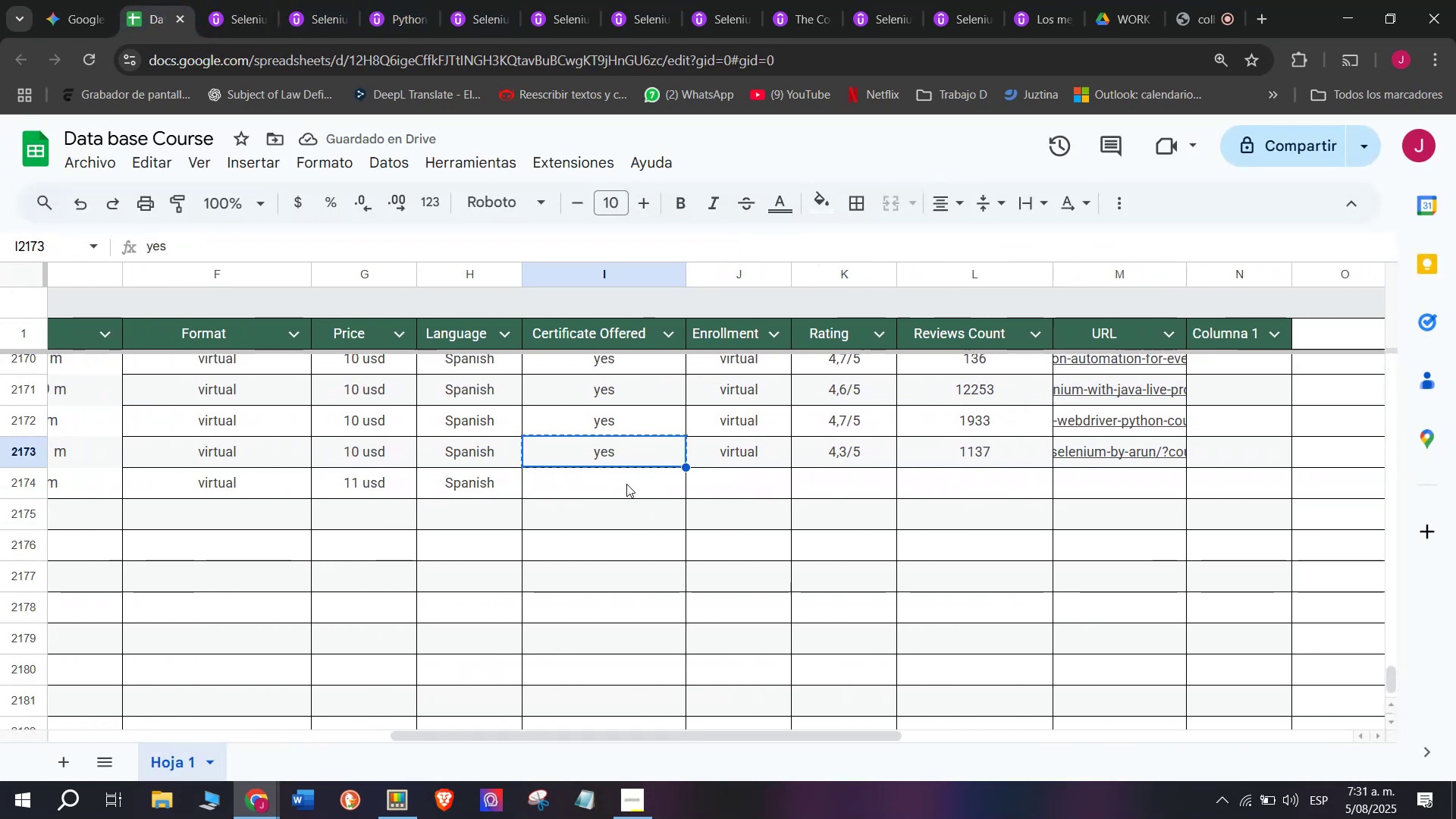 
double_click([626, 483])
 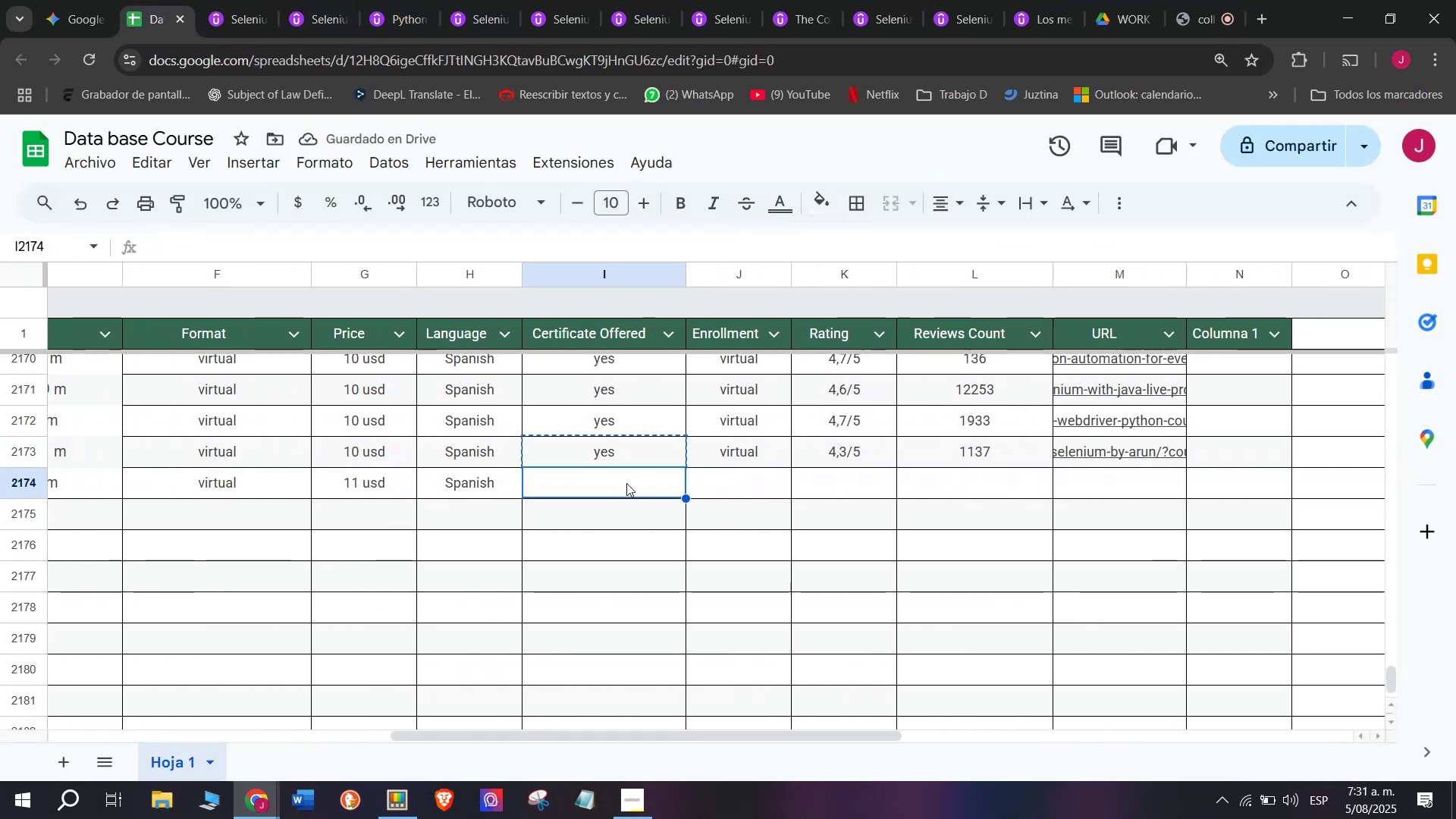 
key(Z)
 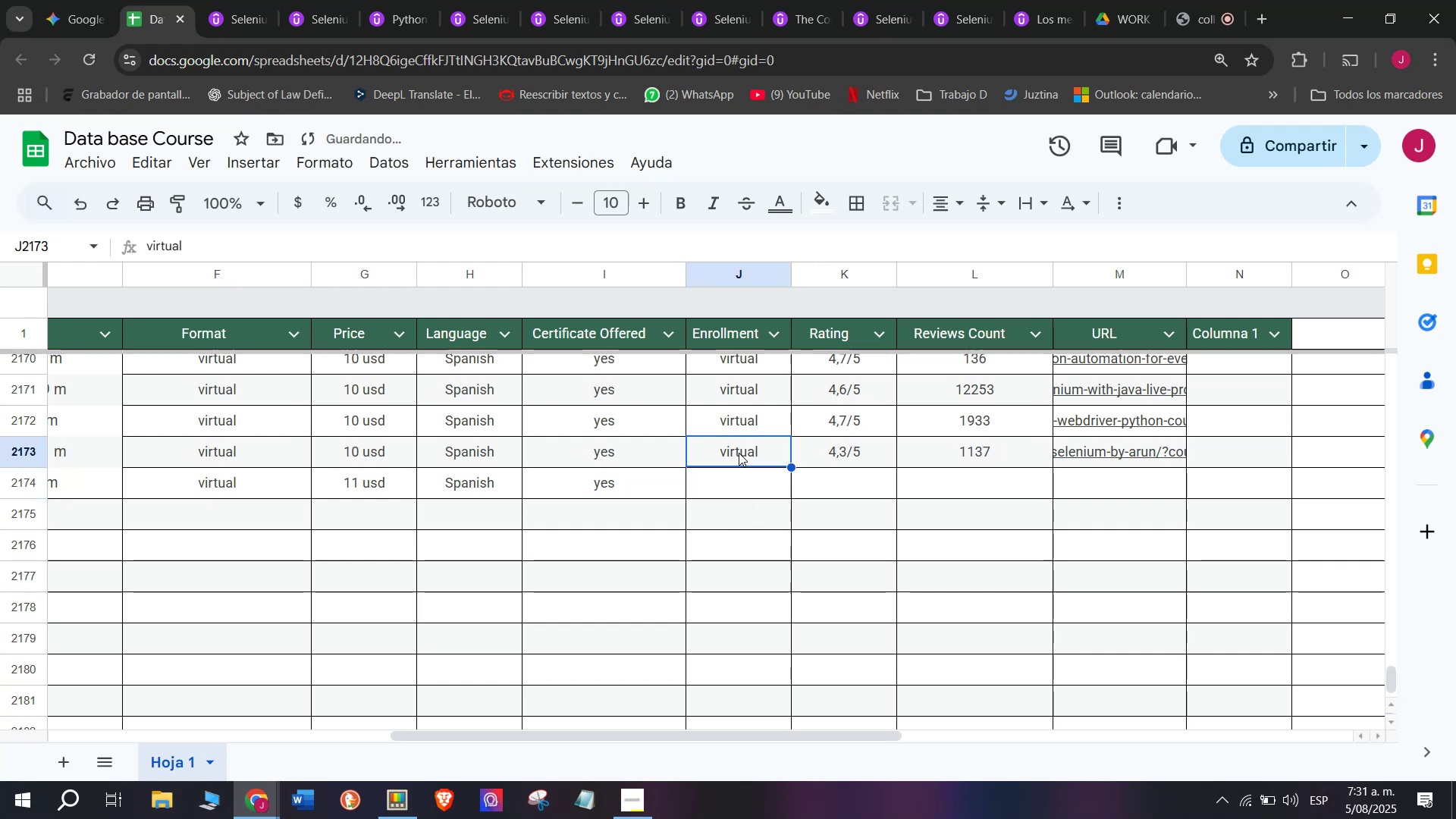 
key(Control+ControlLeft)
 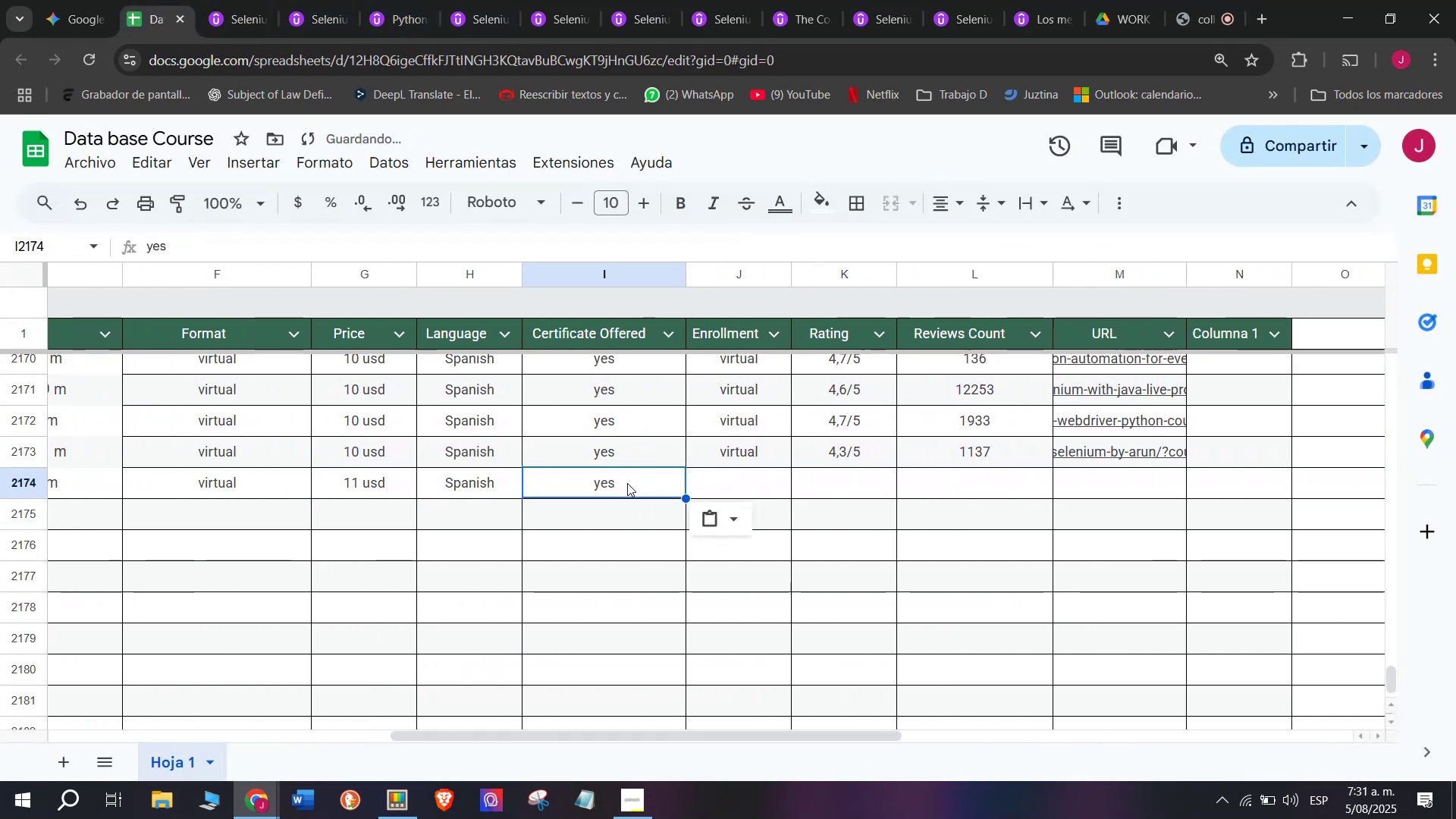 
key(Control+V)
 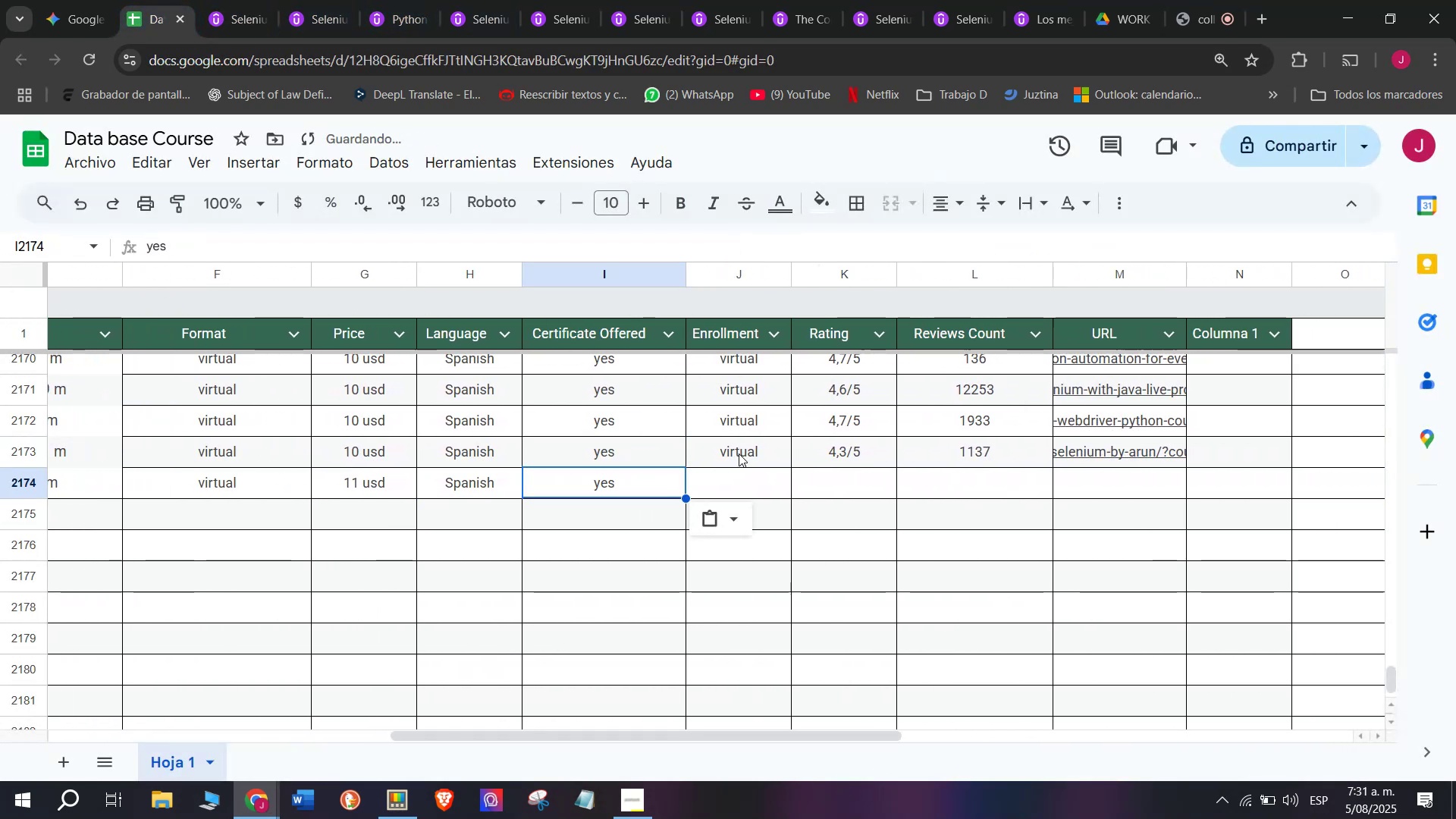 
triple_click([739, 453])
 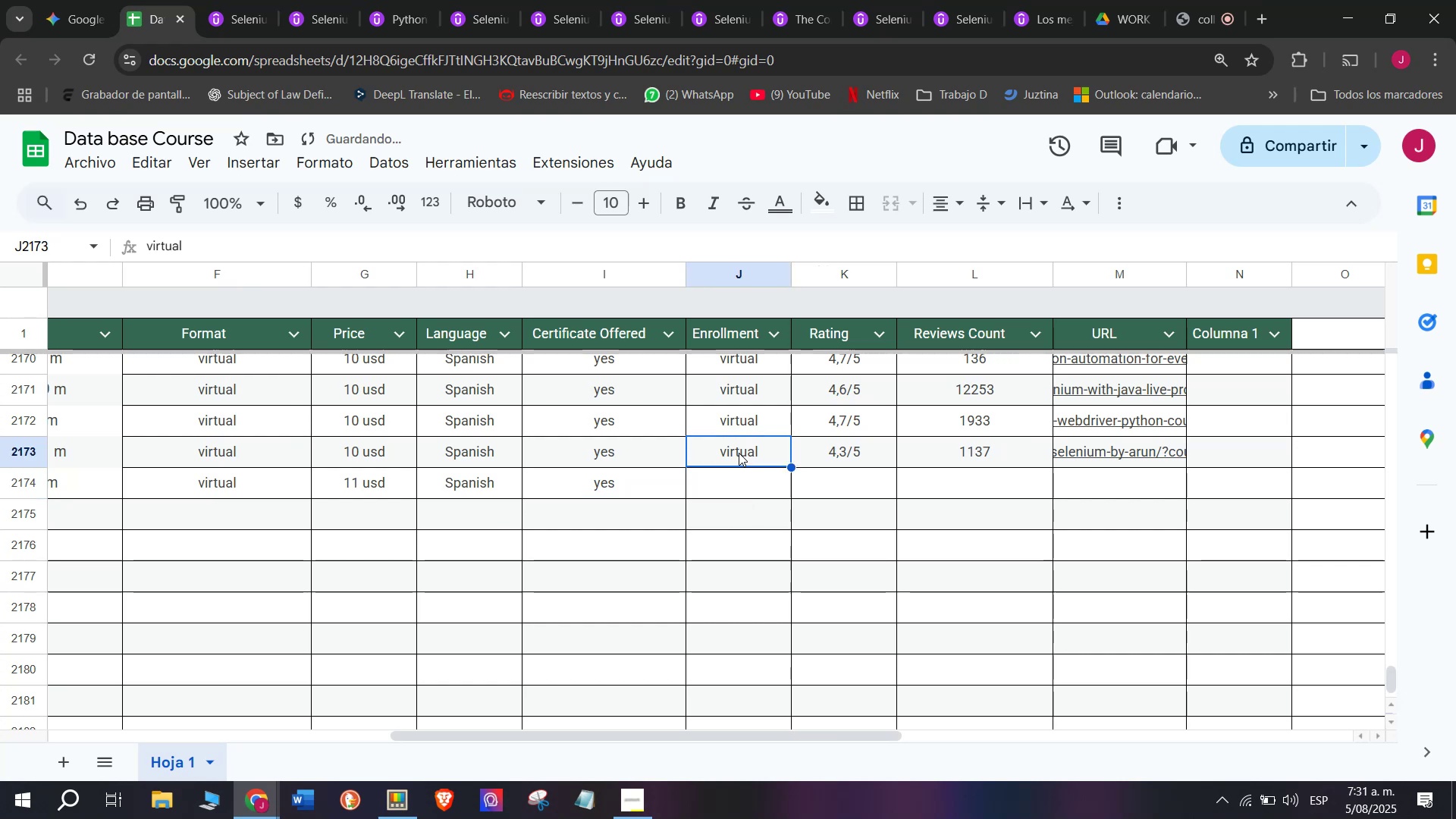 
key(Control+ControlLeft)
 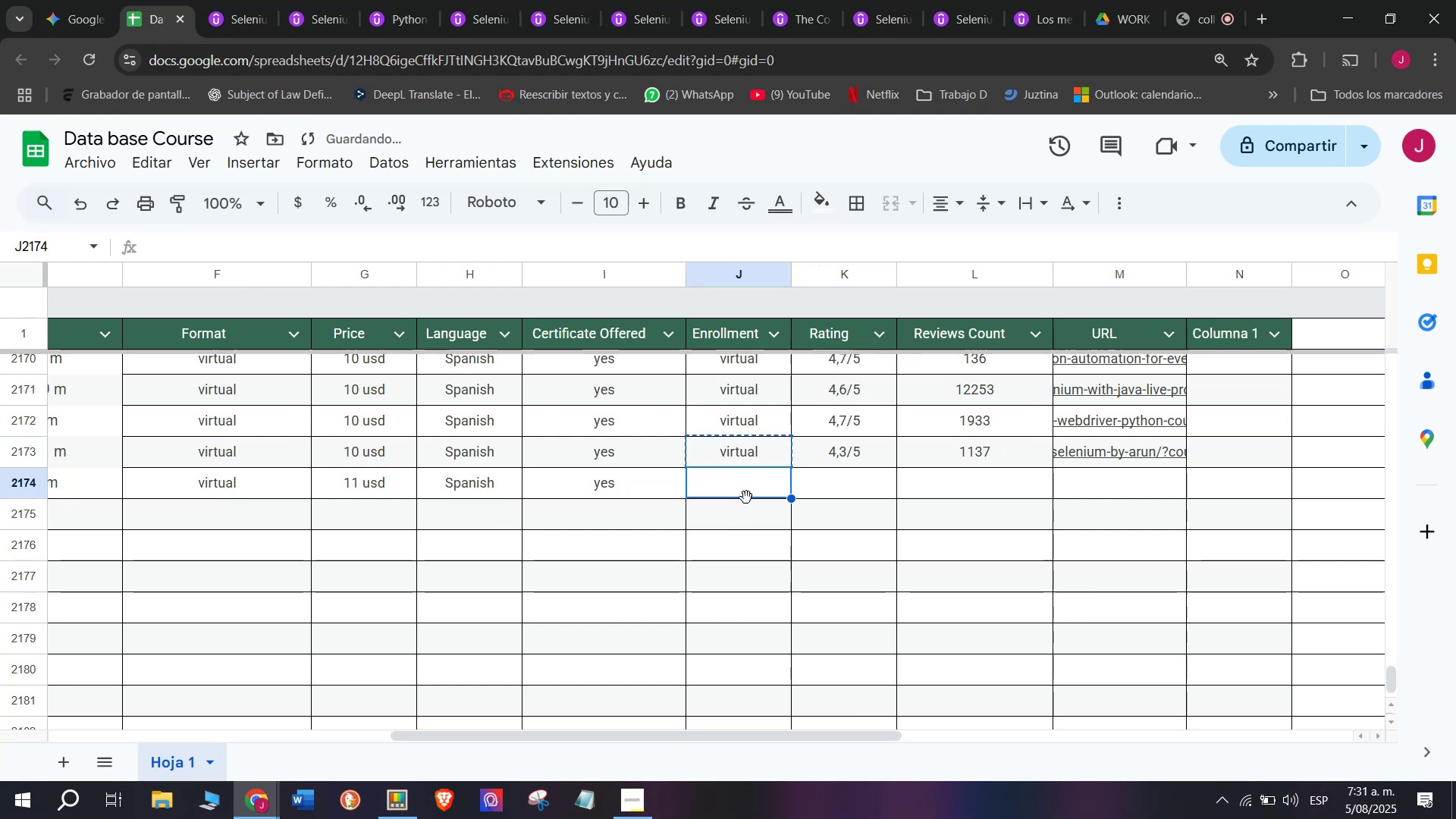 
key(Break)
 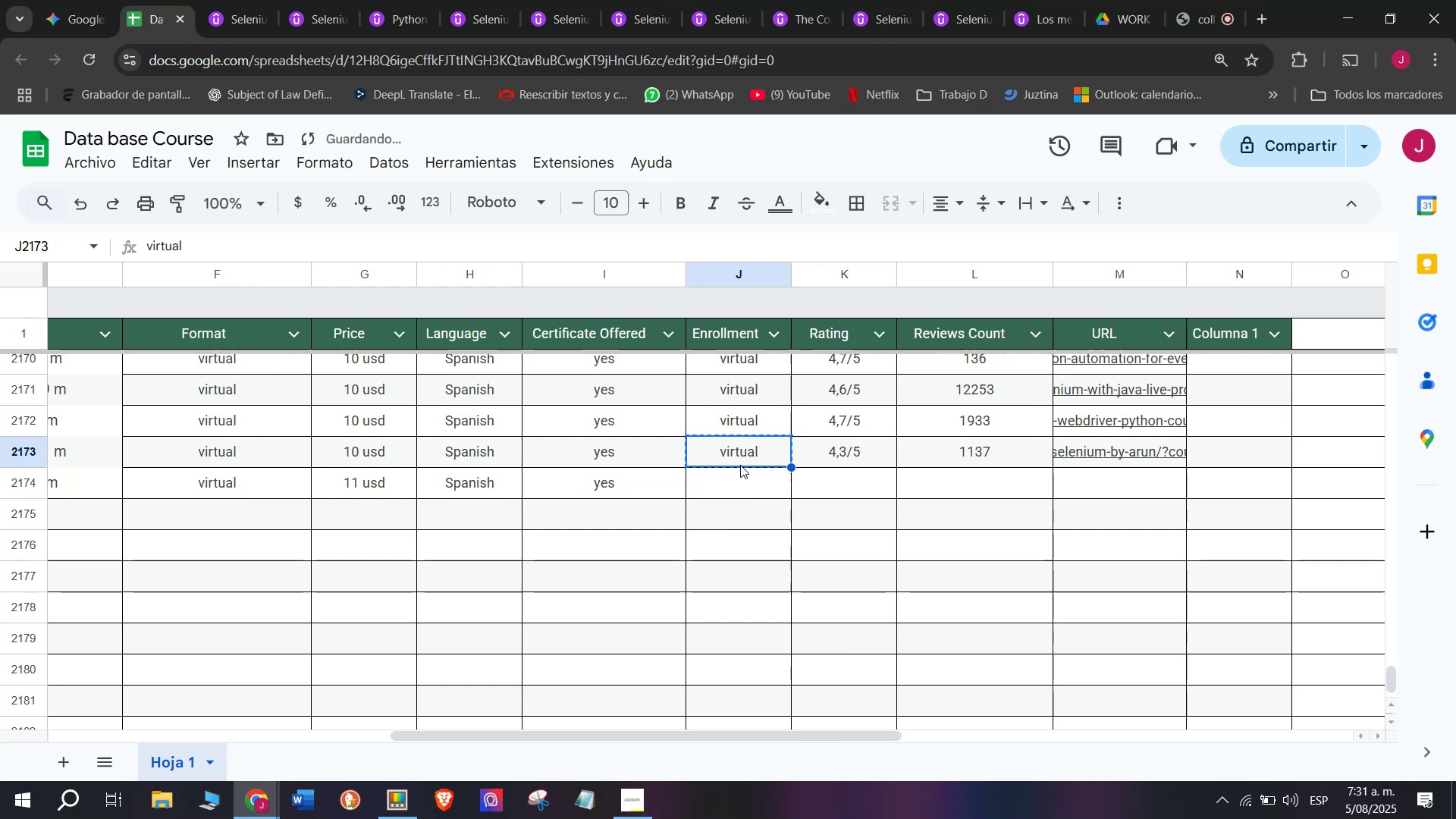 
key(Control+C)
 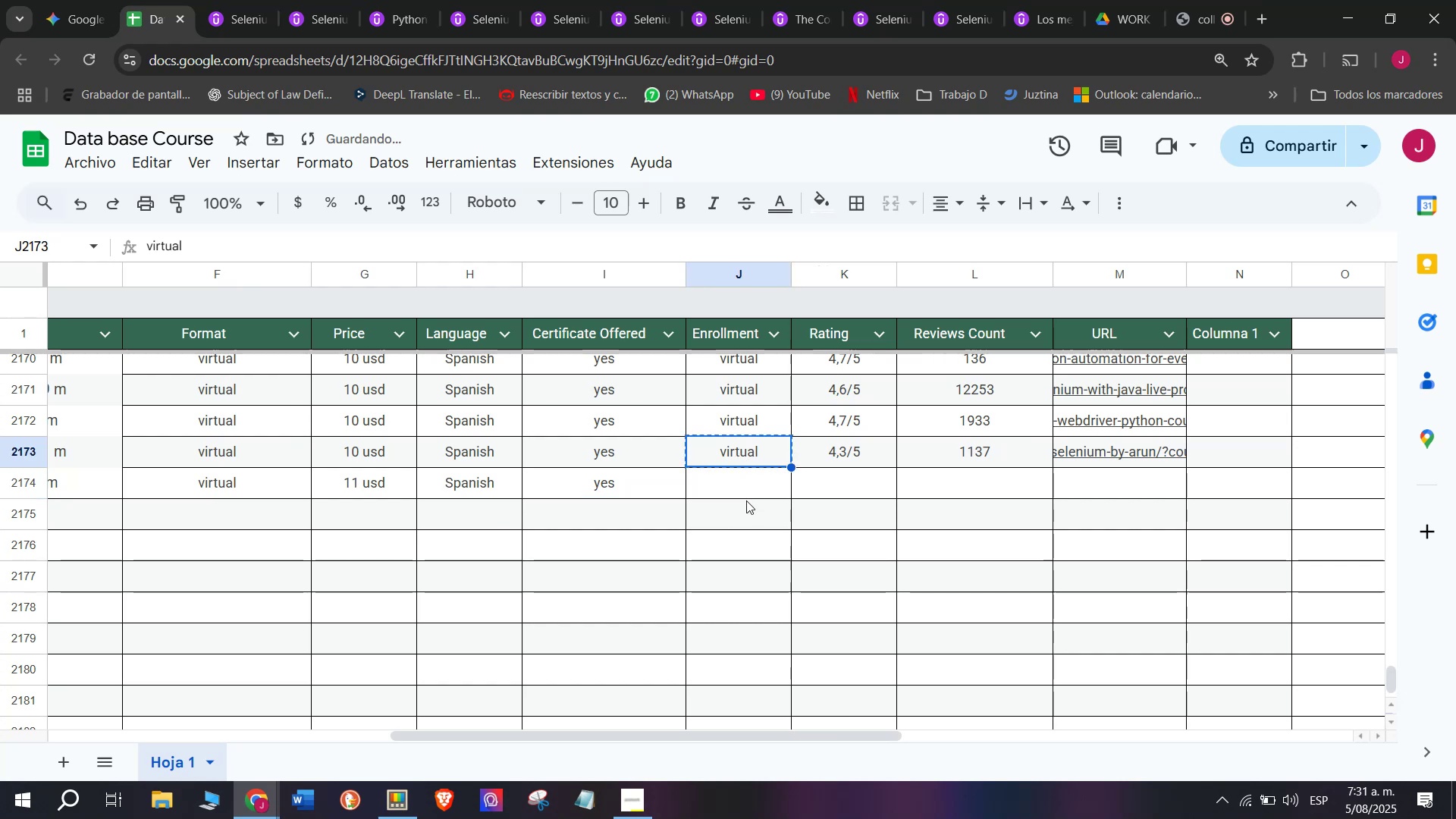 
triple_click([746, 500])
 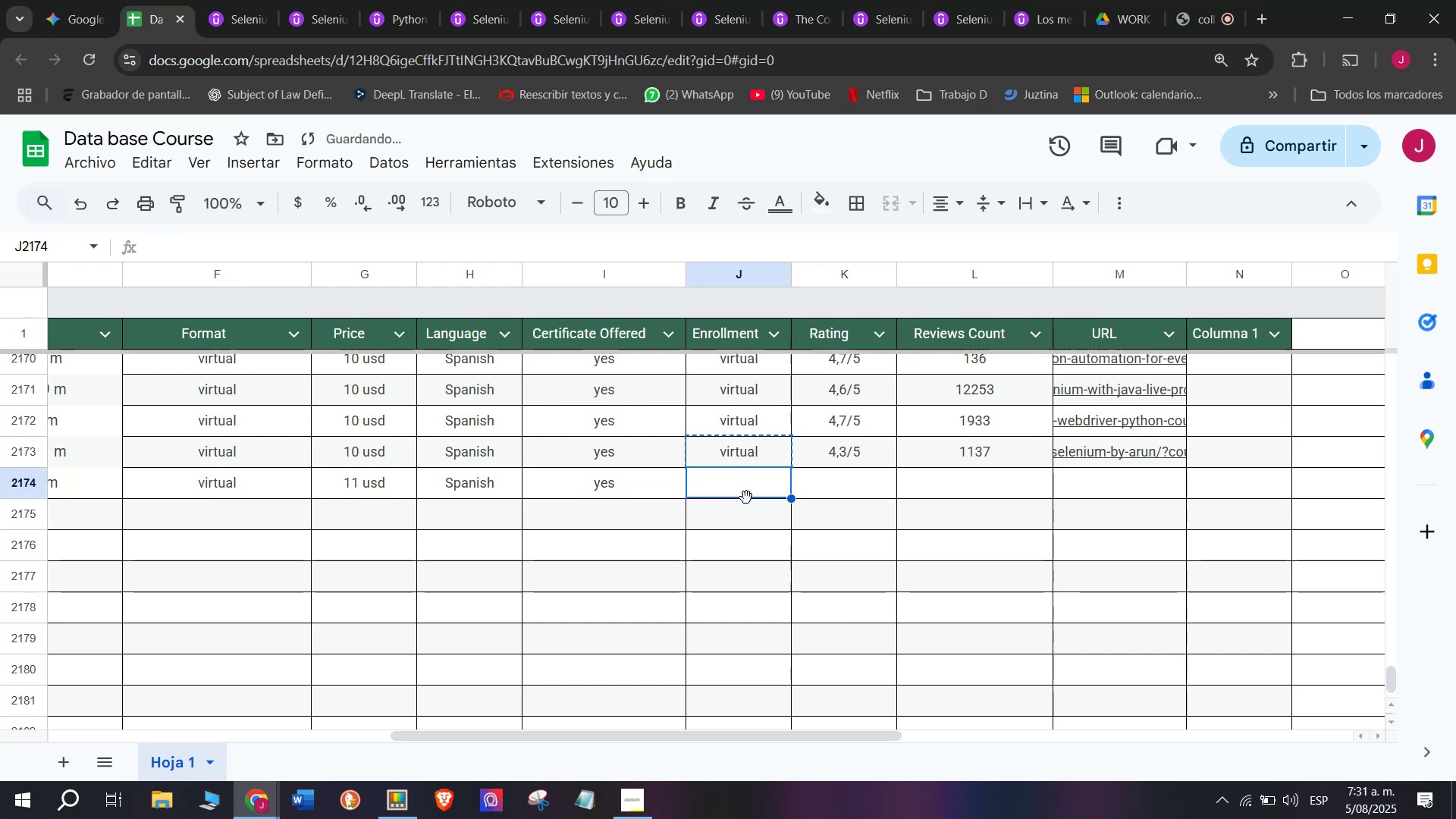 
key(Control+ControlLeft)
 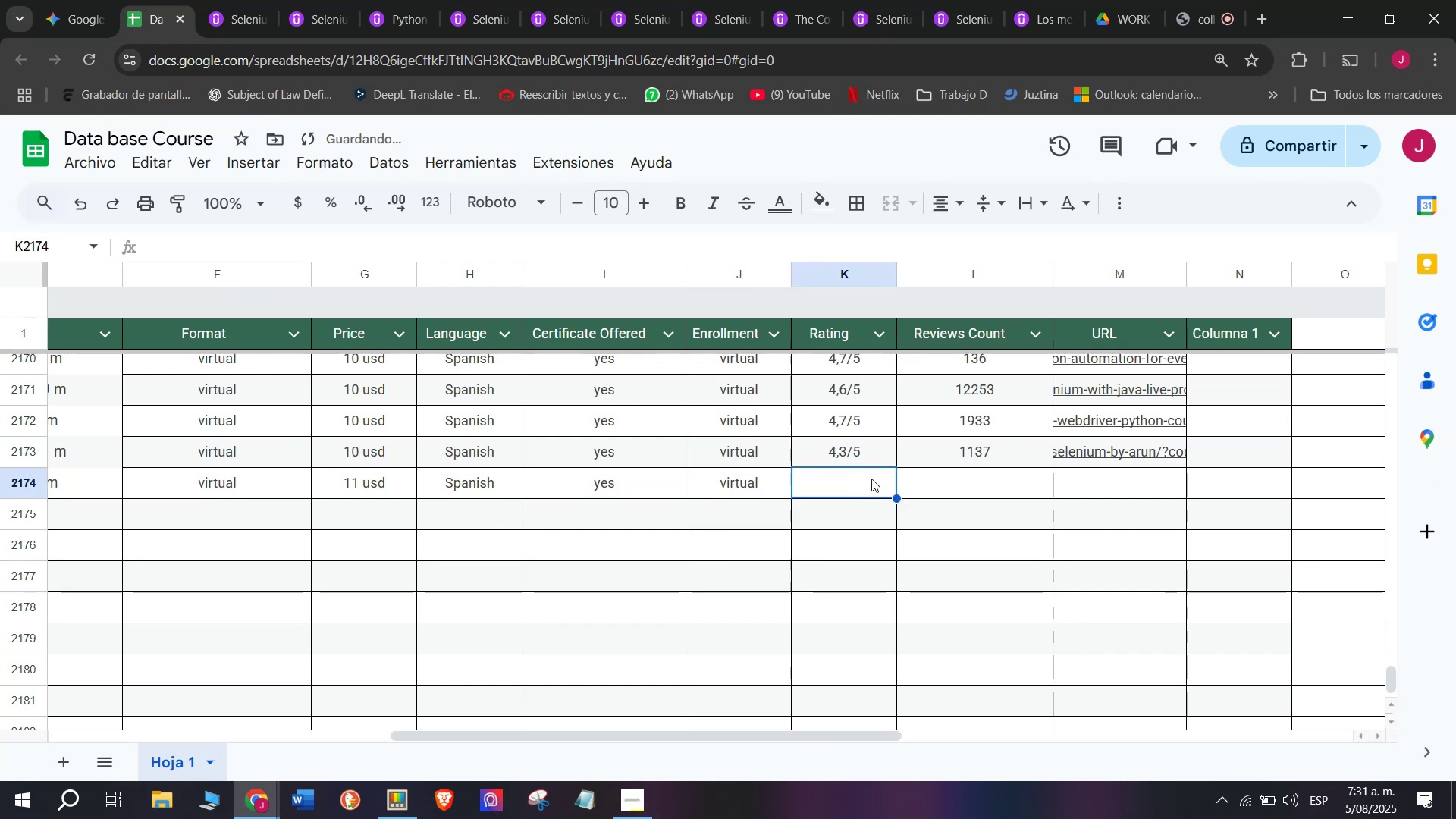 
key(Z)
 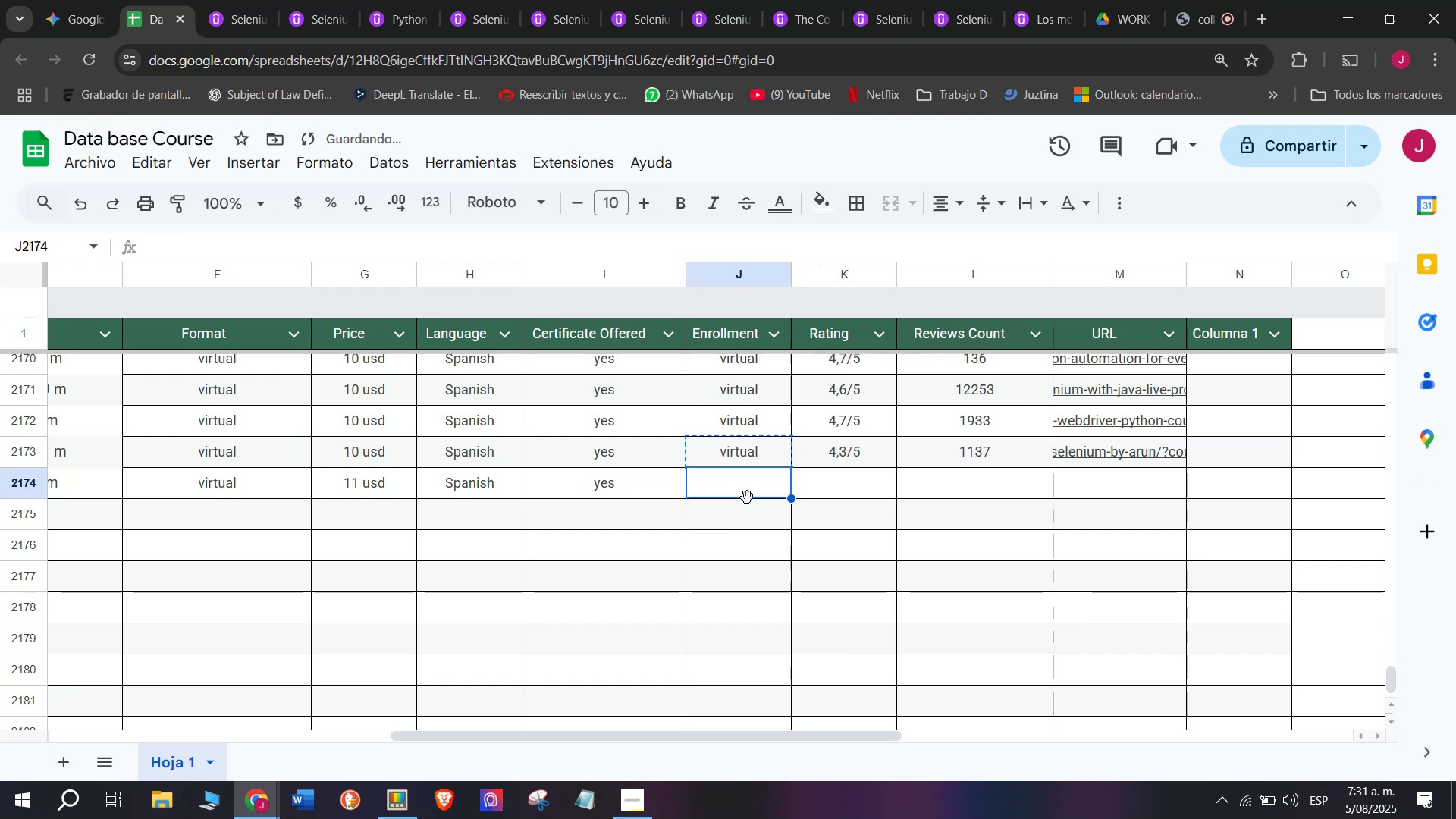 
key(Control+V)
 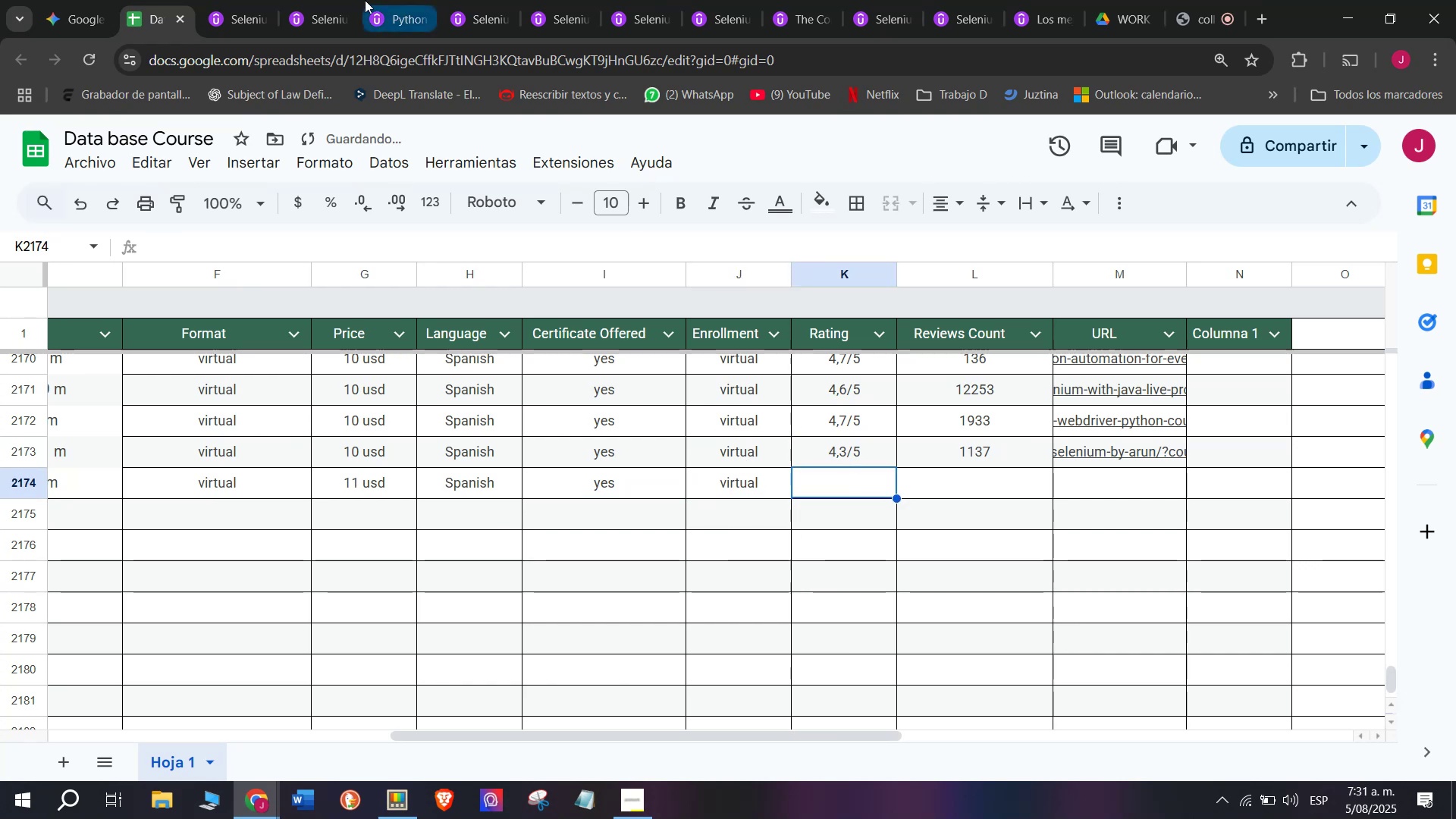 
left_click([255, 0])
 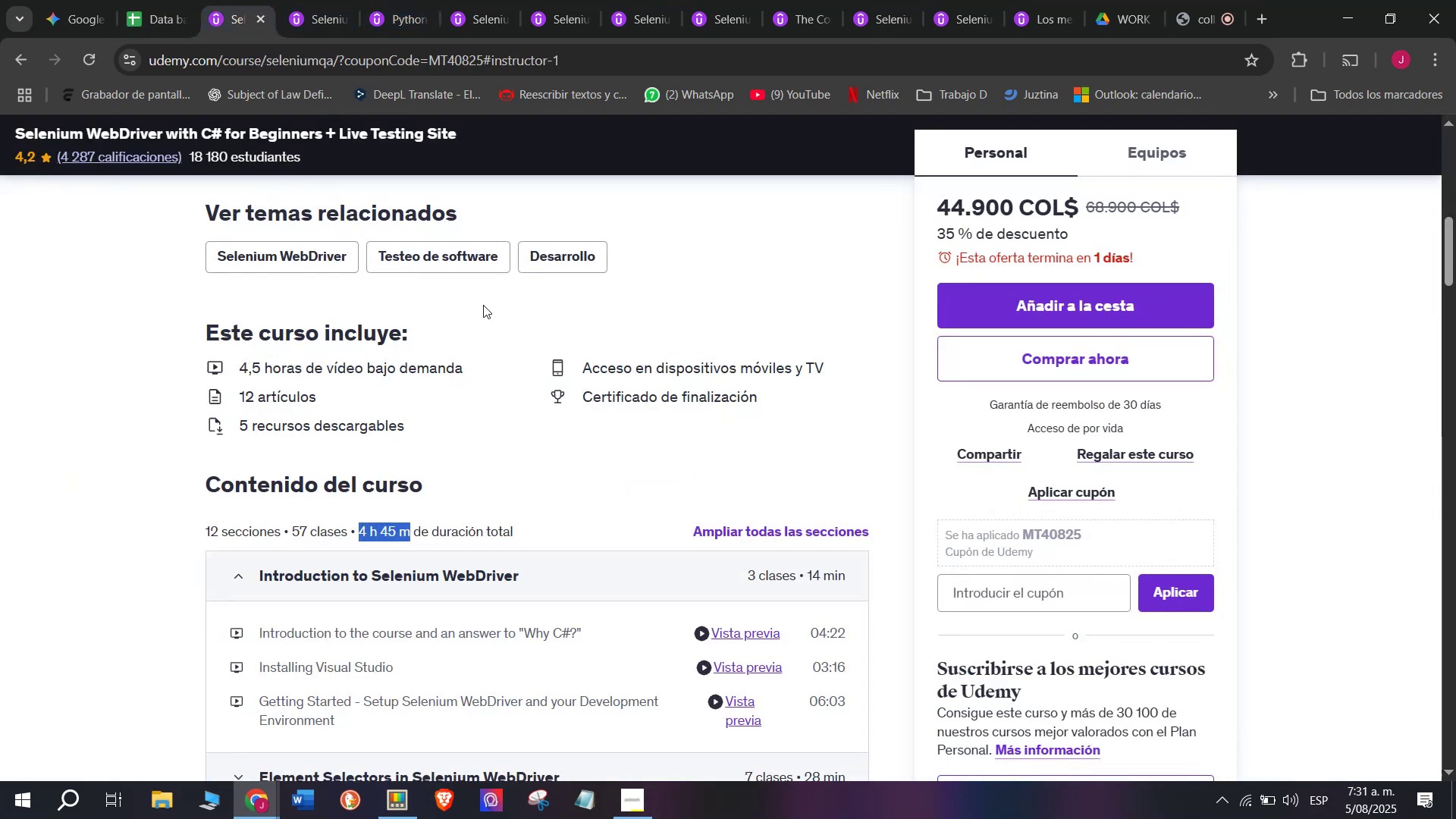 
scroll: coordinate [488, 288], scroll_direction: up, amount: 3.0
 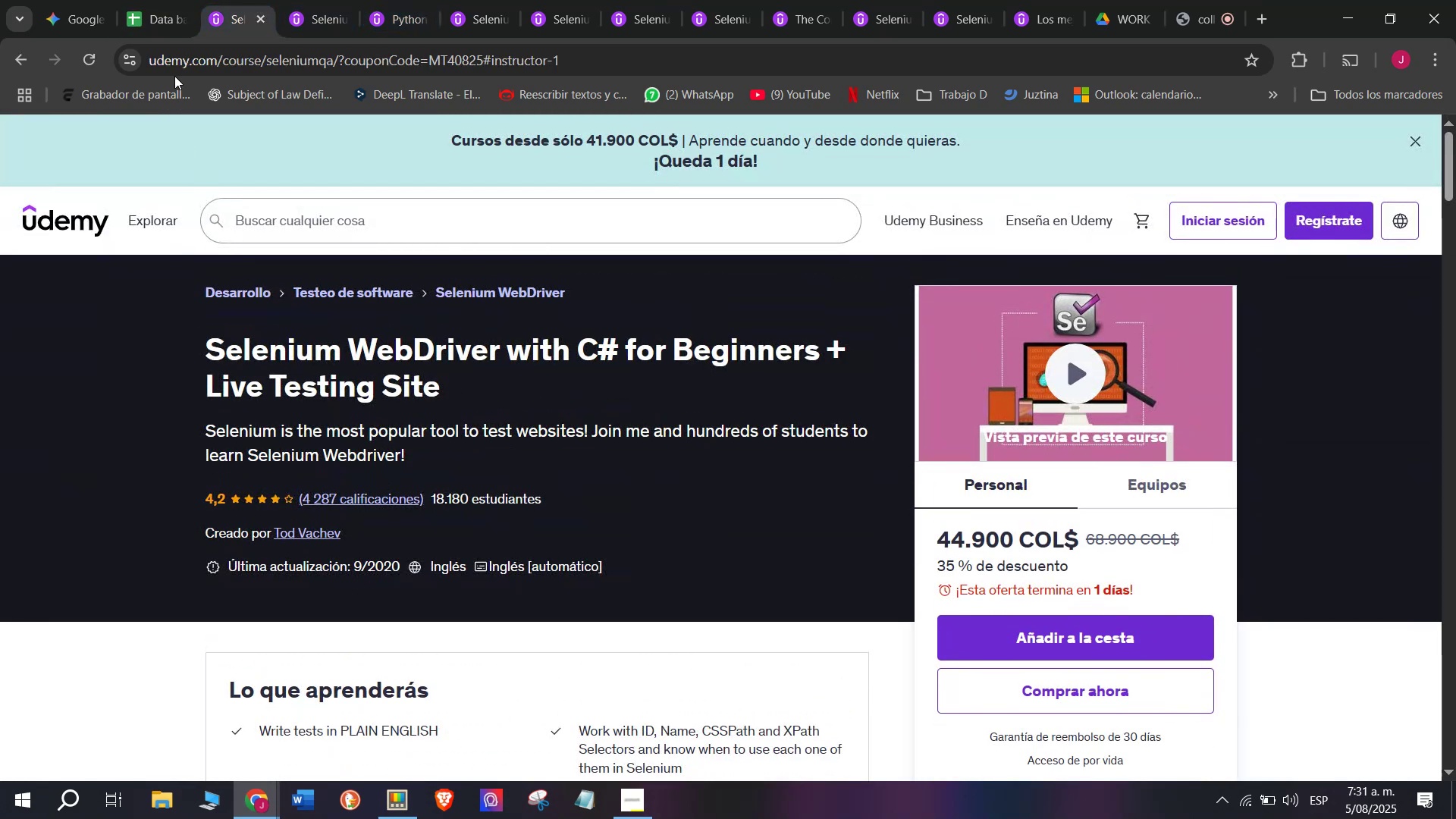 
left_click([148, 0])
 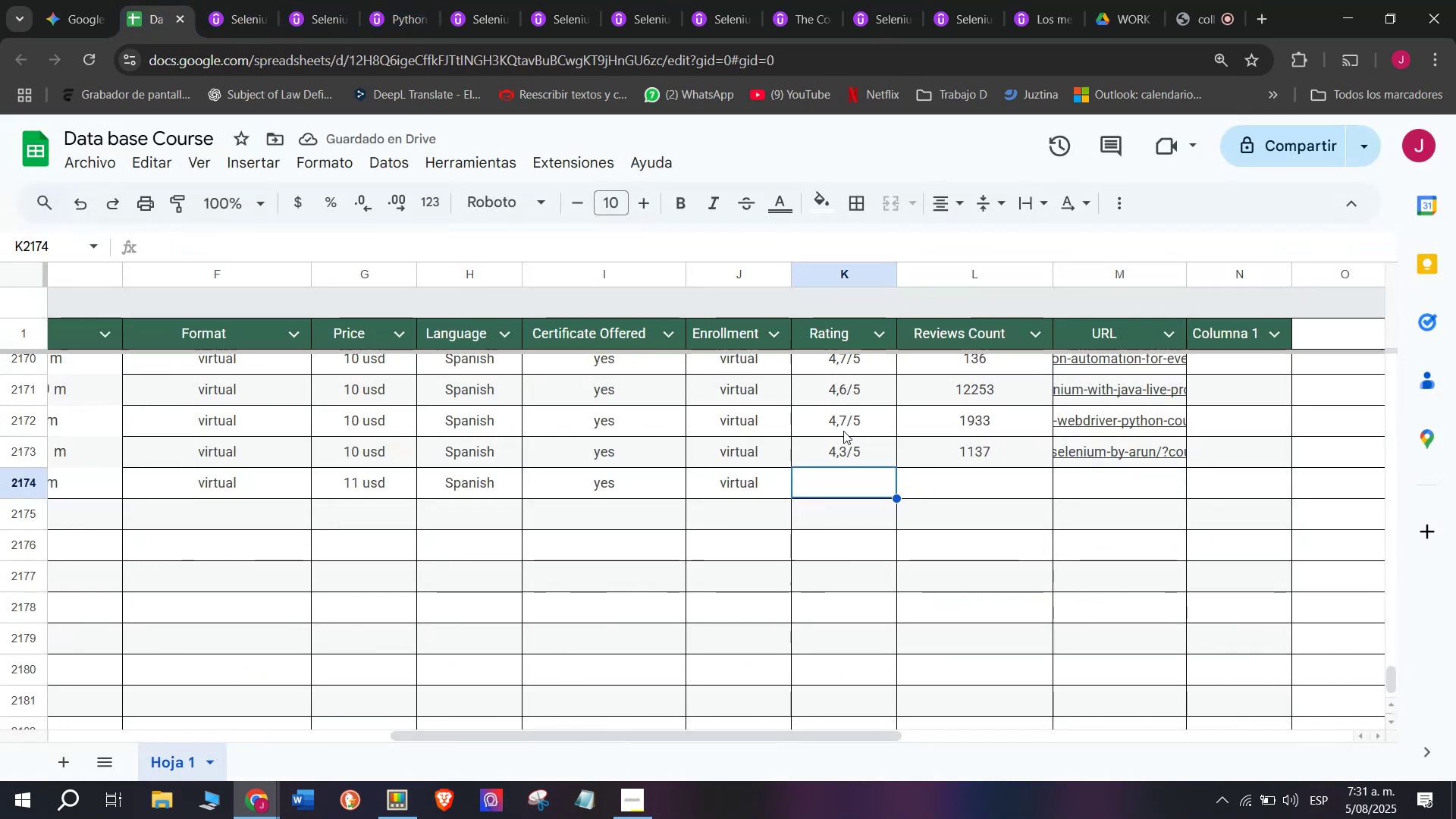 
left_click([860, 458])
 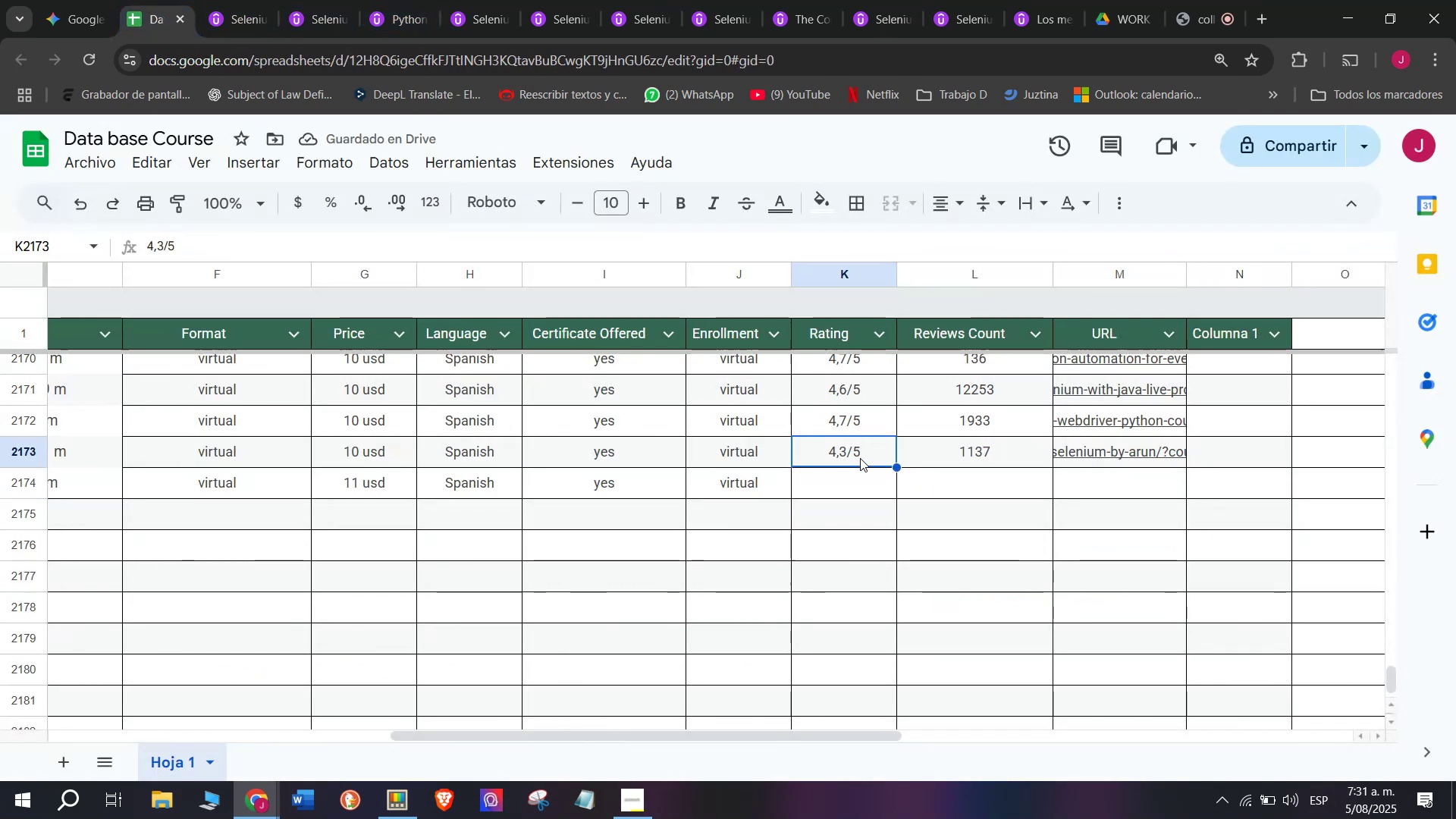 
key(Break)
 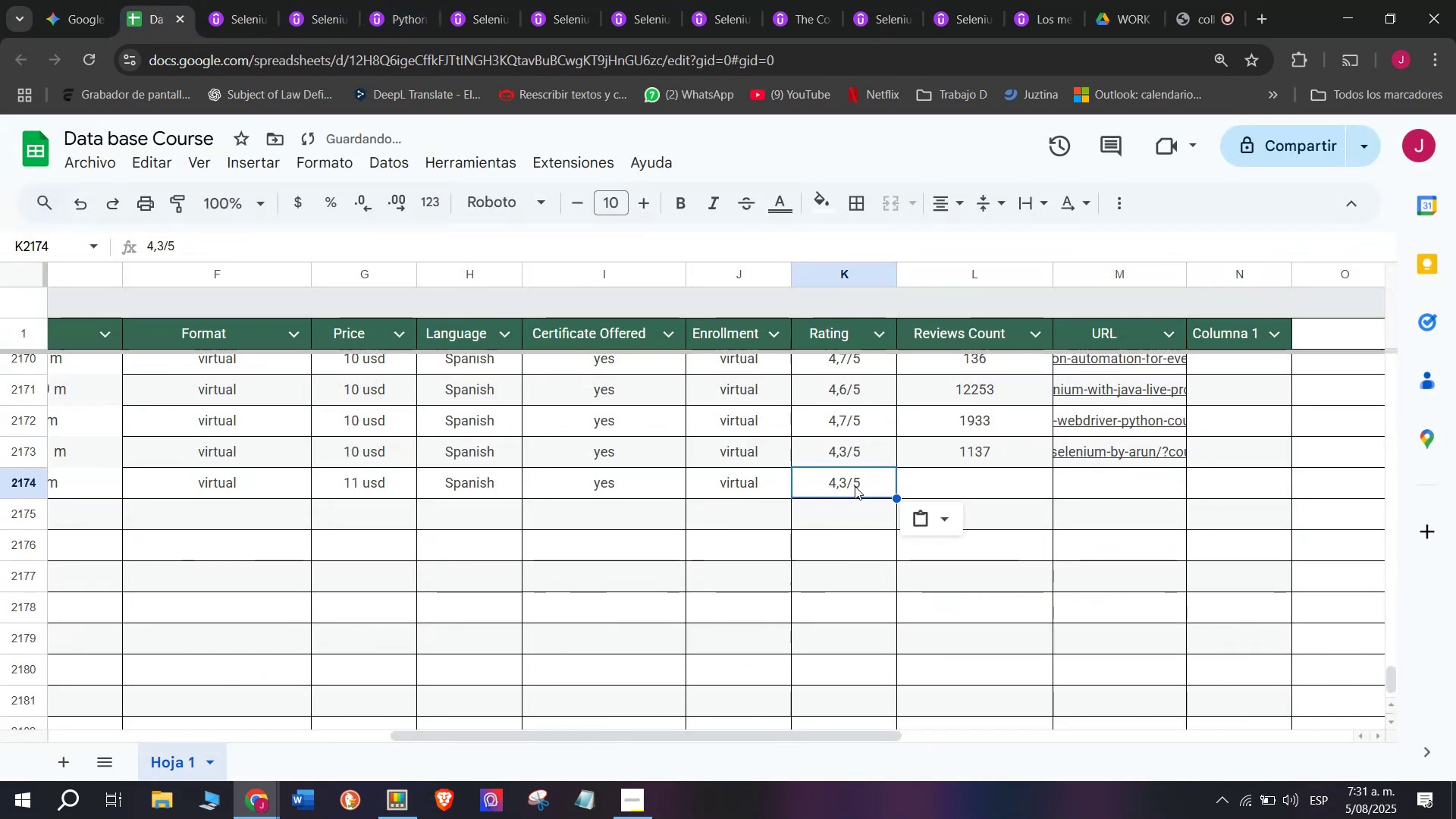 
key(Control+ControlLeft)
 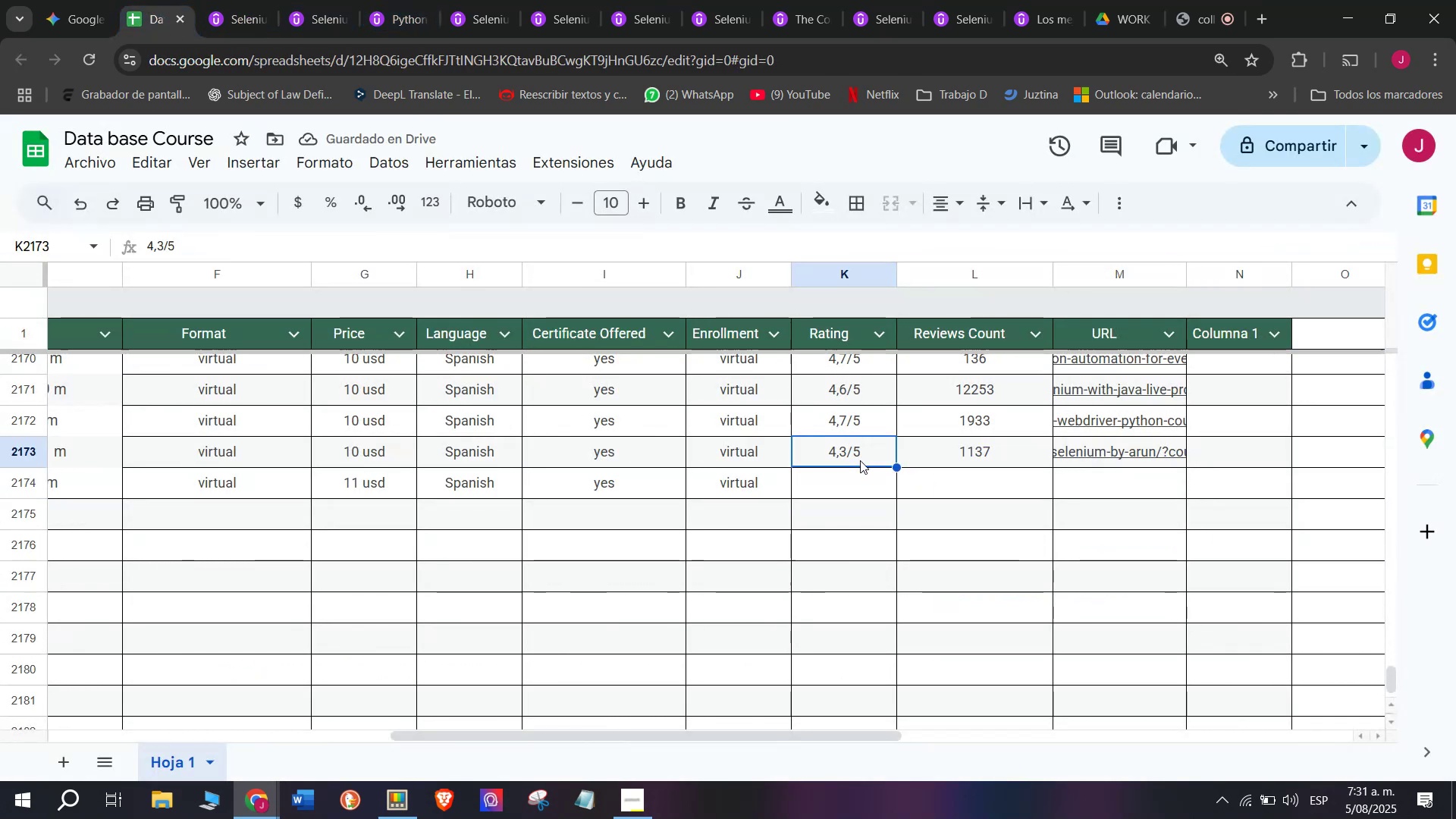 
key(Control+C)
 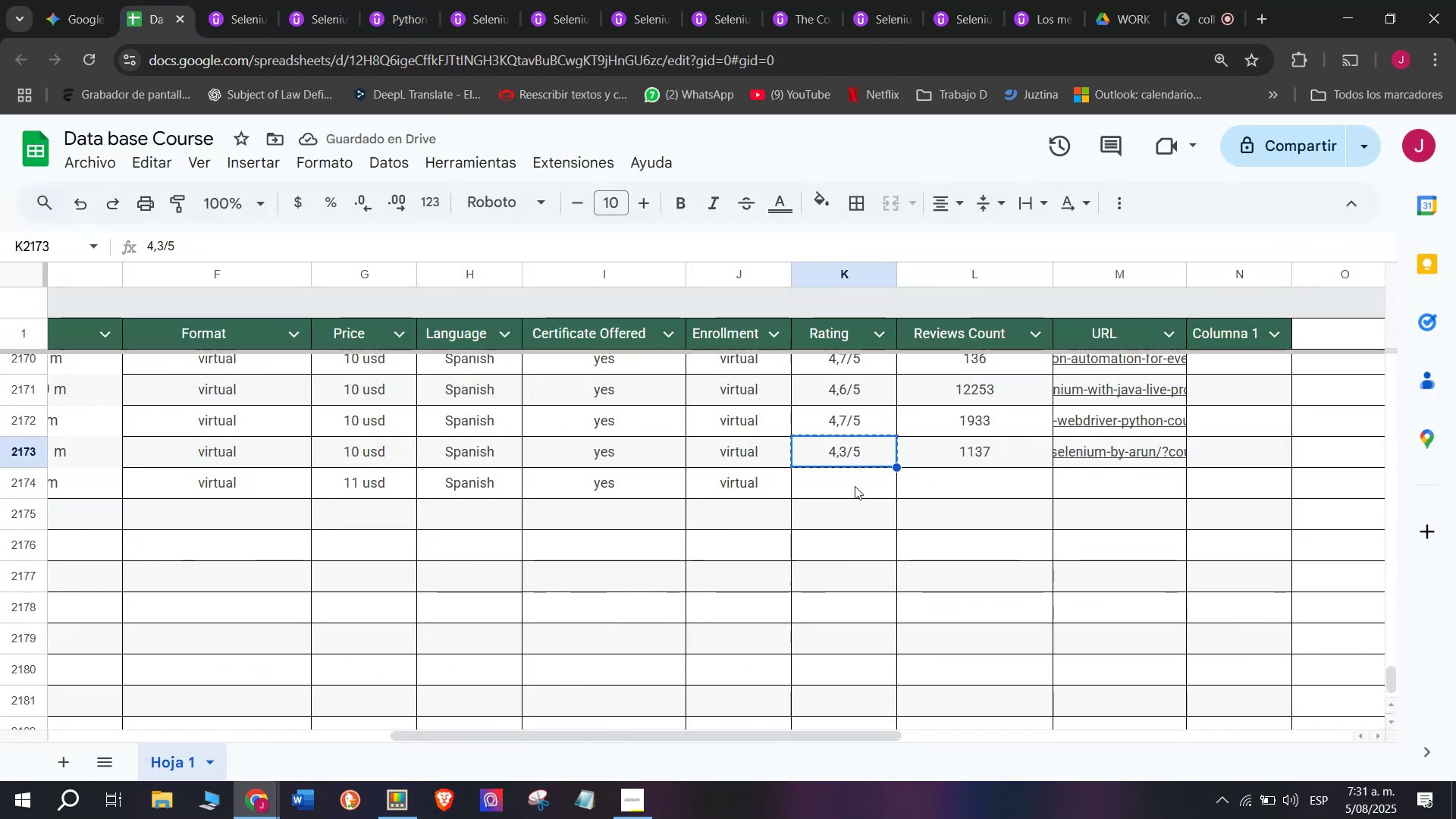 
double_click([855, 486])
 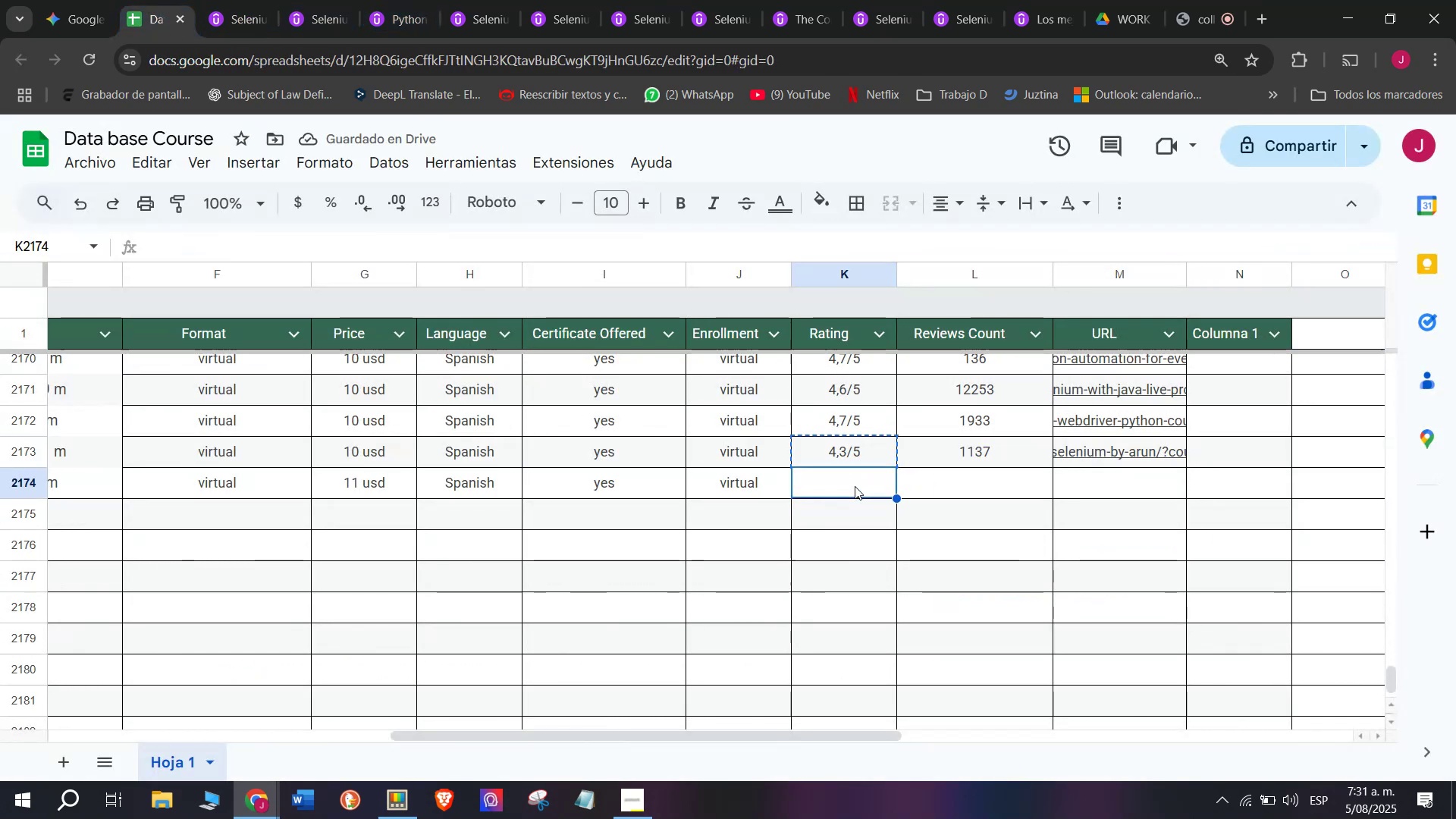 
key(Control+ControlLeft)
 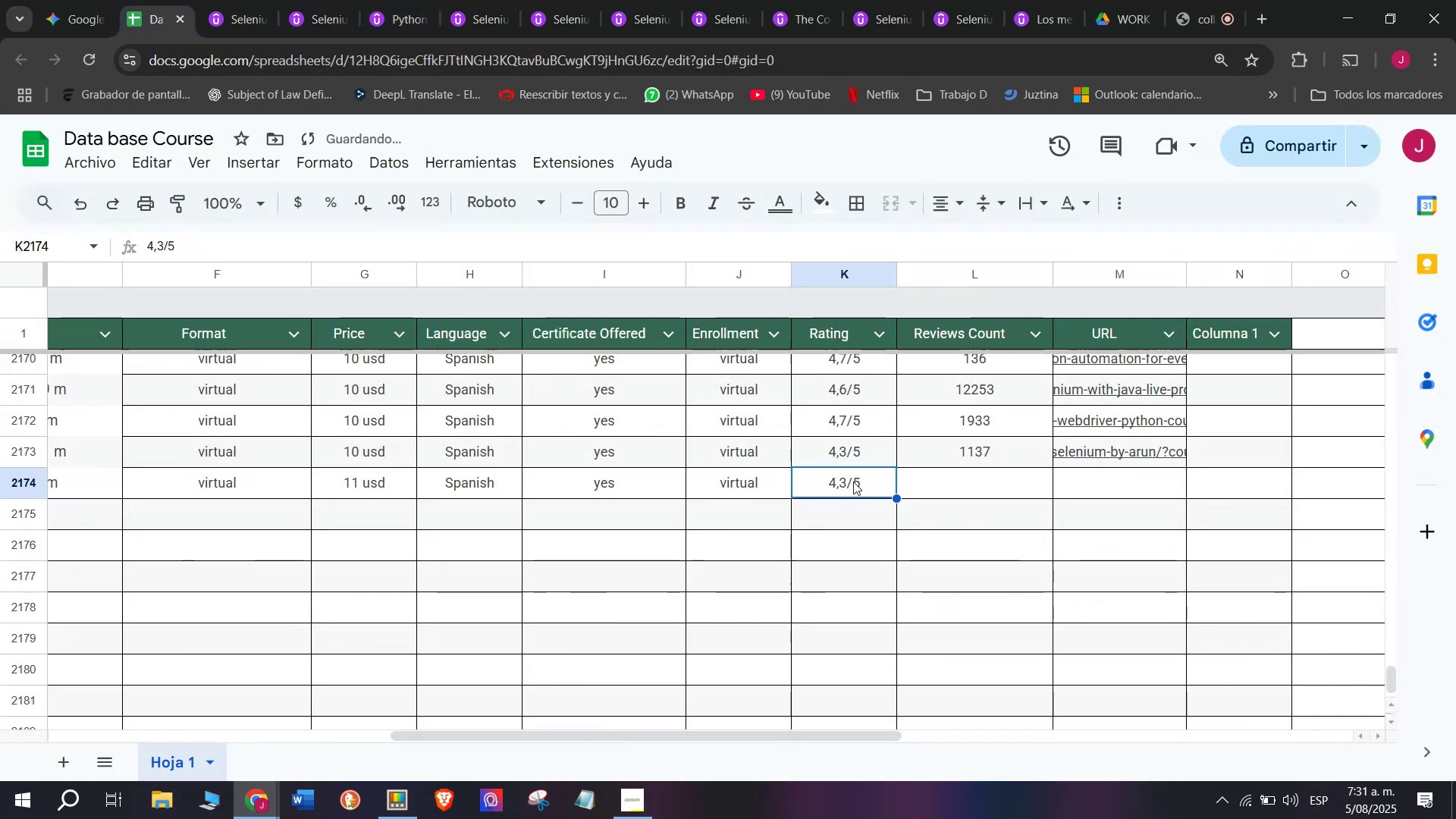 
key(Z)
 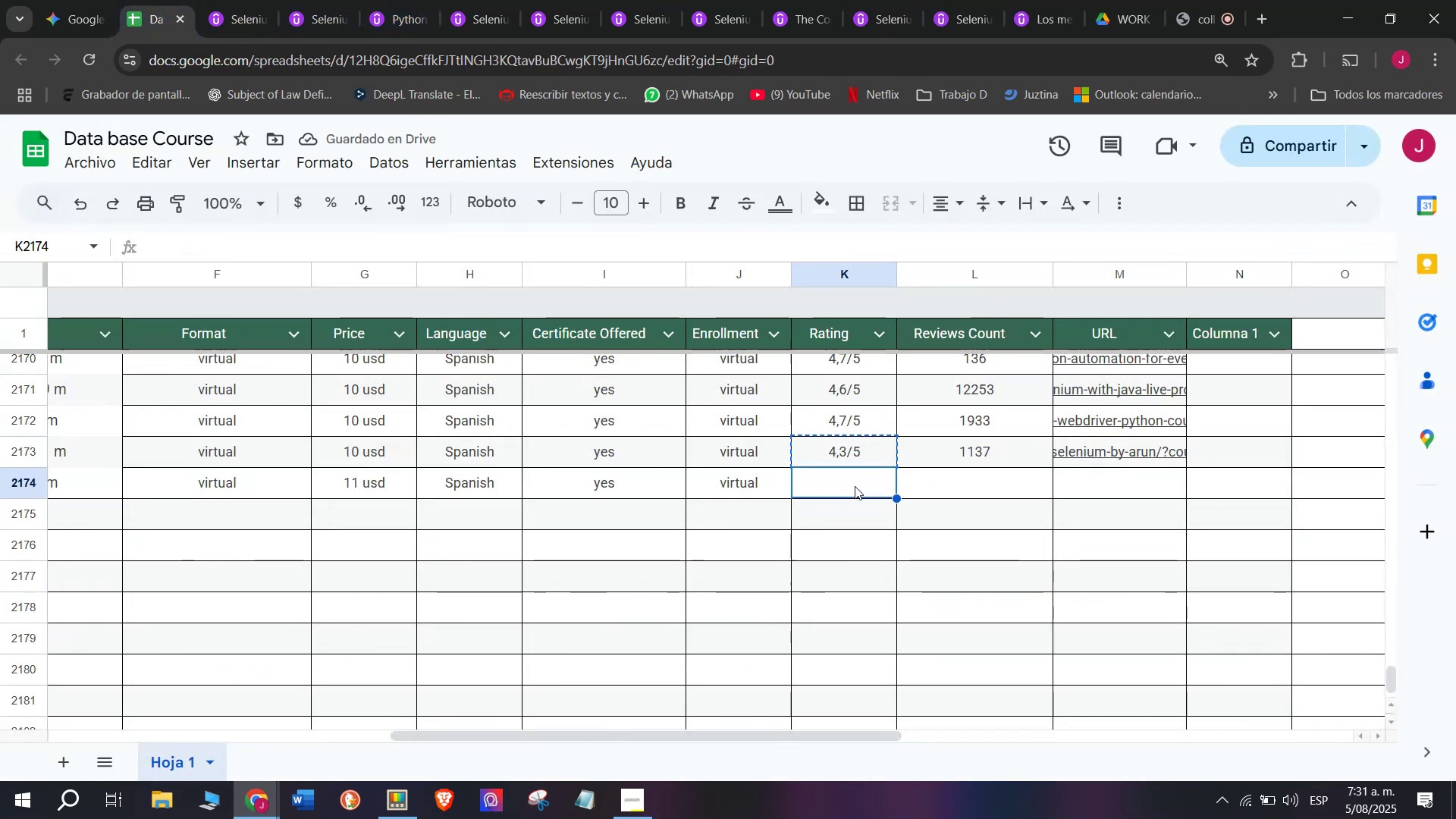 
key(Control+V)
 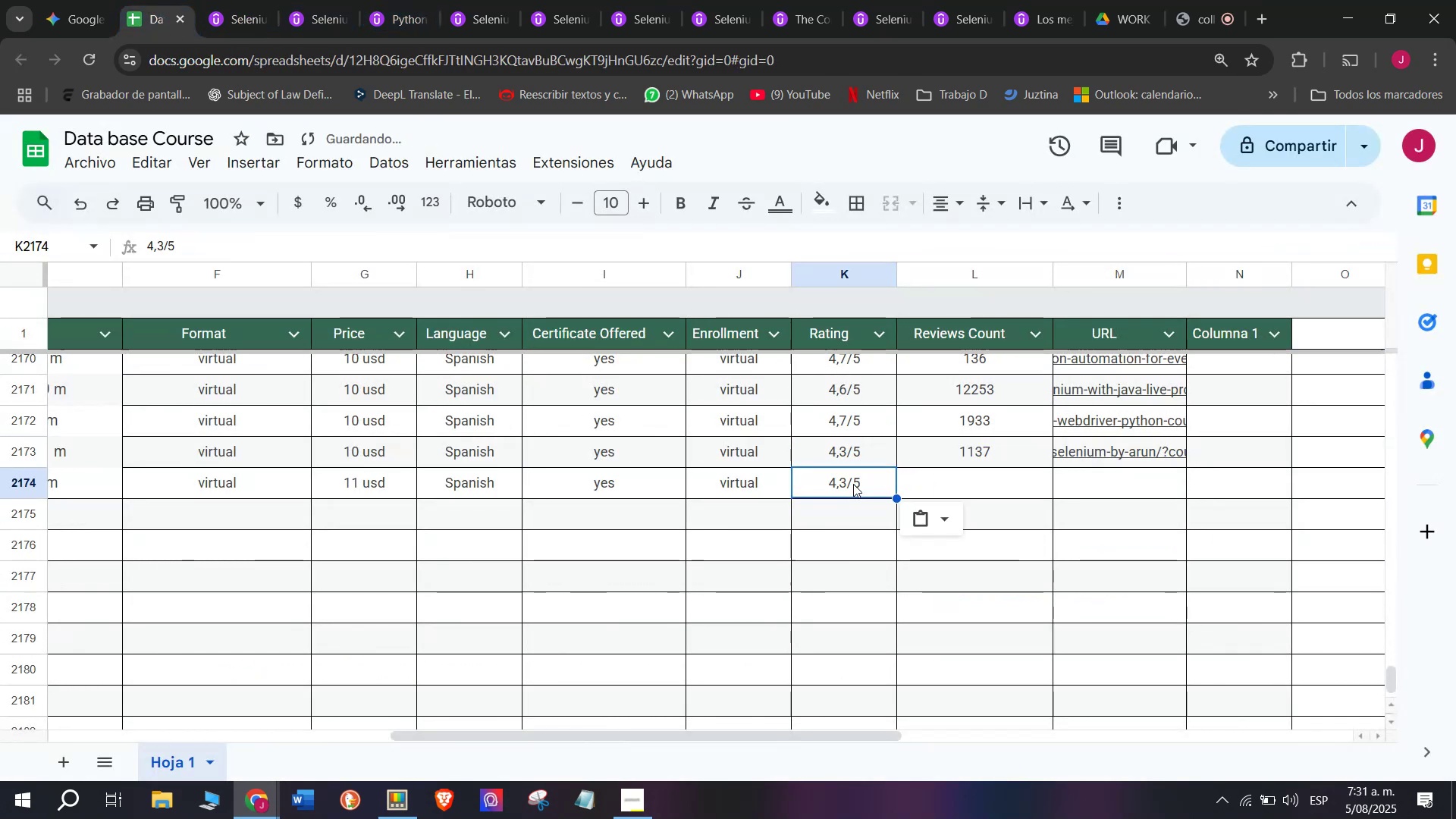 
triple_click([853, 482])
 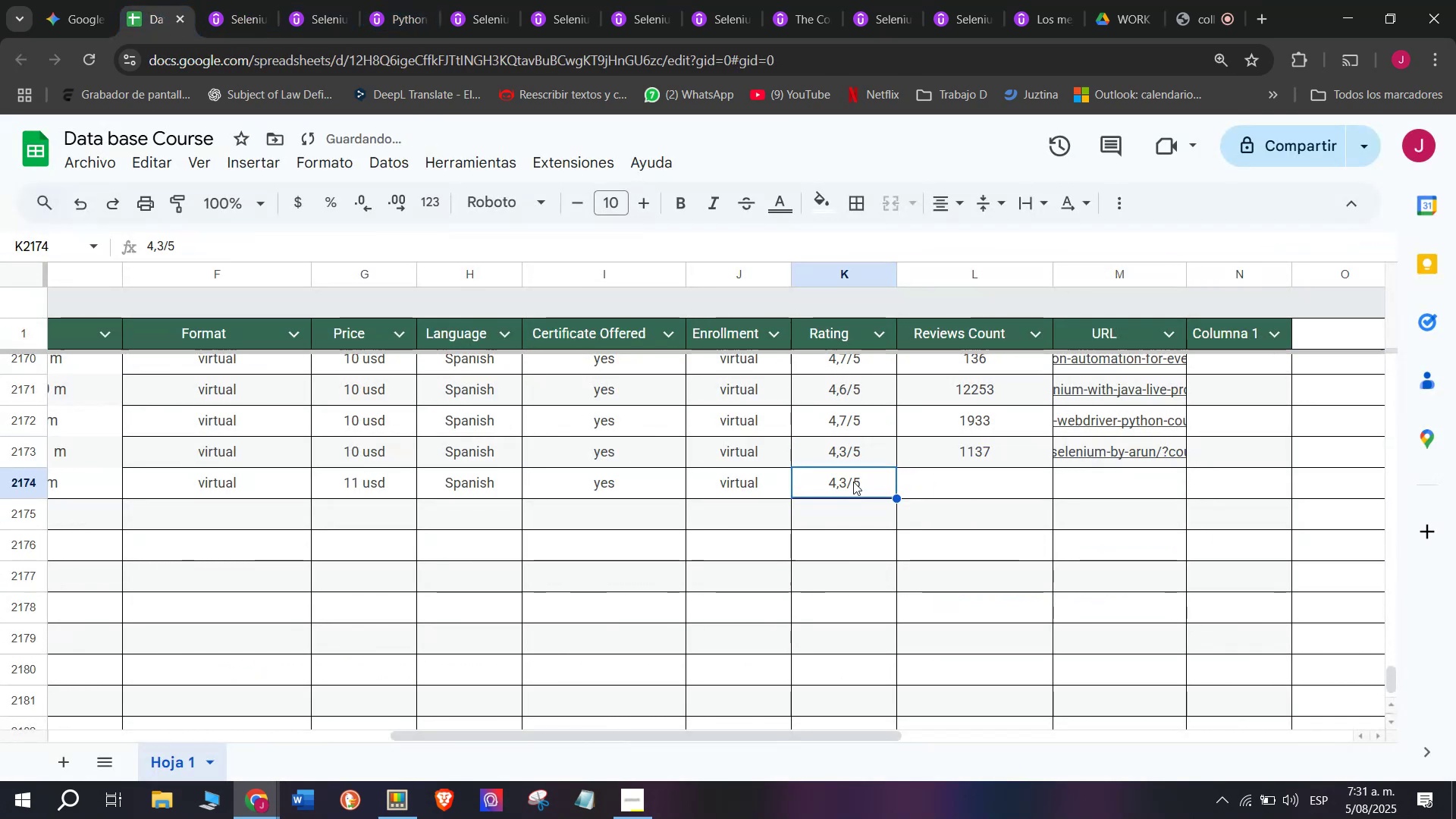 
triple_click([853, 482])
 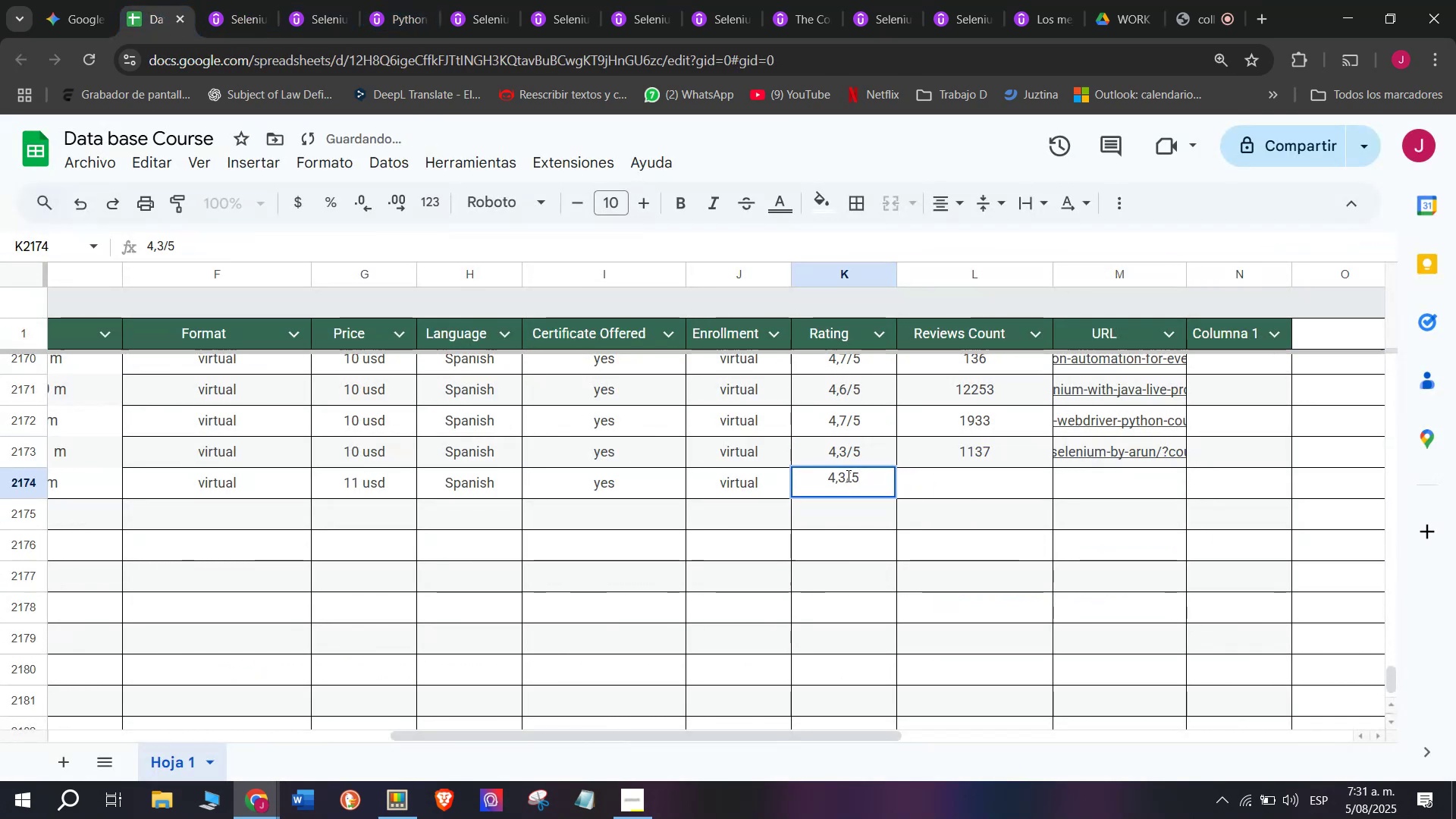 
left_click([845, 474])
 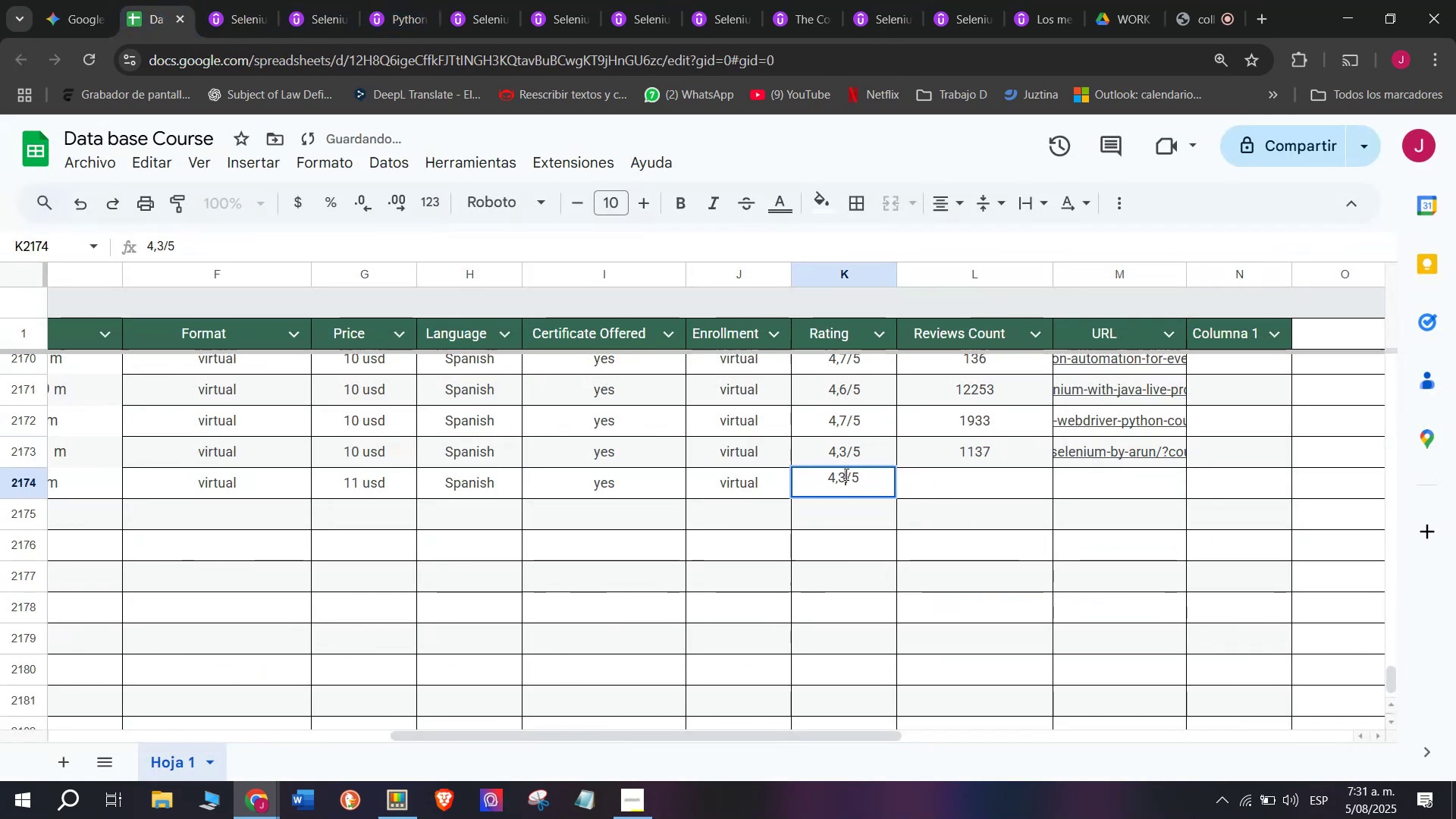 
type(q)
key(Backspace)
type(12q)
key(Backspace)
key(Backspace)
type(q2)
 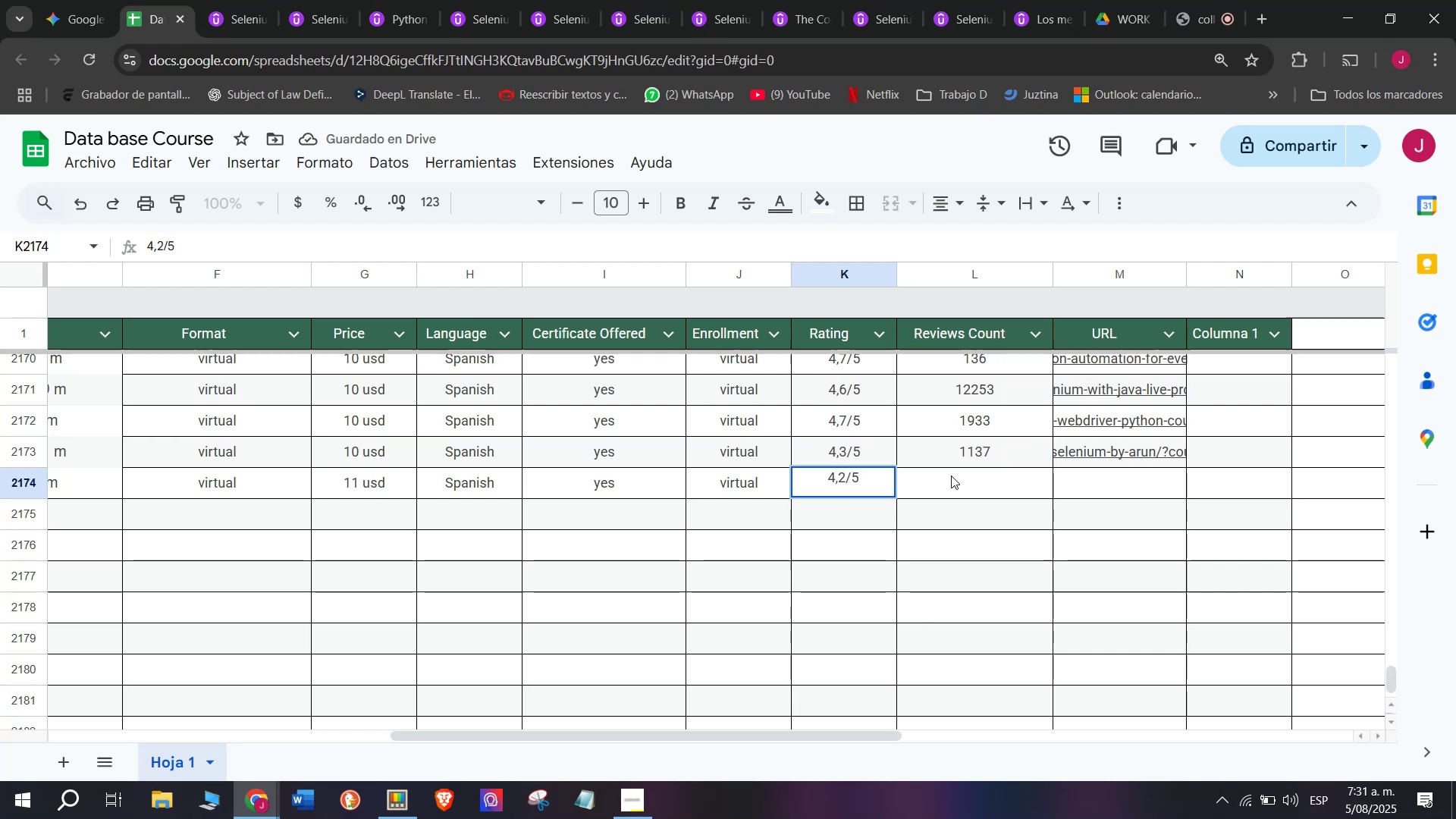 
left_click([962, 478])
 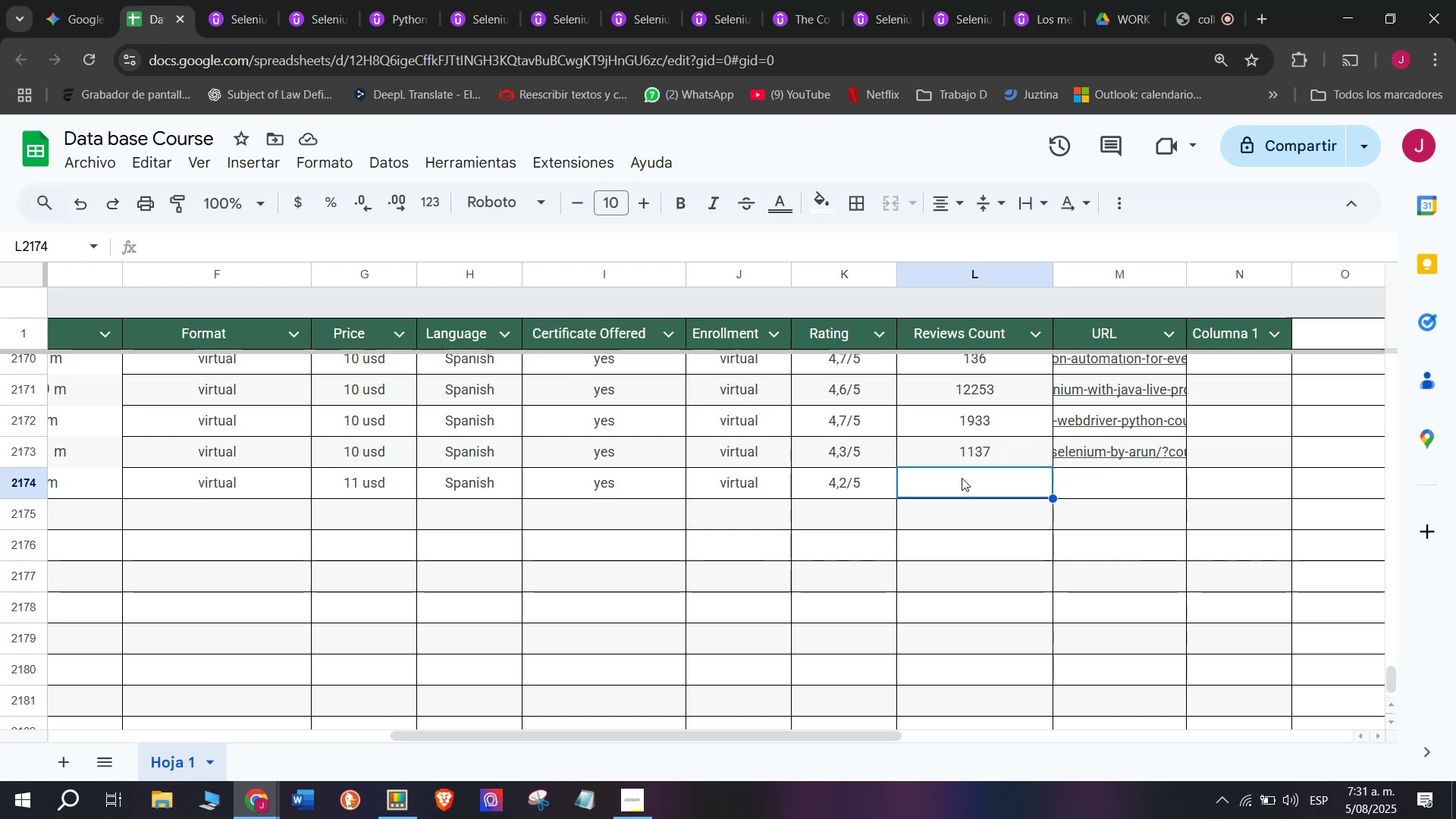 
wait(18.73)
 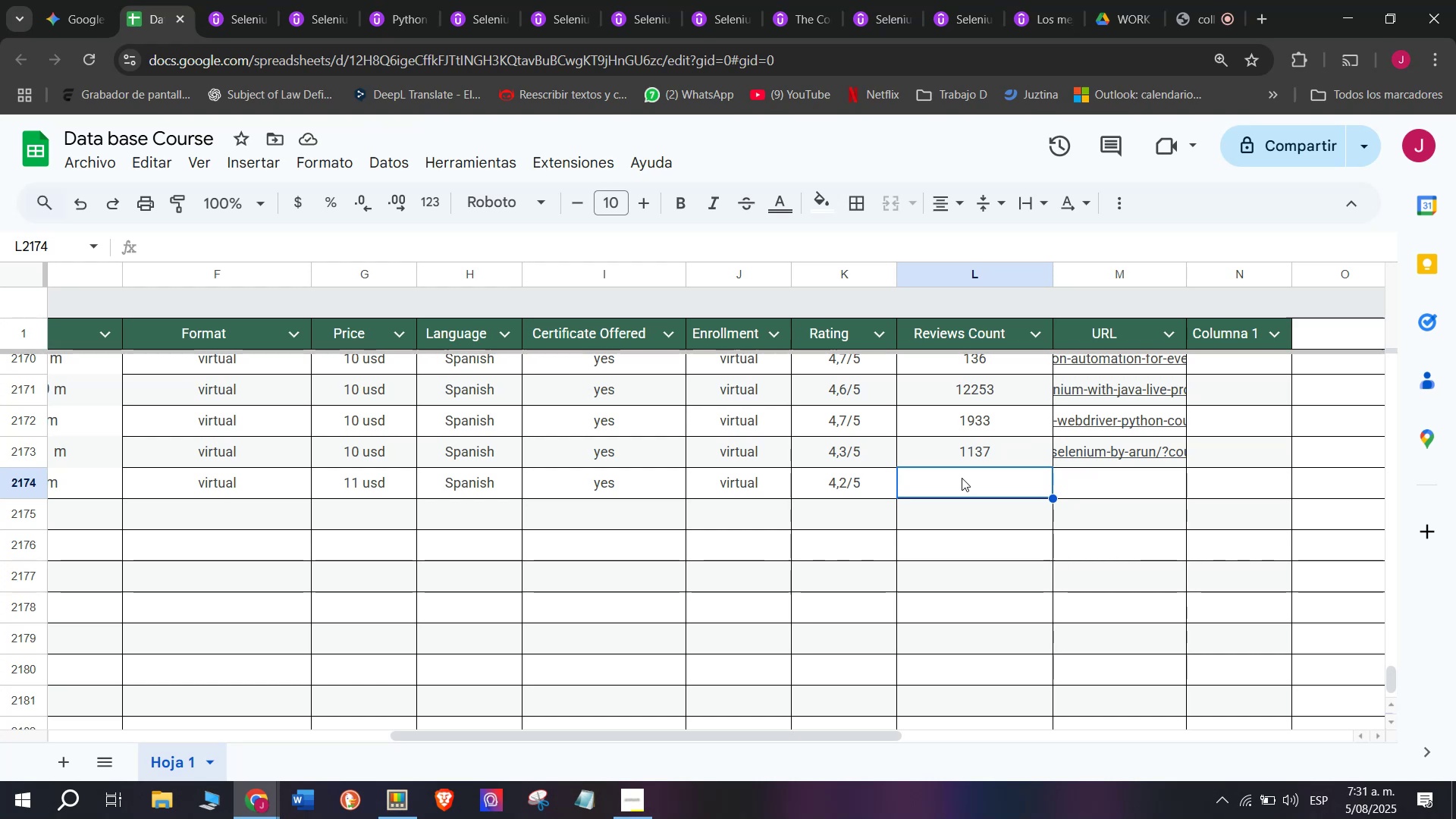 
left_click([223, 0])
 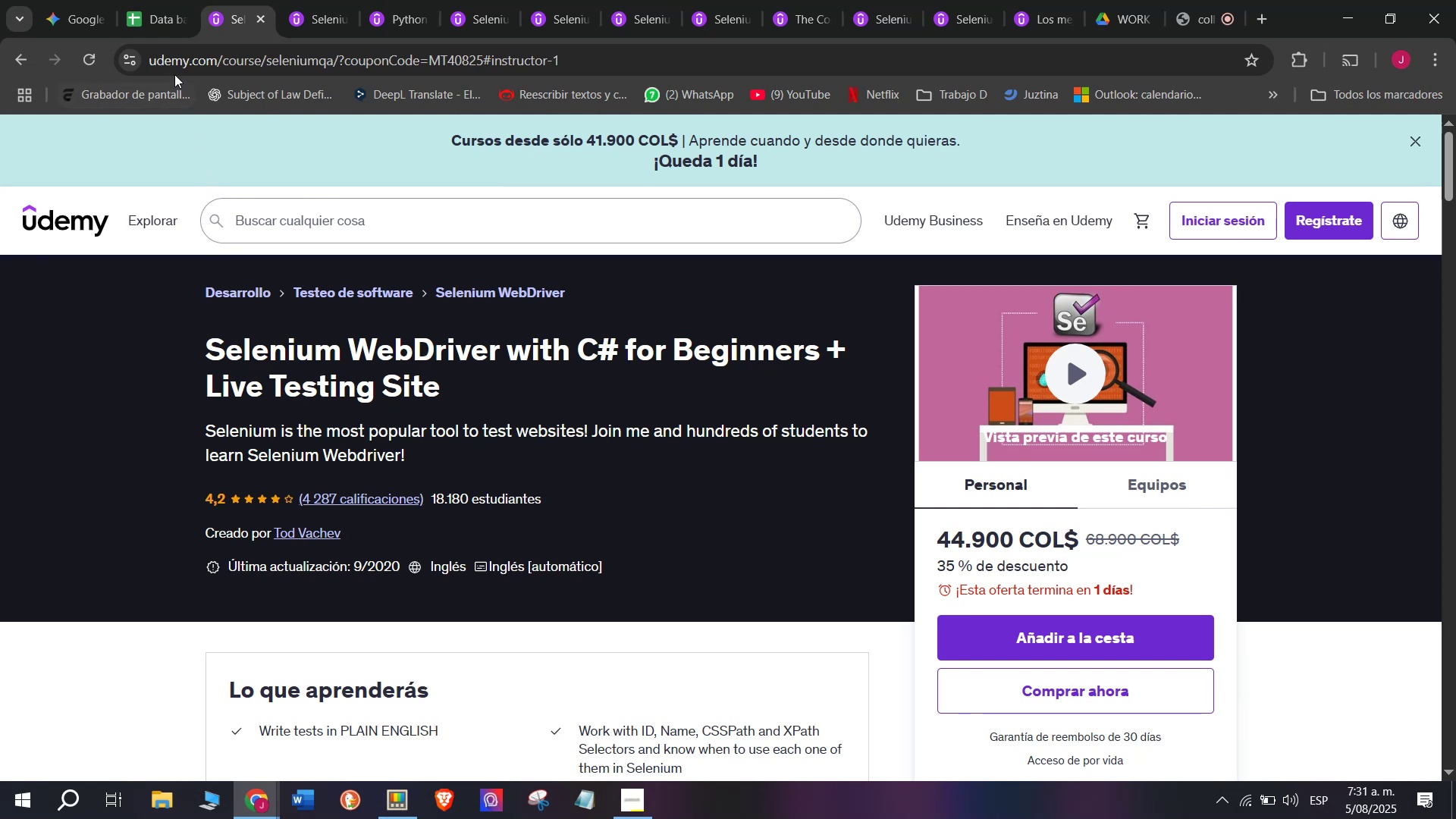 
left_click([143, 0])
 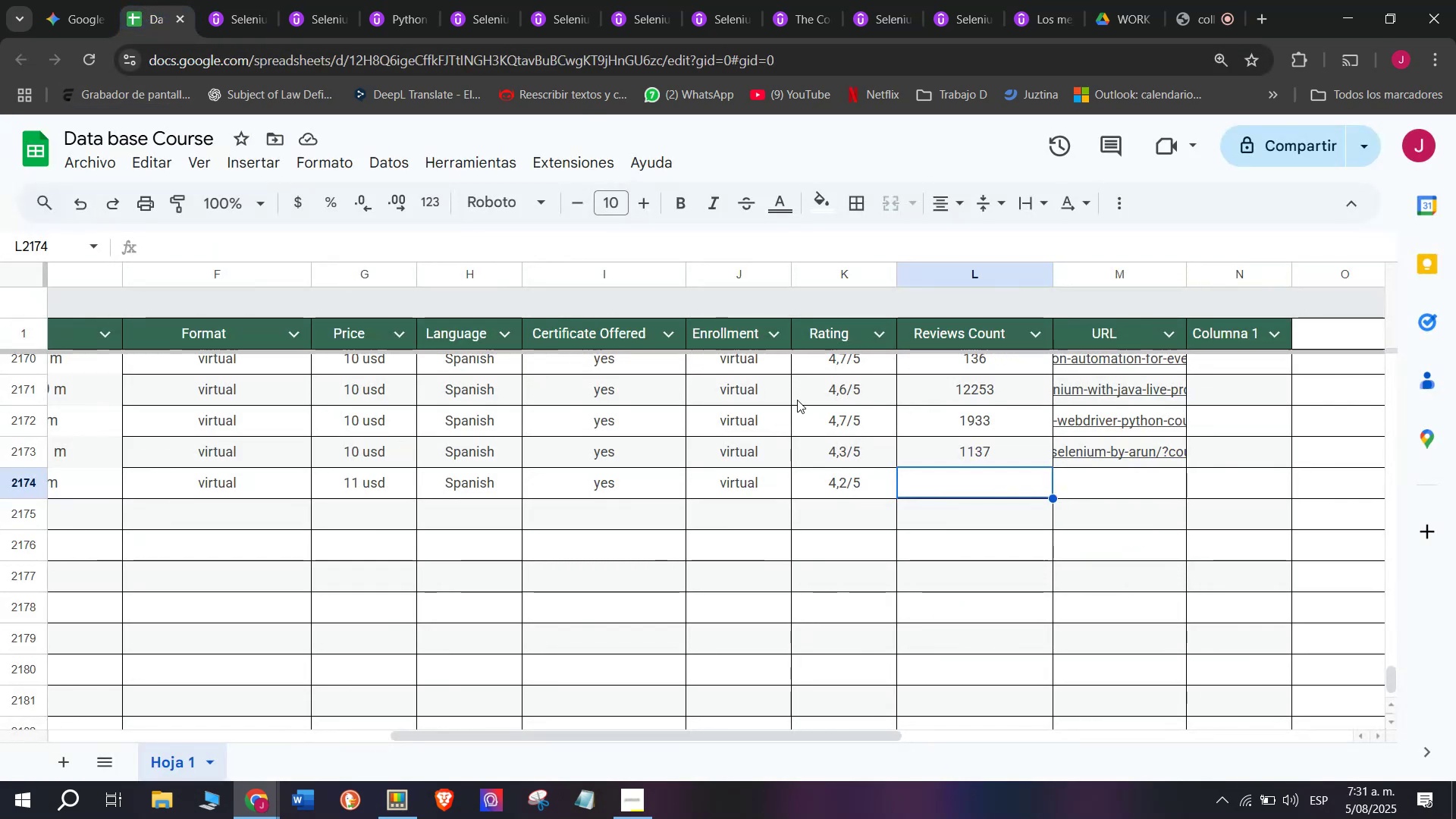 
type(4287)
 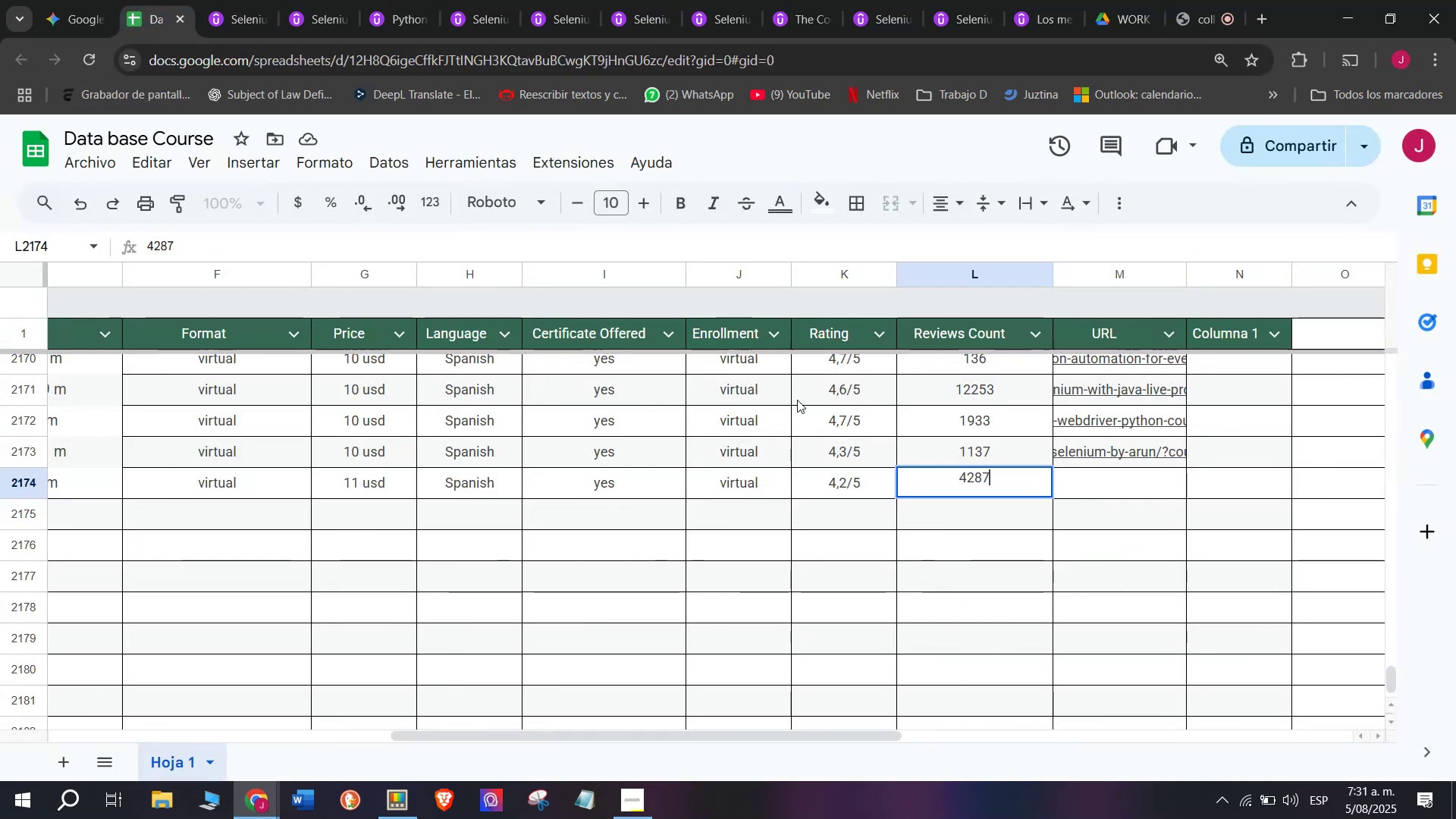 
wait(9.7)
 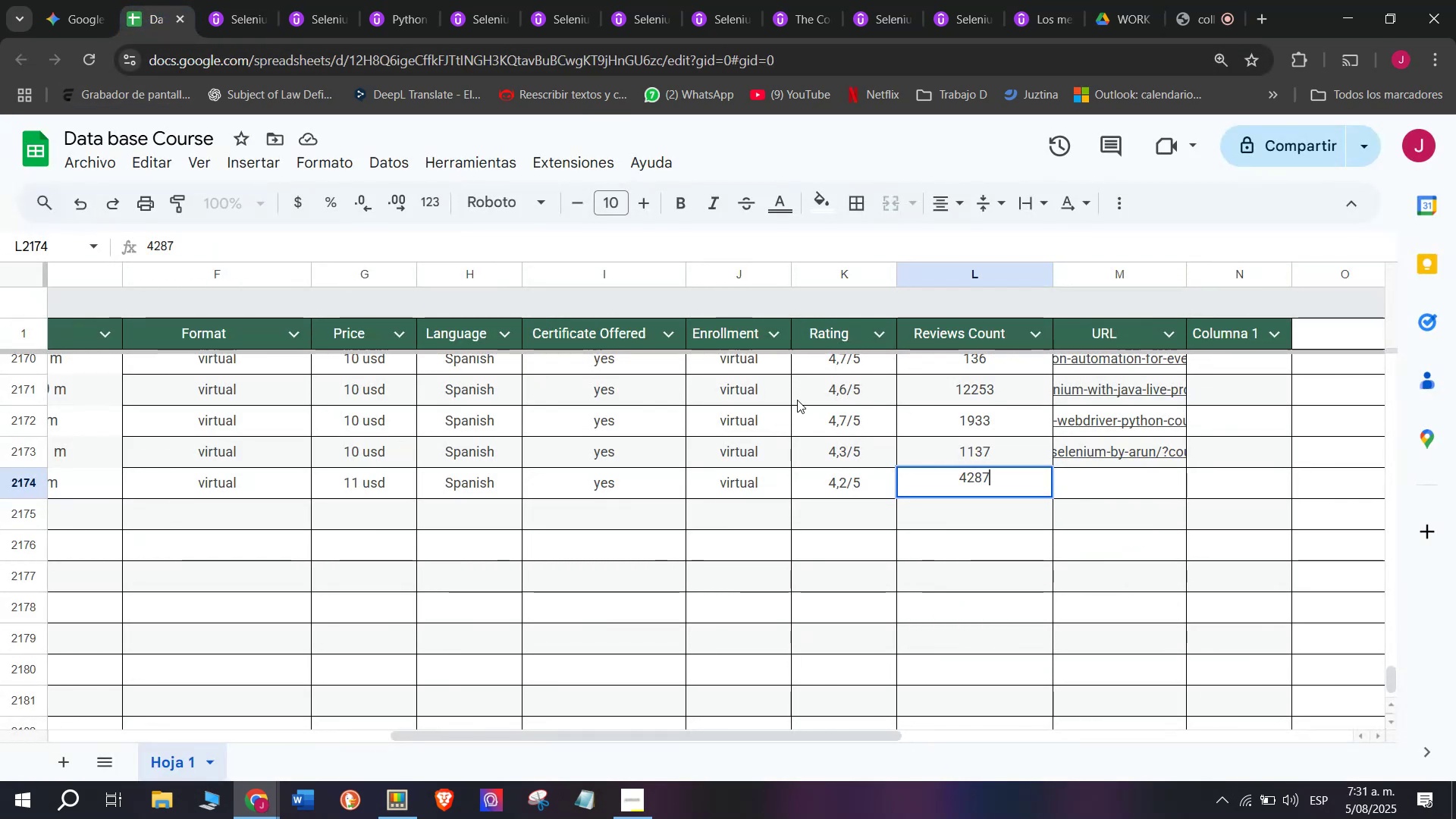 
double_click([277, 55])
 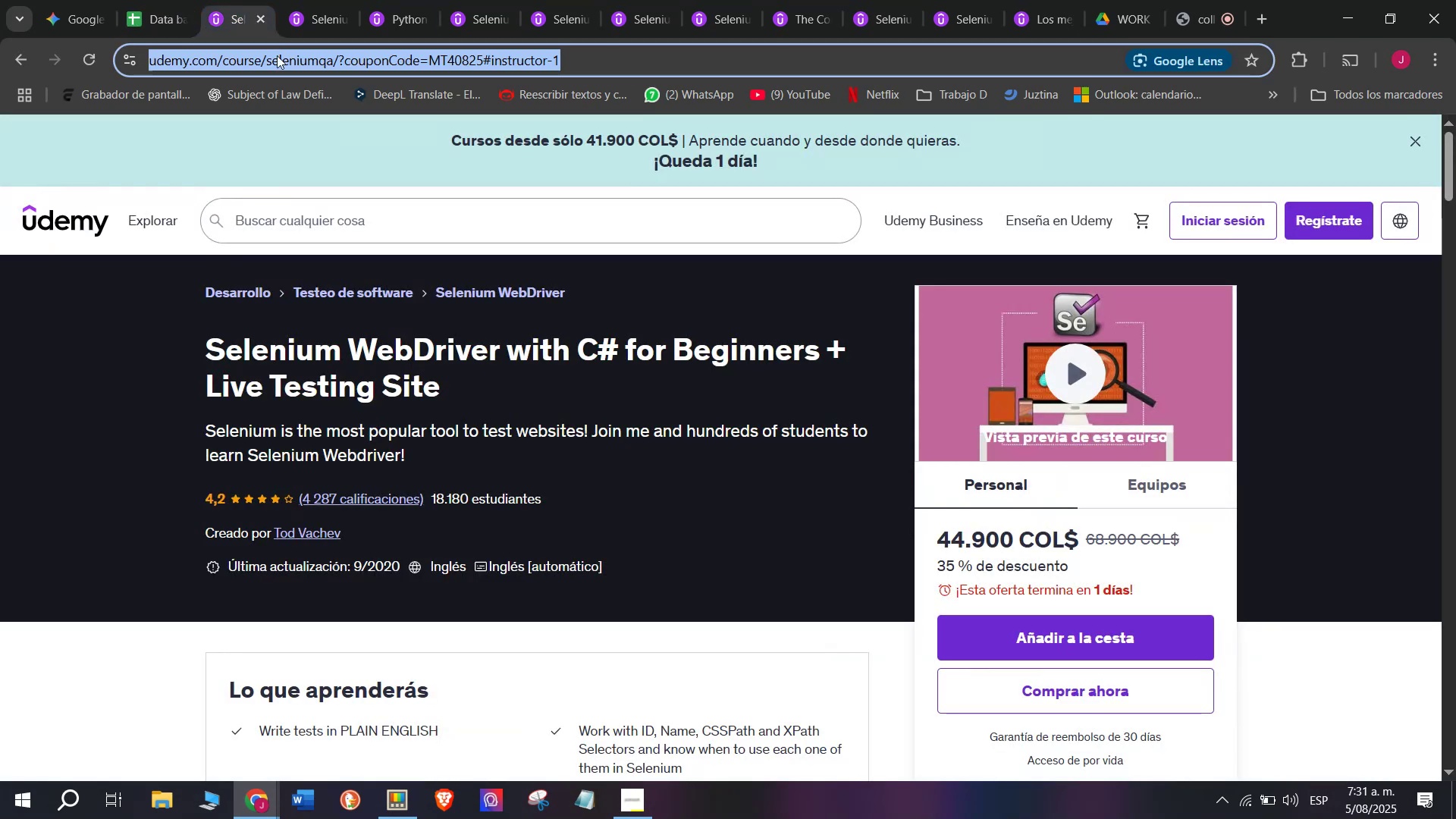 
triple_click([277, 55])
 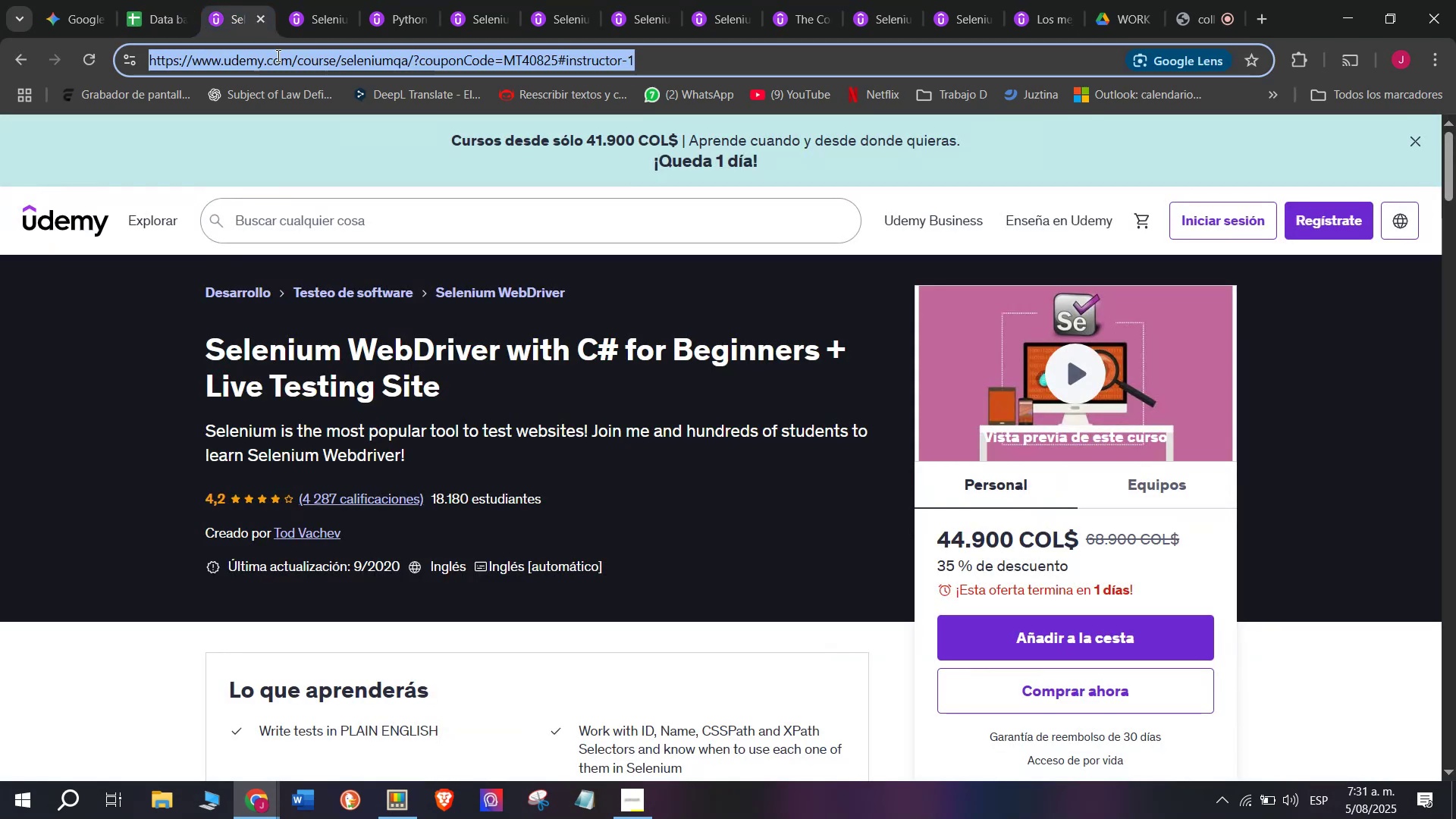 
triple_click([277, 55])
 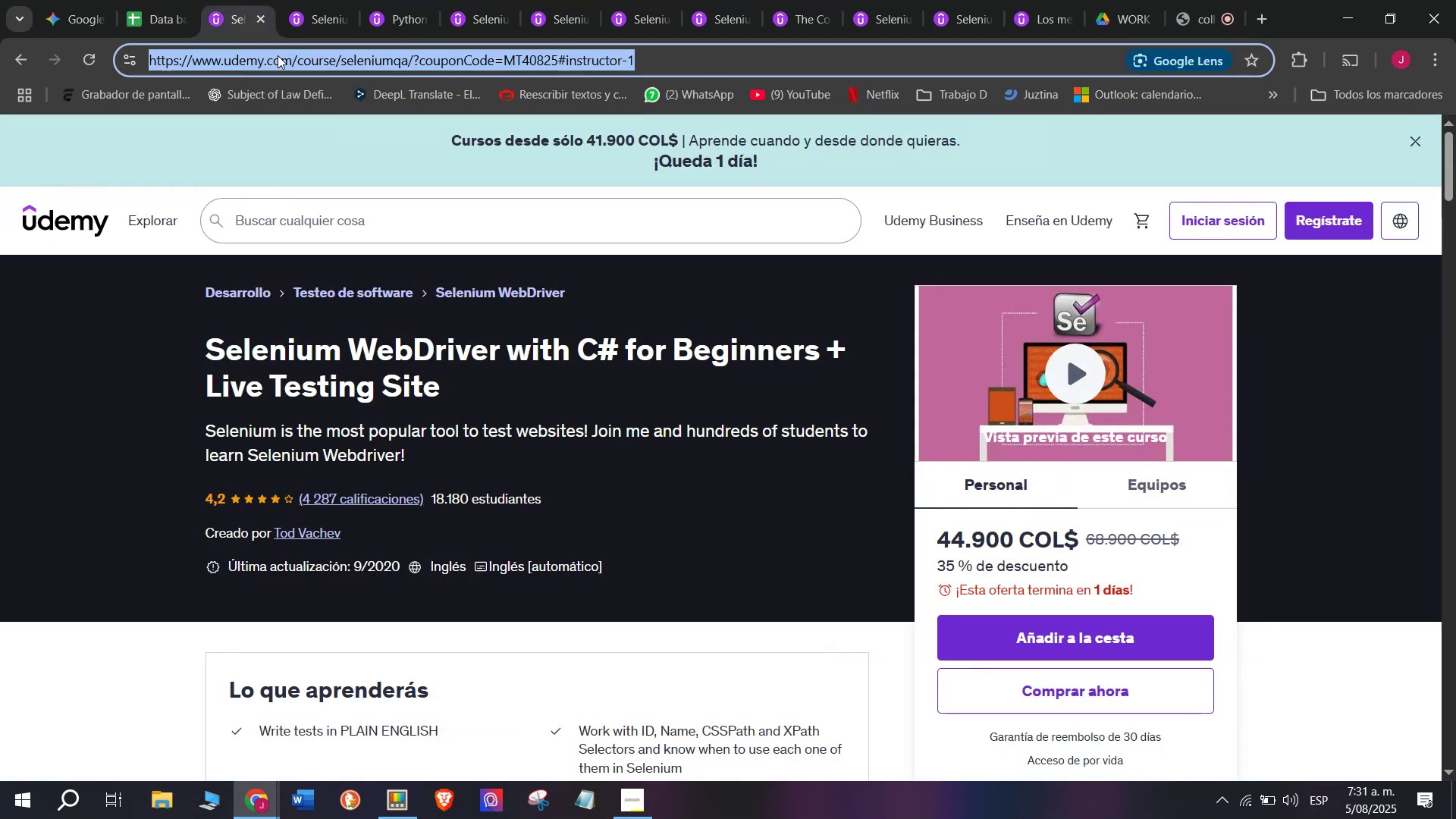 
right_click([278, 55])
 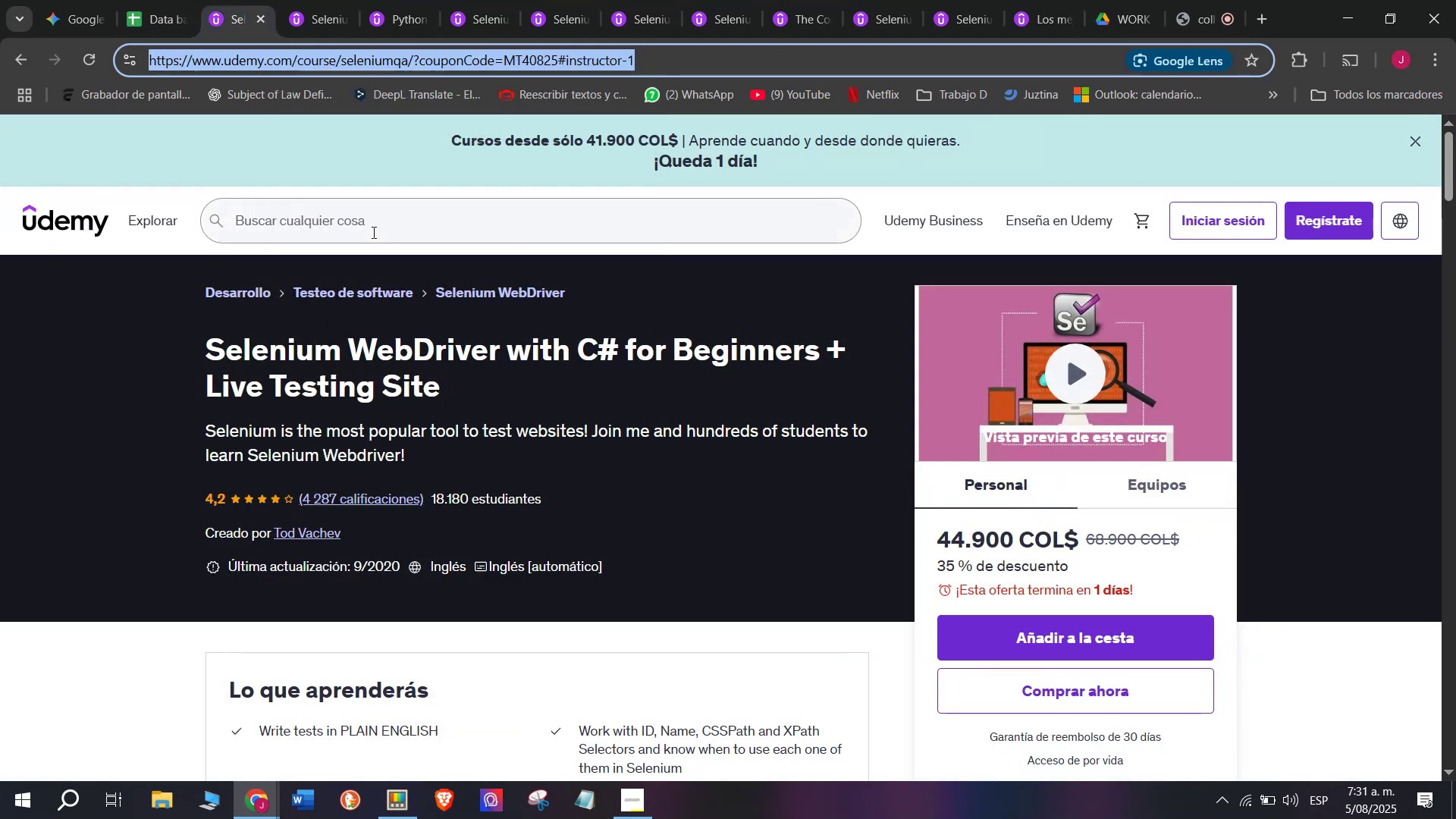 
left_click([173, 0])
 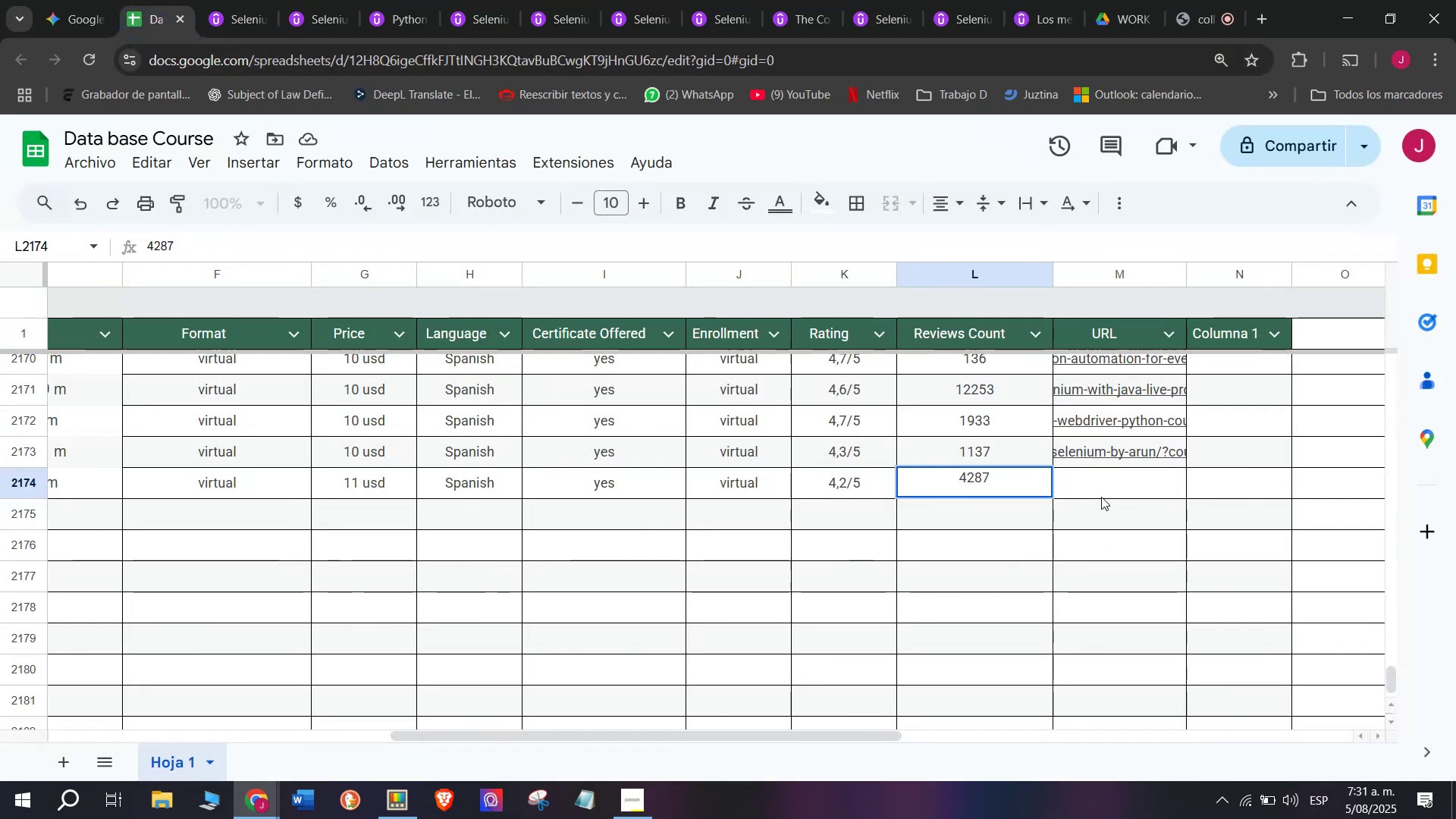 
left_click([1107, 478])
 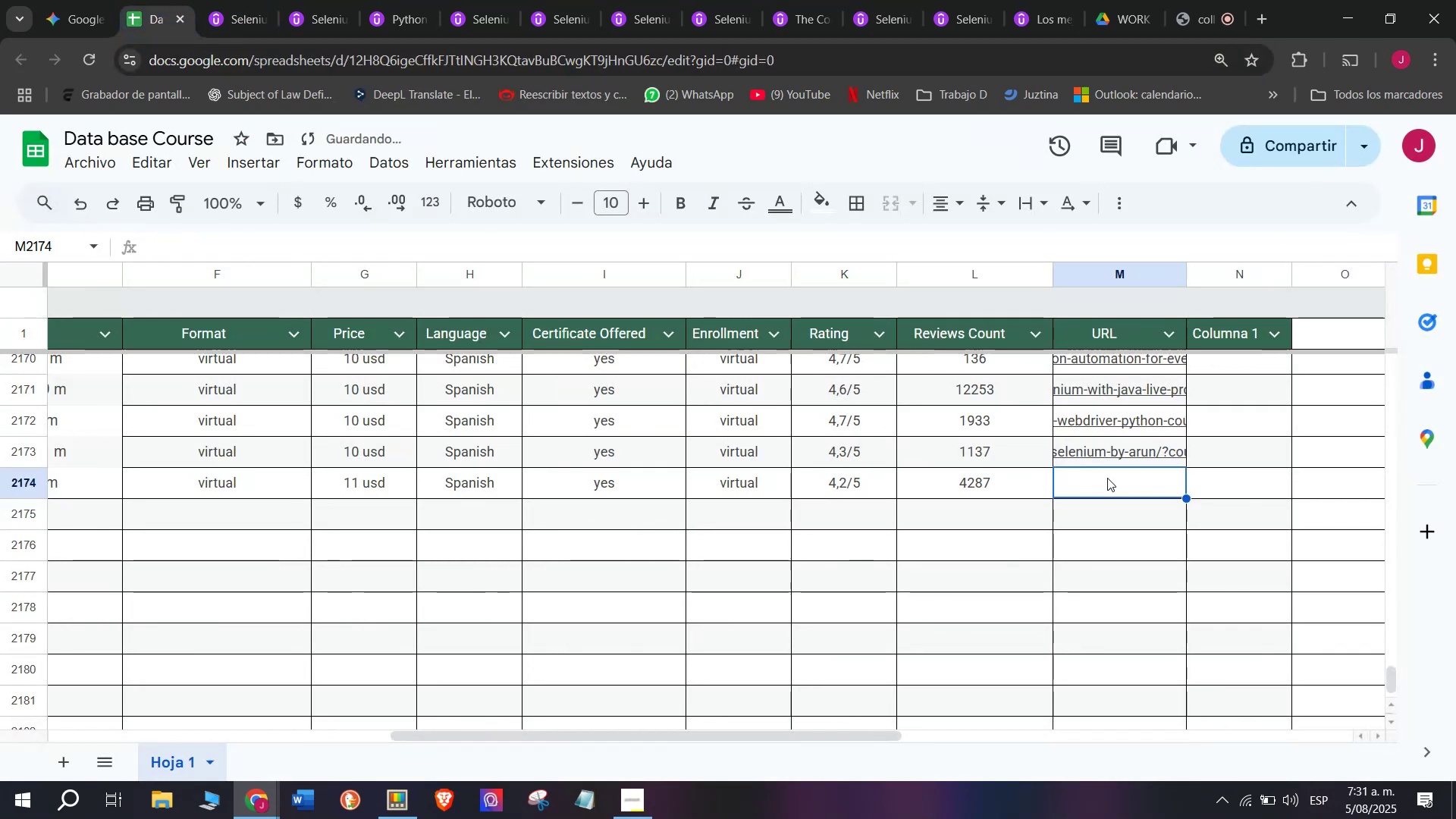 
right_click([1107, 478])
 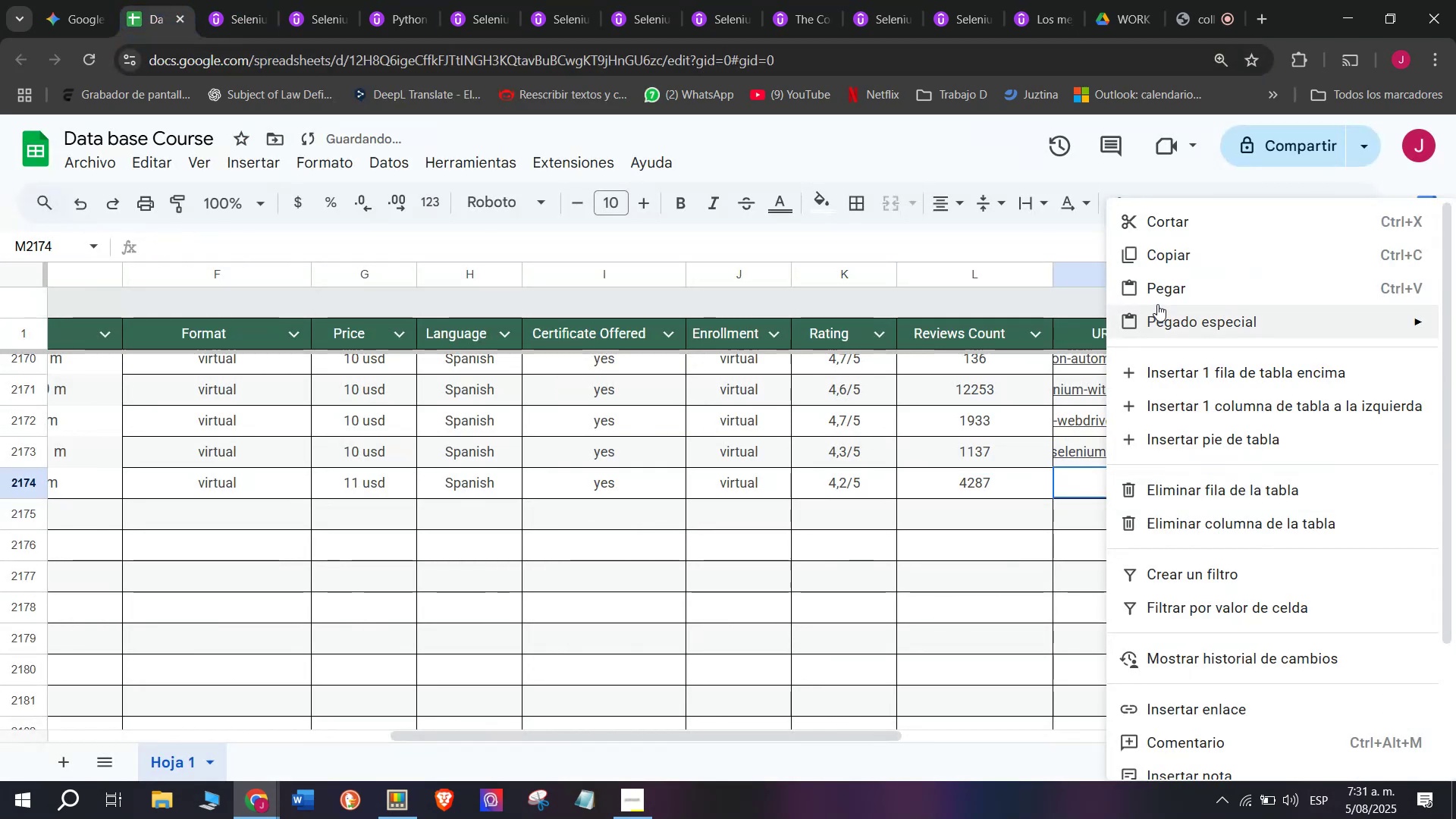 
left_click([1164, 293])
 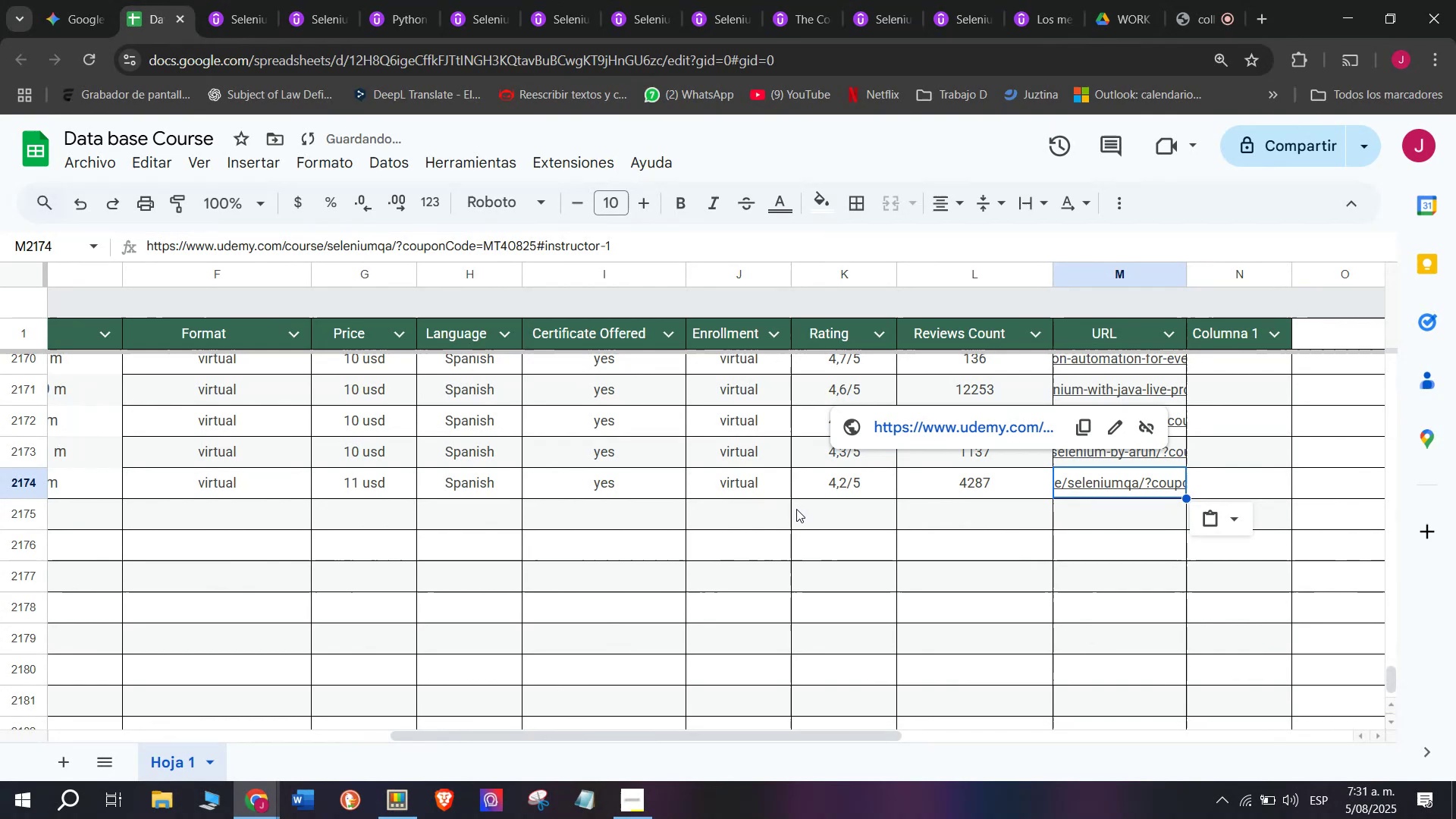 
left_click([796, 509])
 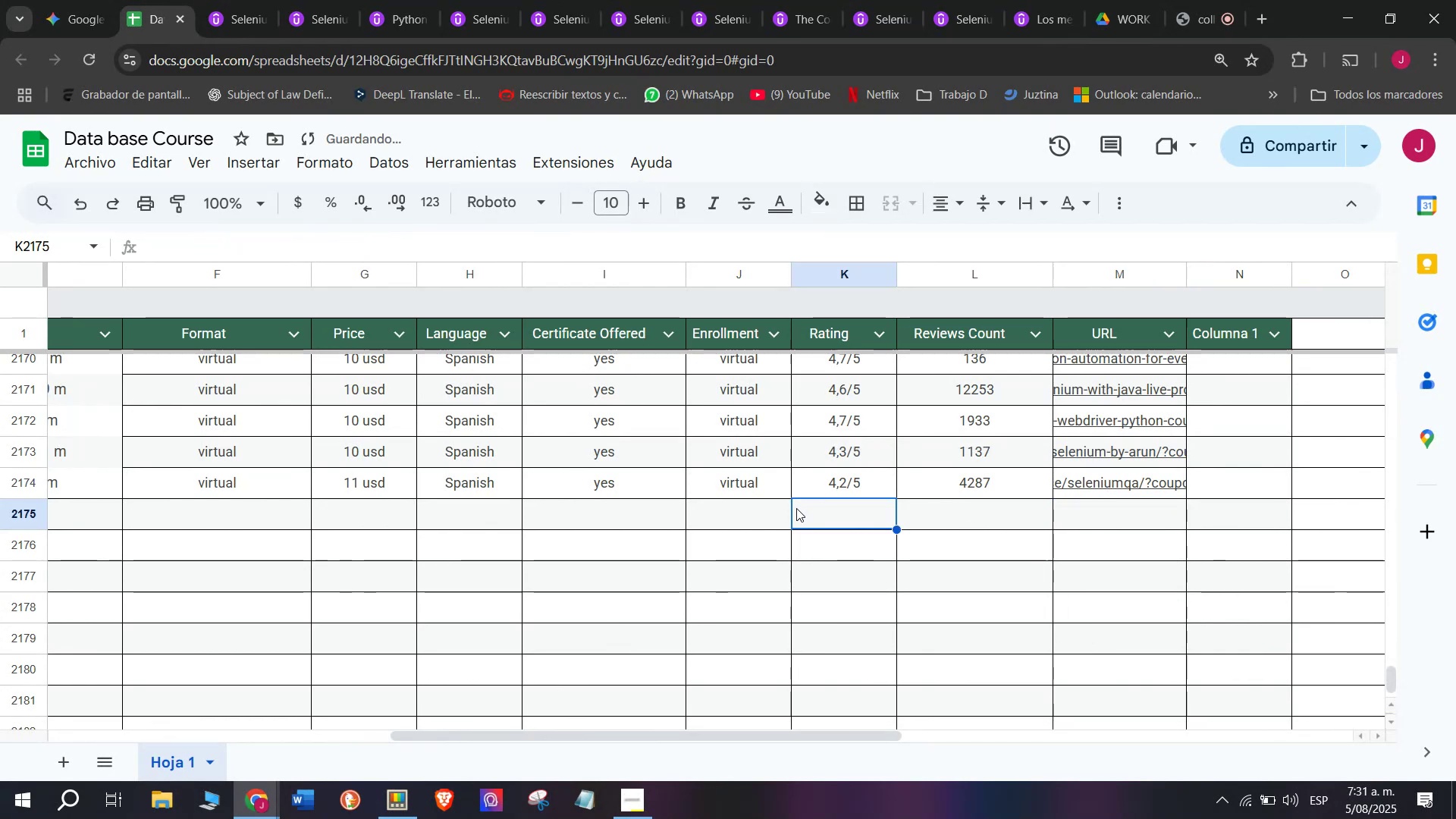 
scroll: coordinate [177, 481], scroll_direction: up, amount: 8.0
 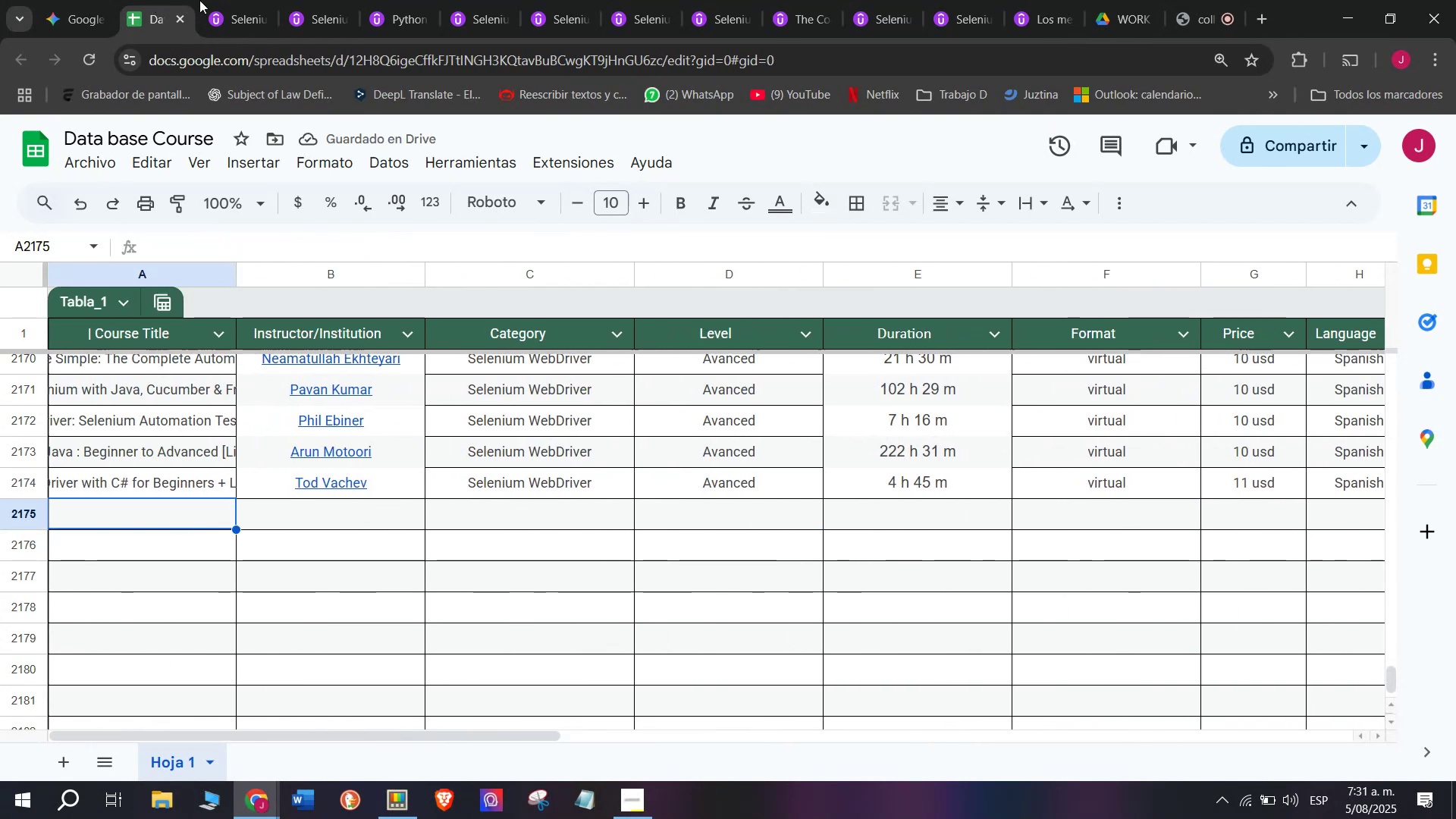 
left_click_drag(start_coordinate=[214, 0], to_coordinate=[218, 0])
 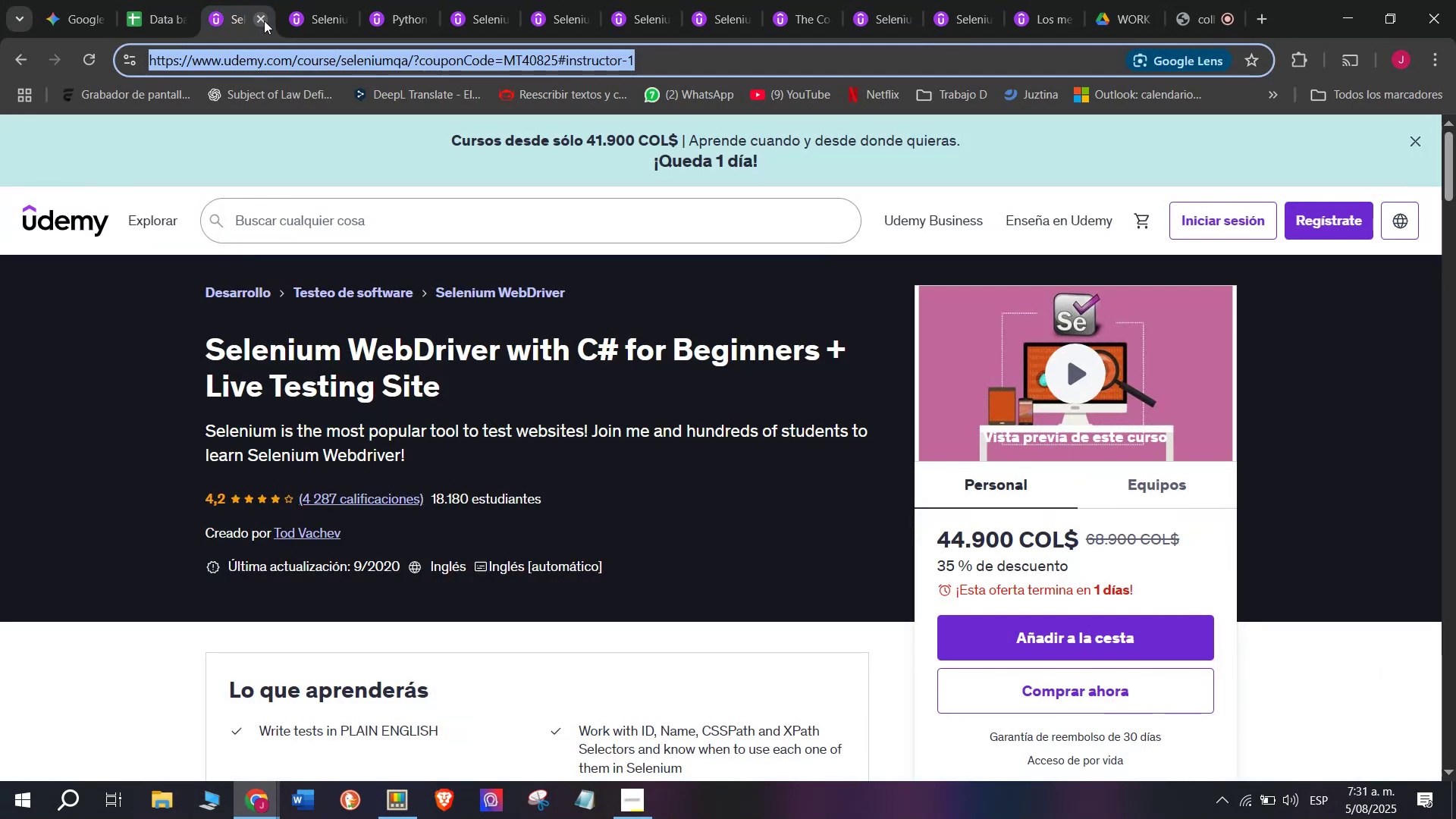 
left_click([264, 20])
 